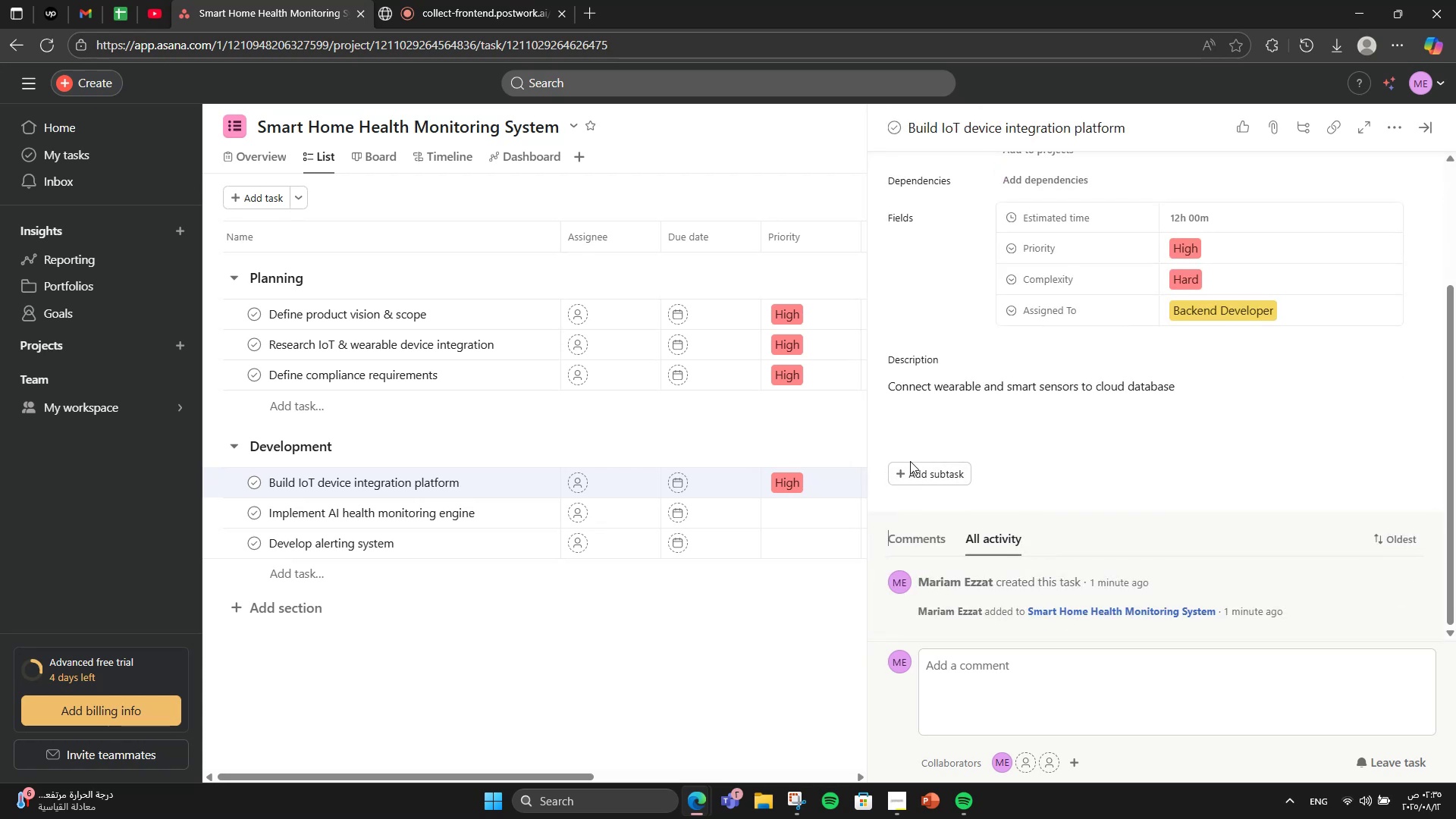 
double_click([912, 468])
 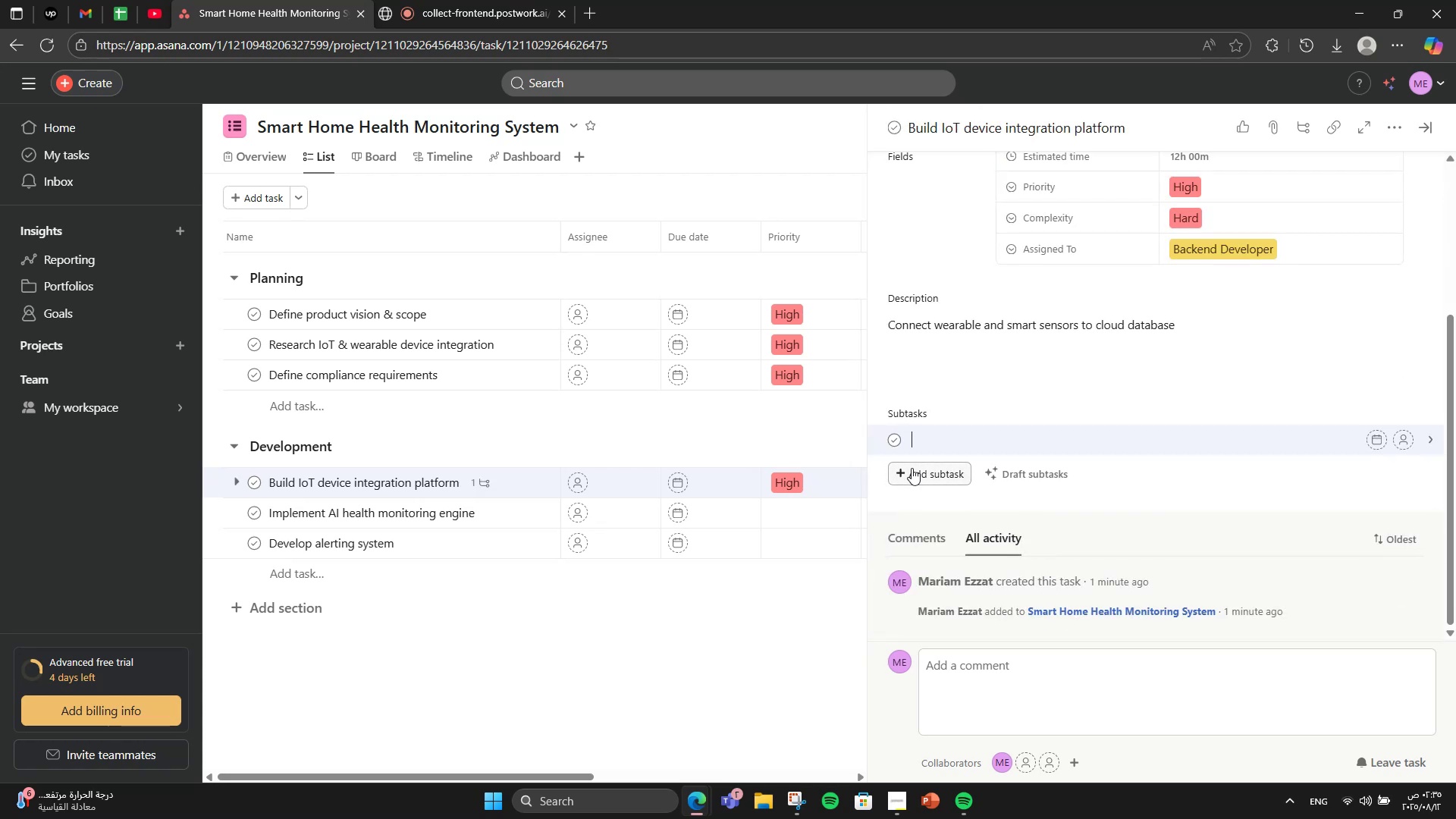 
type(Device API setup)
 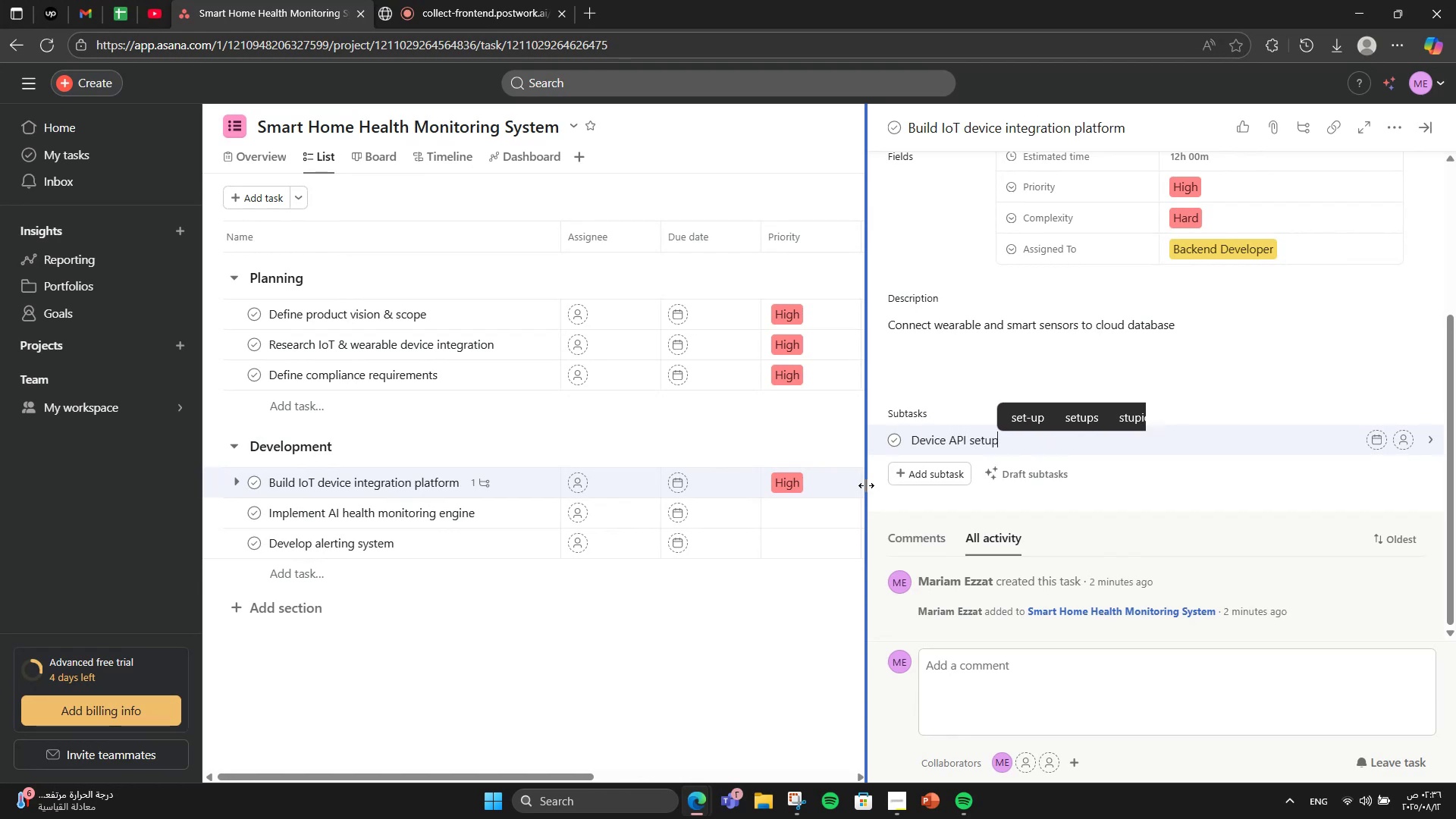 
key(Enter)
 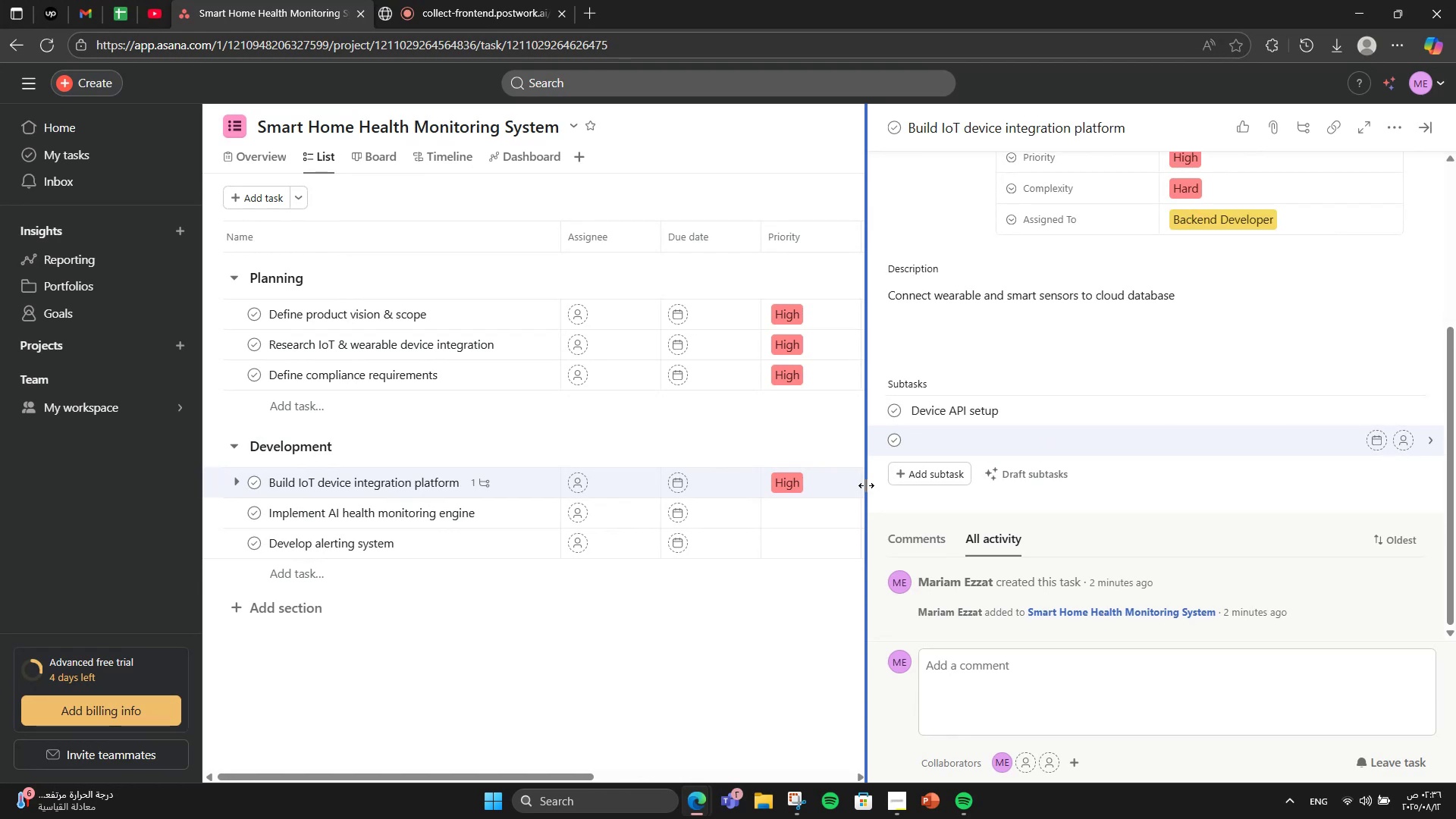 
type(Data )
key(Backspace)
type(n)
key(Backspace)
type(base config)
 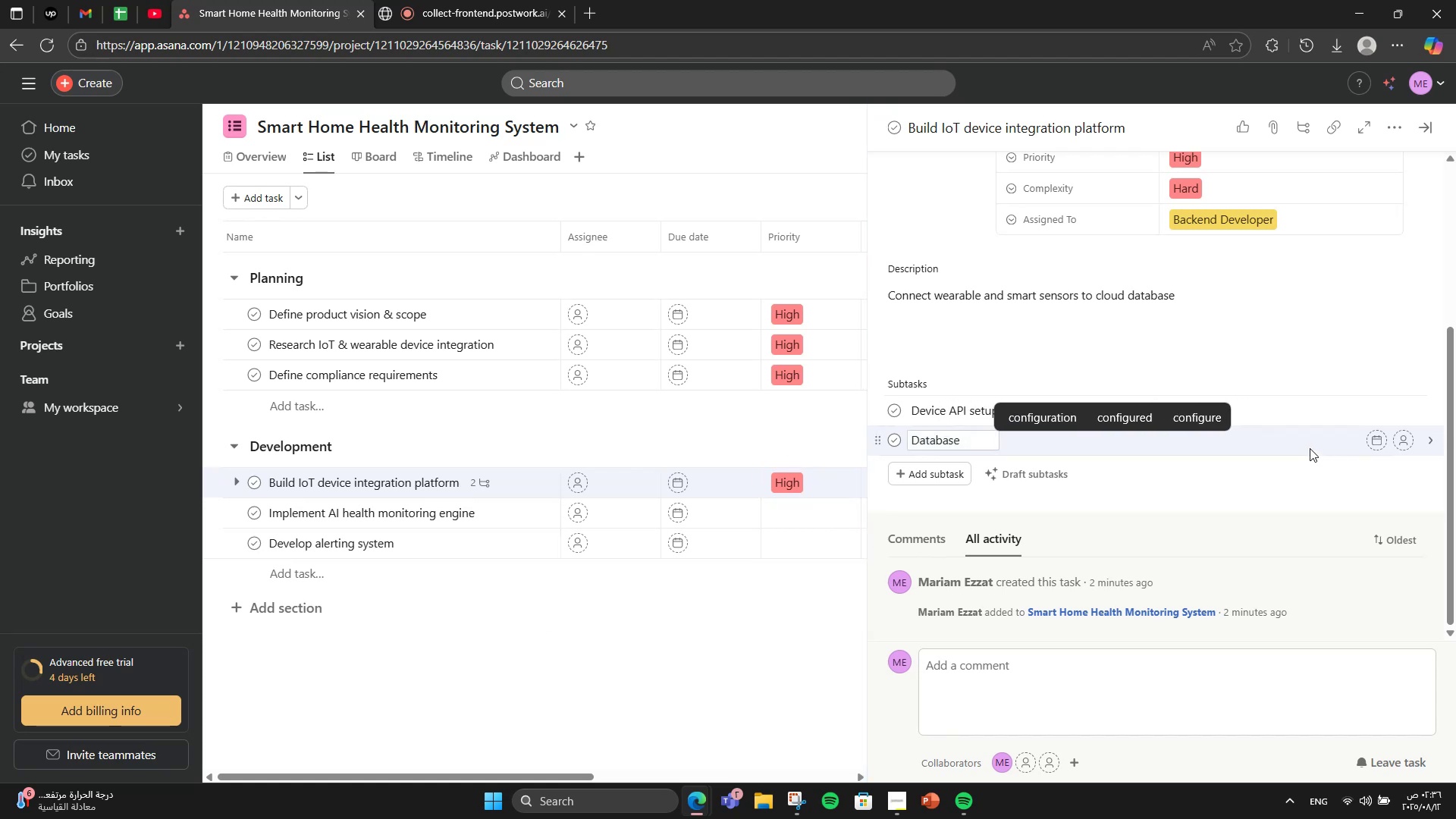 
key(Enter)
 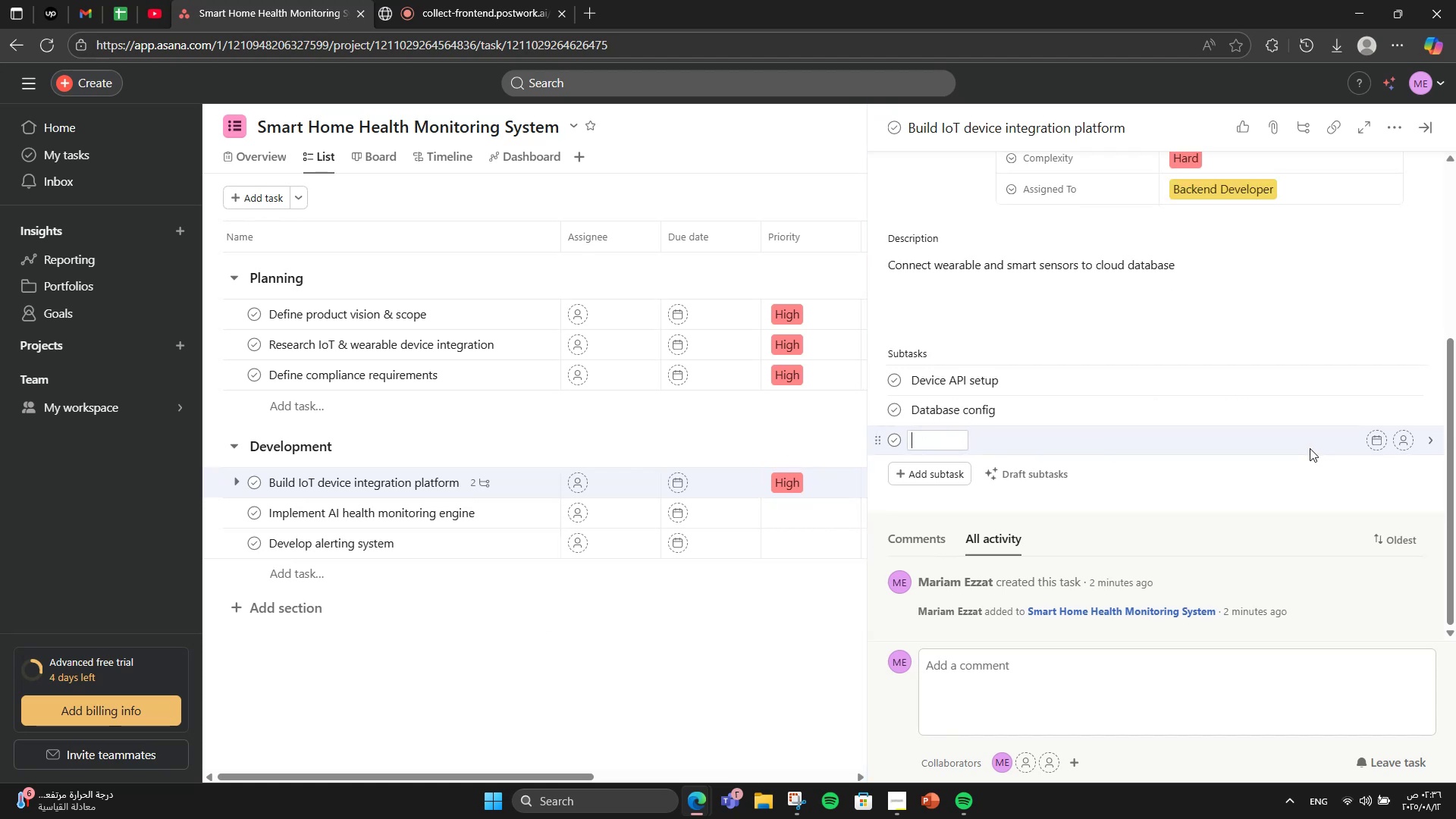 
type(Testing)
 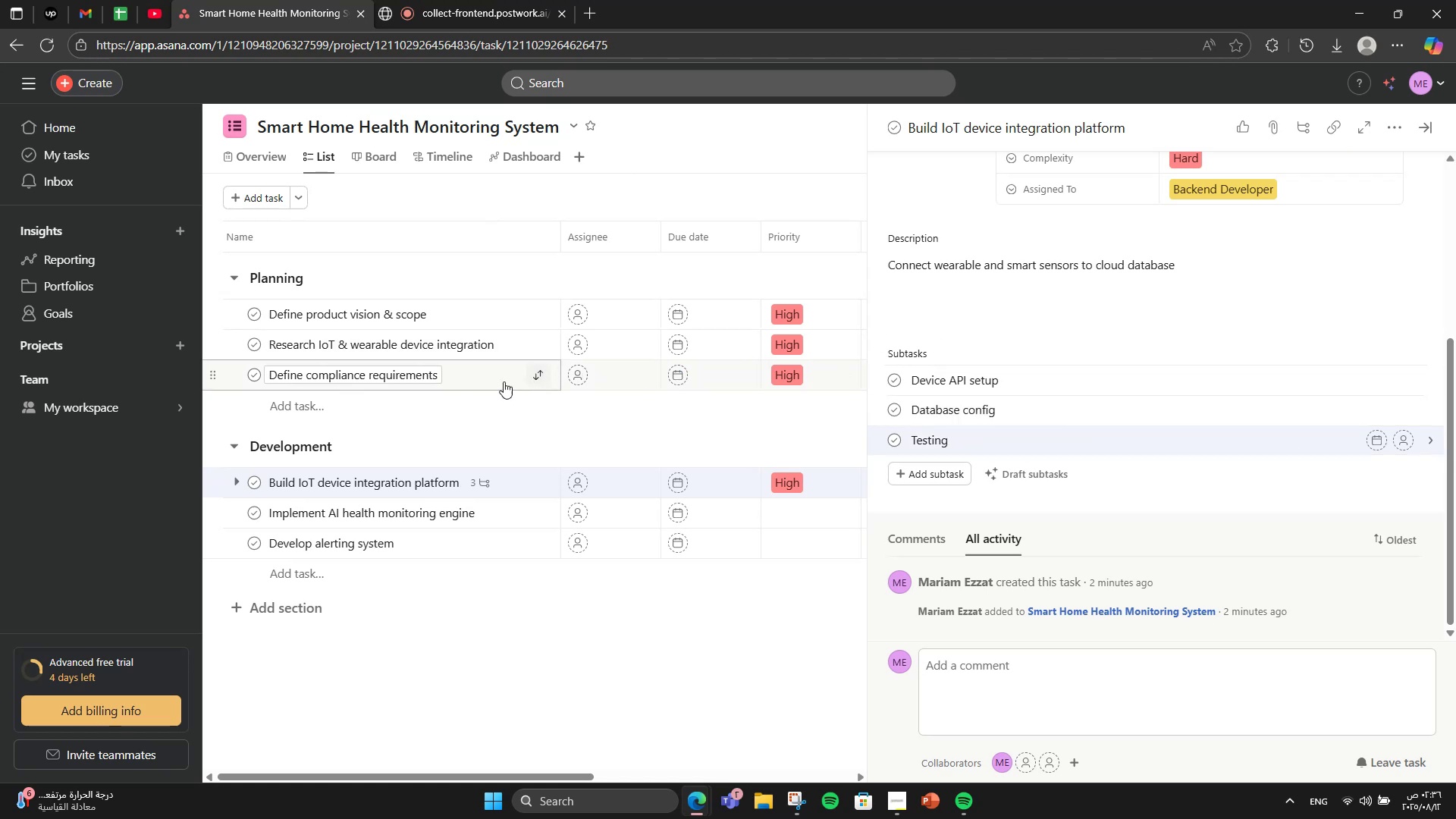 
left_click([507, 310])
 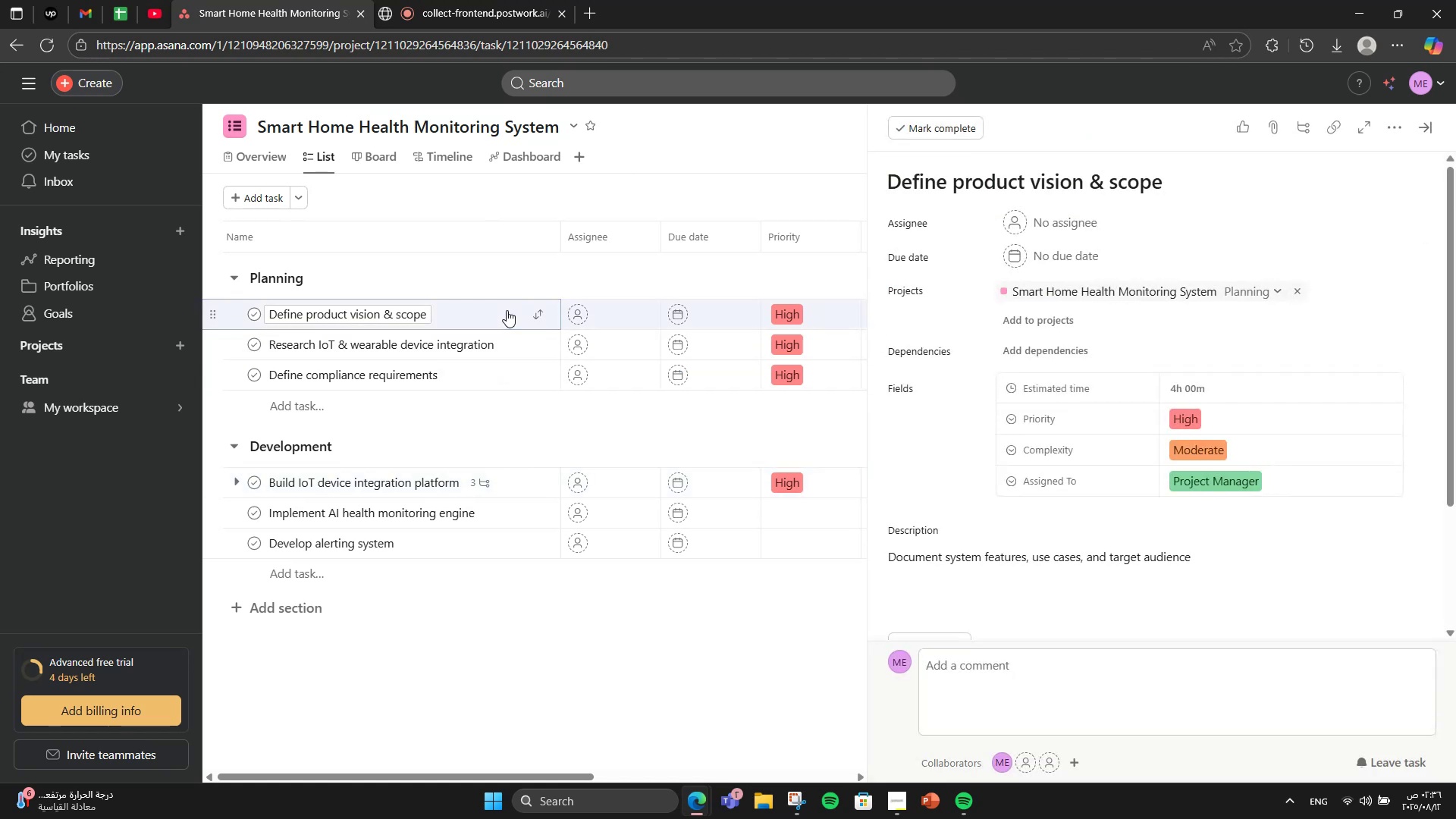 
wait(5.32)
 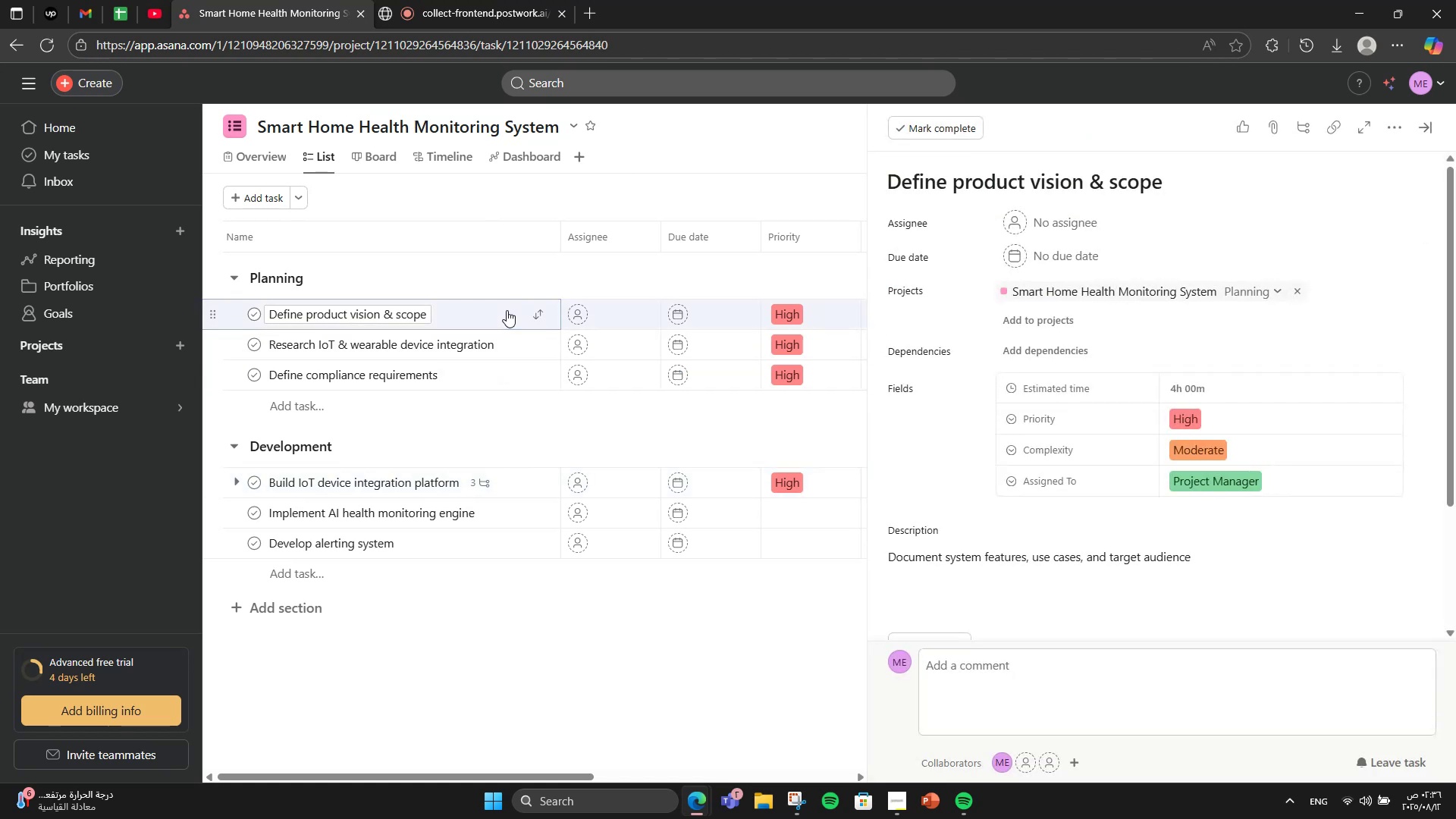 
scroll: coordinate [1271, 457], scroll_direction: down, amount: 4.0
 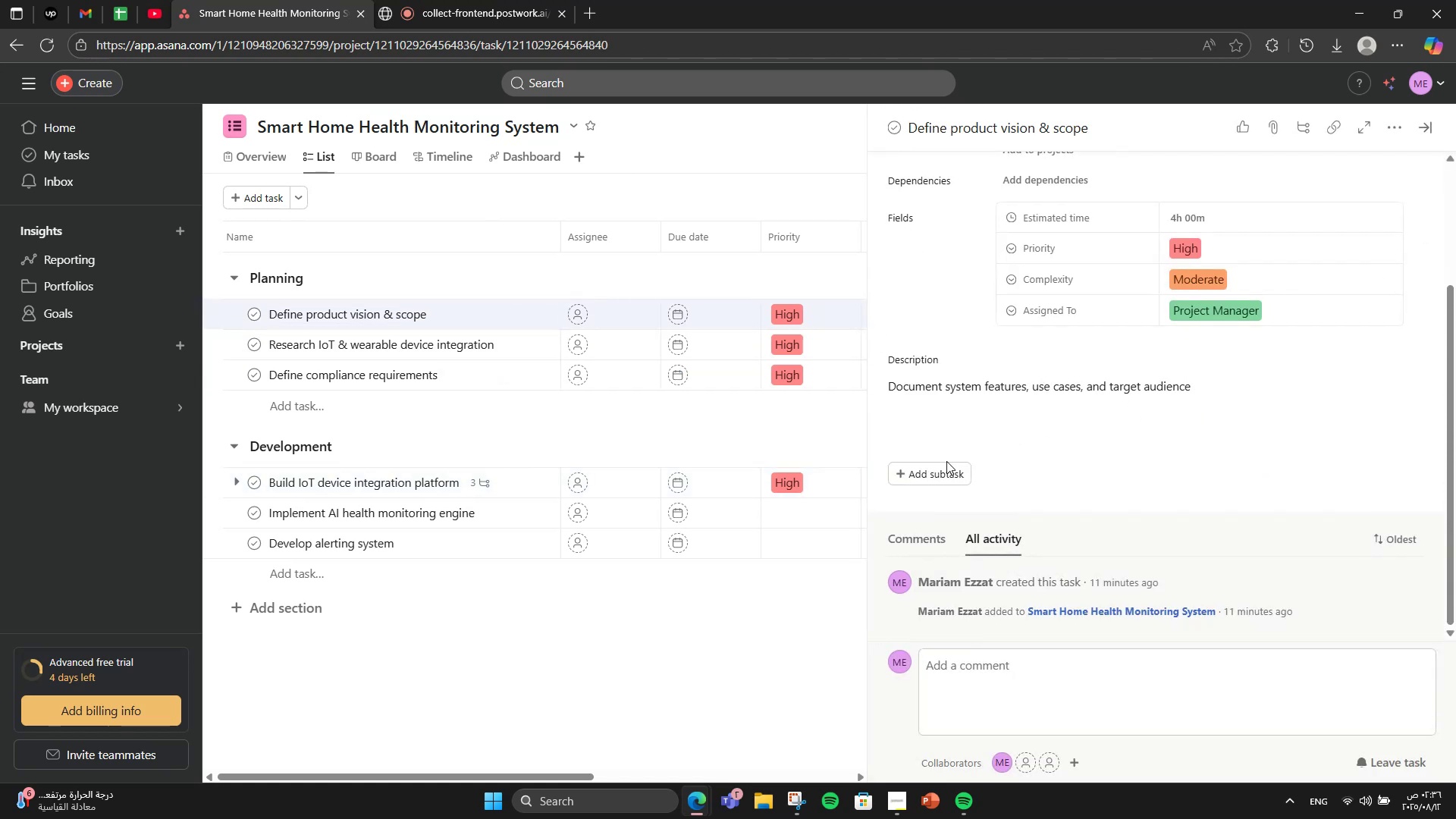 
left_click([917, 466])
 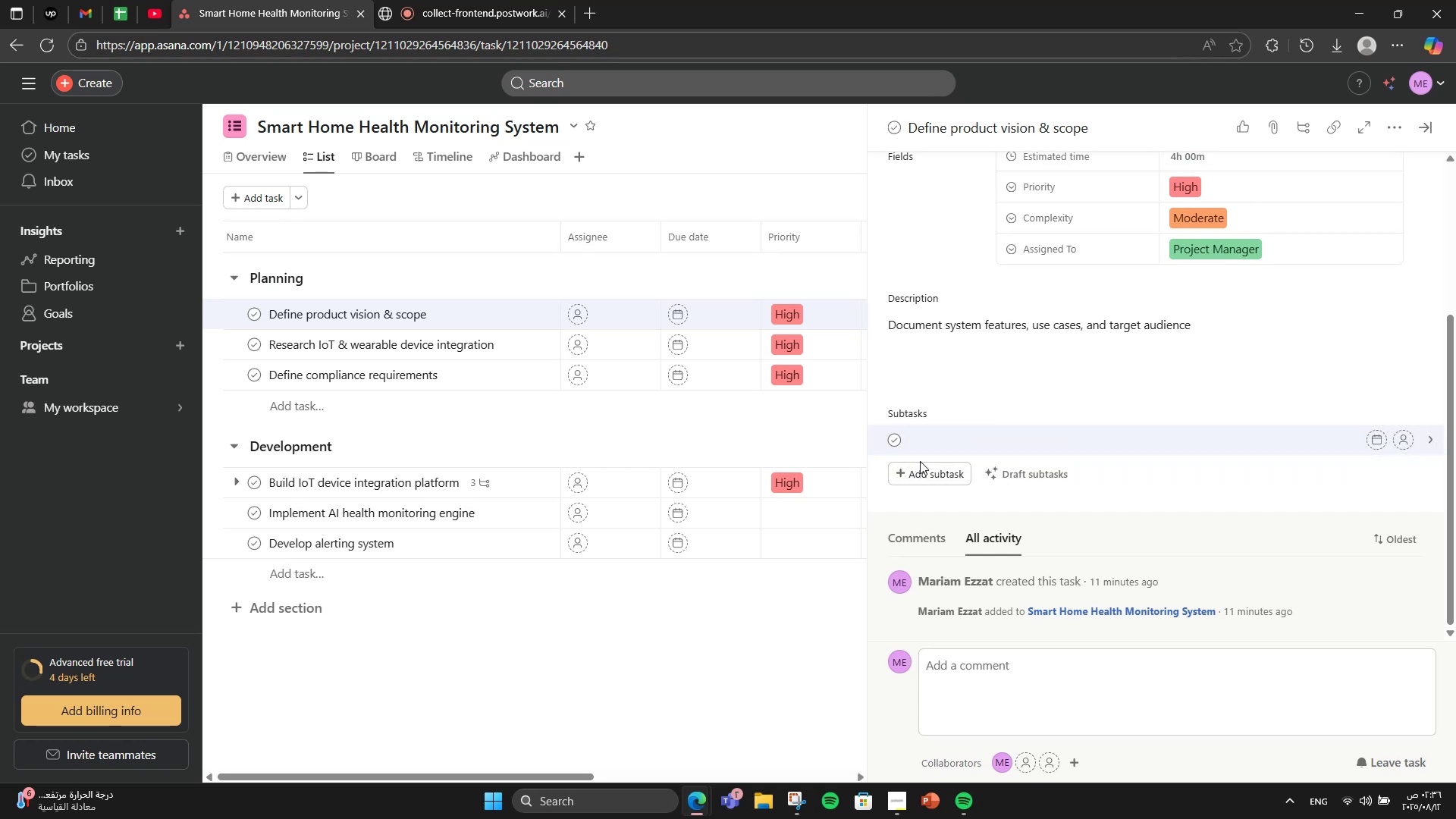 
type(E)
key(Backspace)
type(Workshop with staa)
key(Backspace)
type(keholders\)
key(Backspace)
 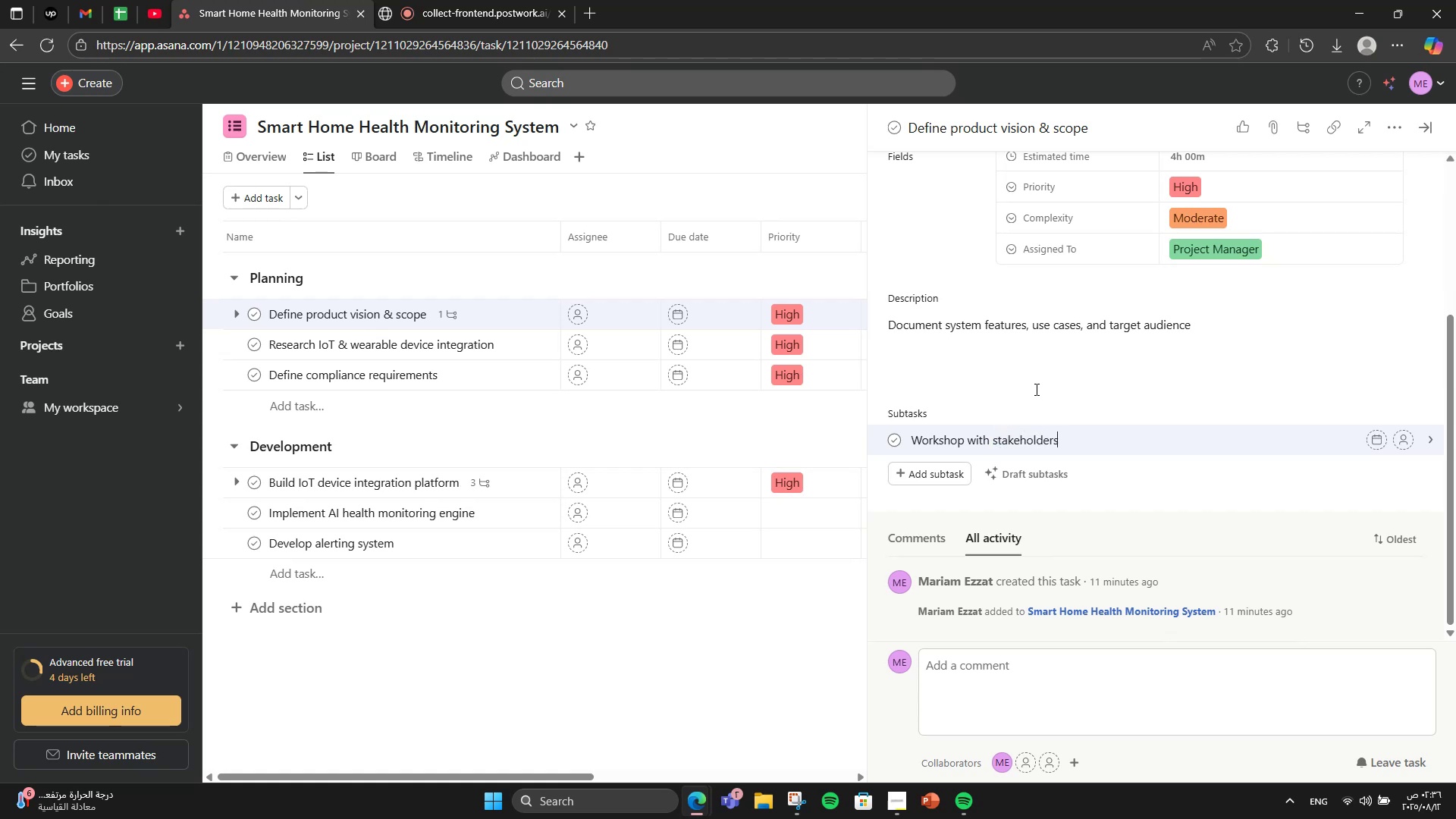 
key(Enter)
 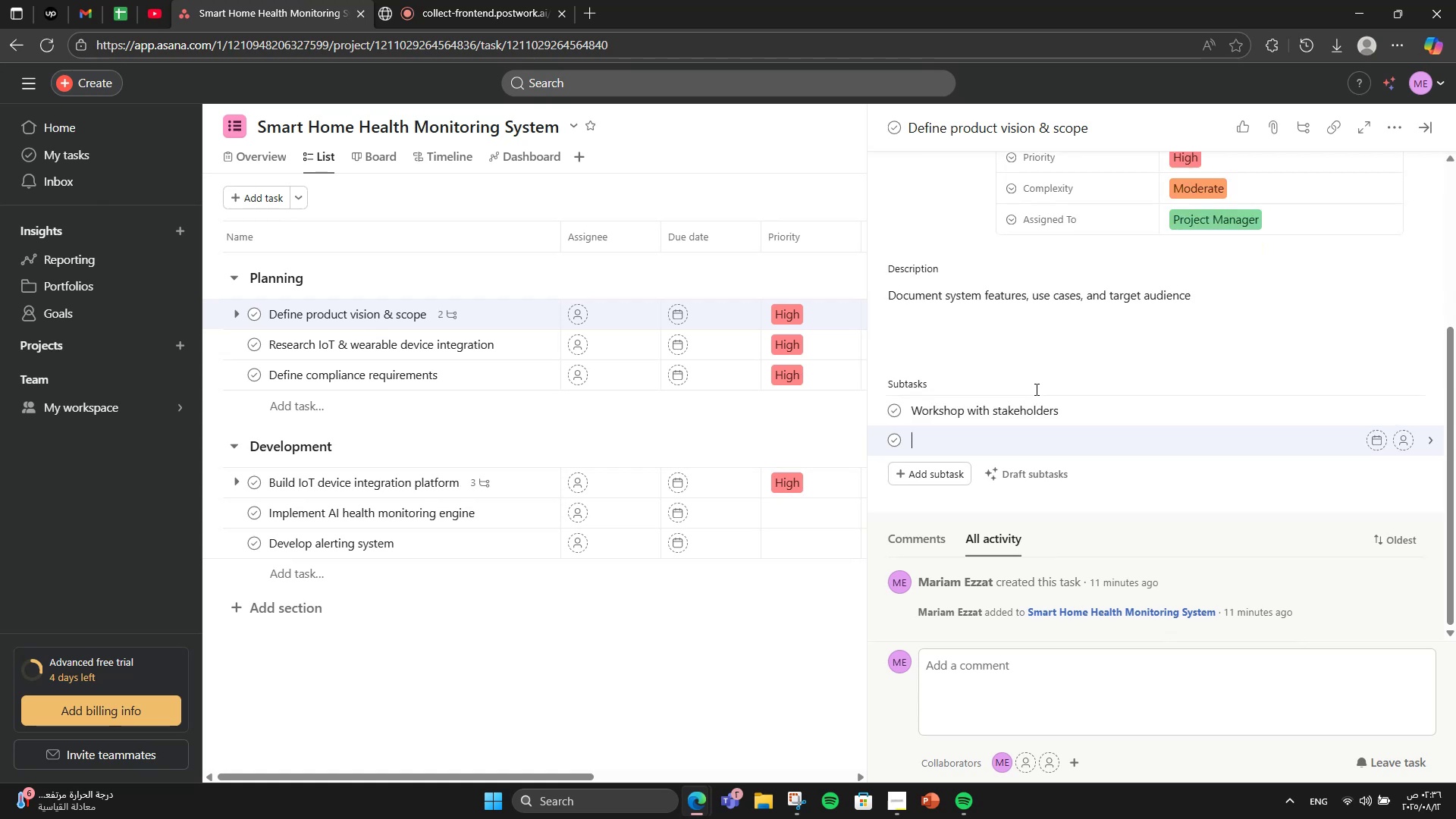 
type(Write scope doc)
 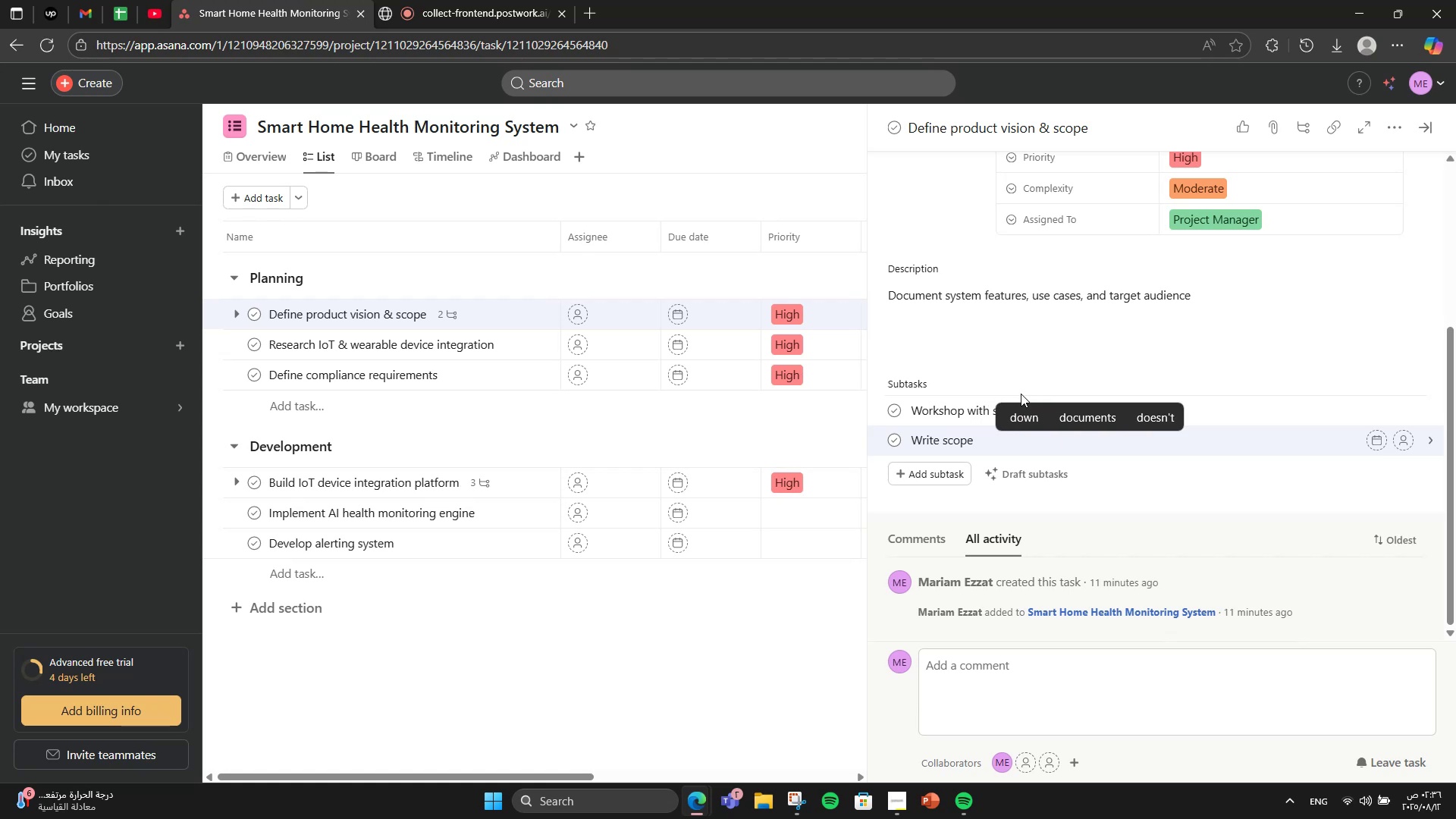 
key(Enter)
 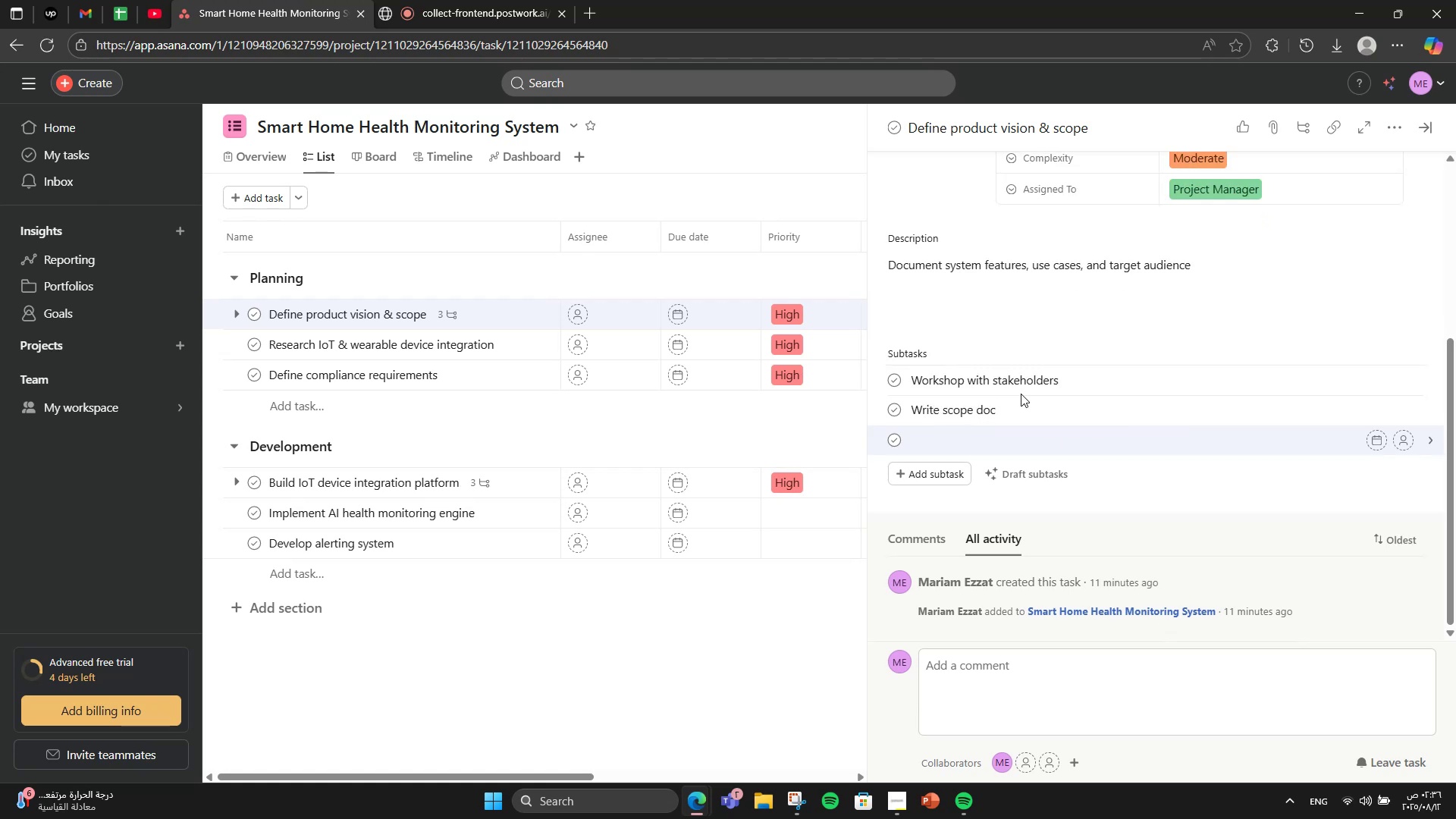 
type(Approval)
 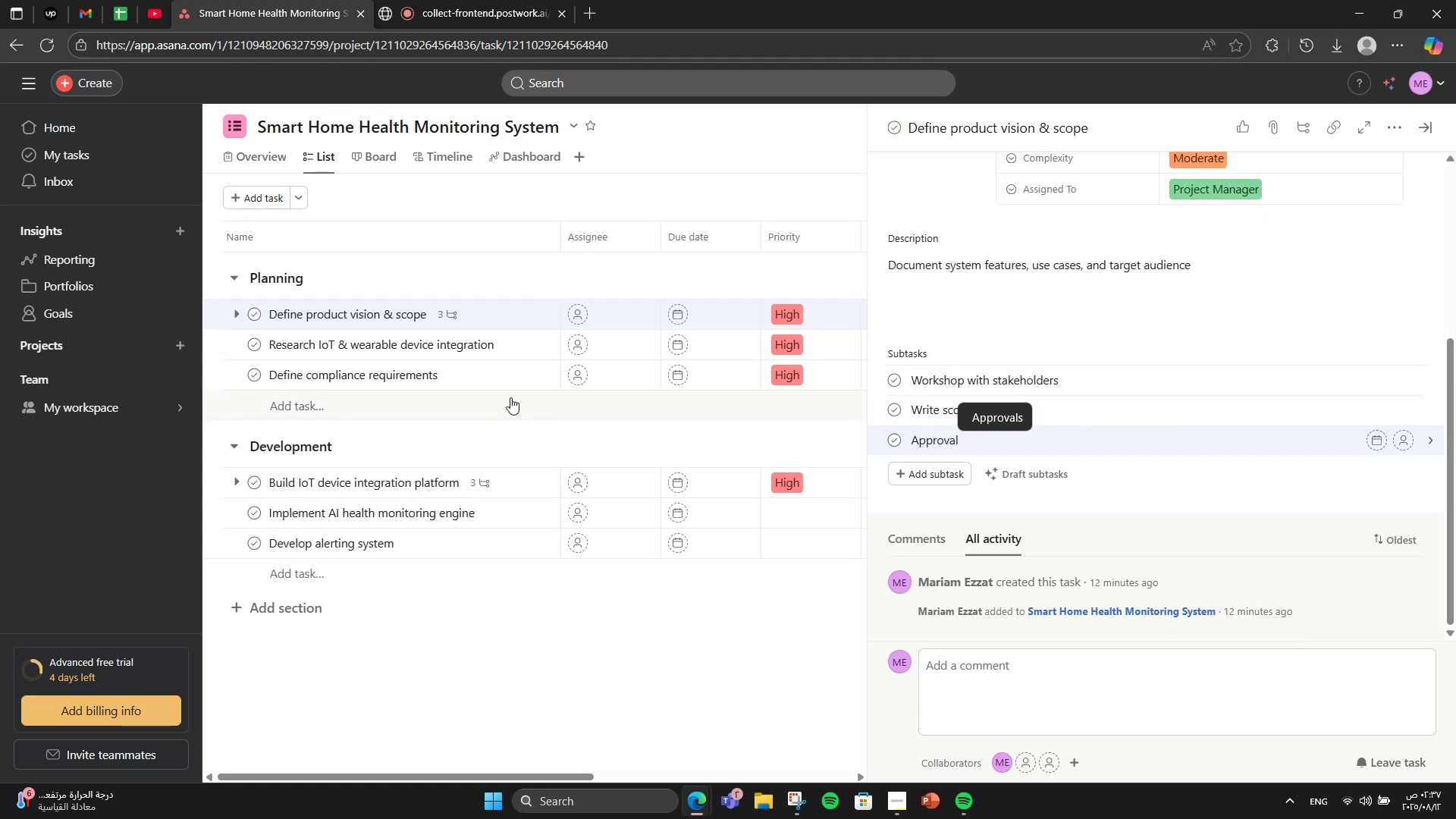 
left_click([506, 352])
 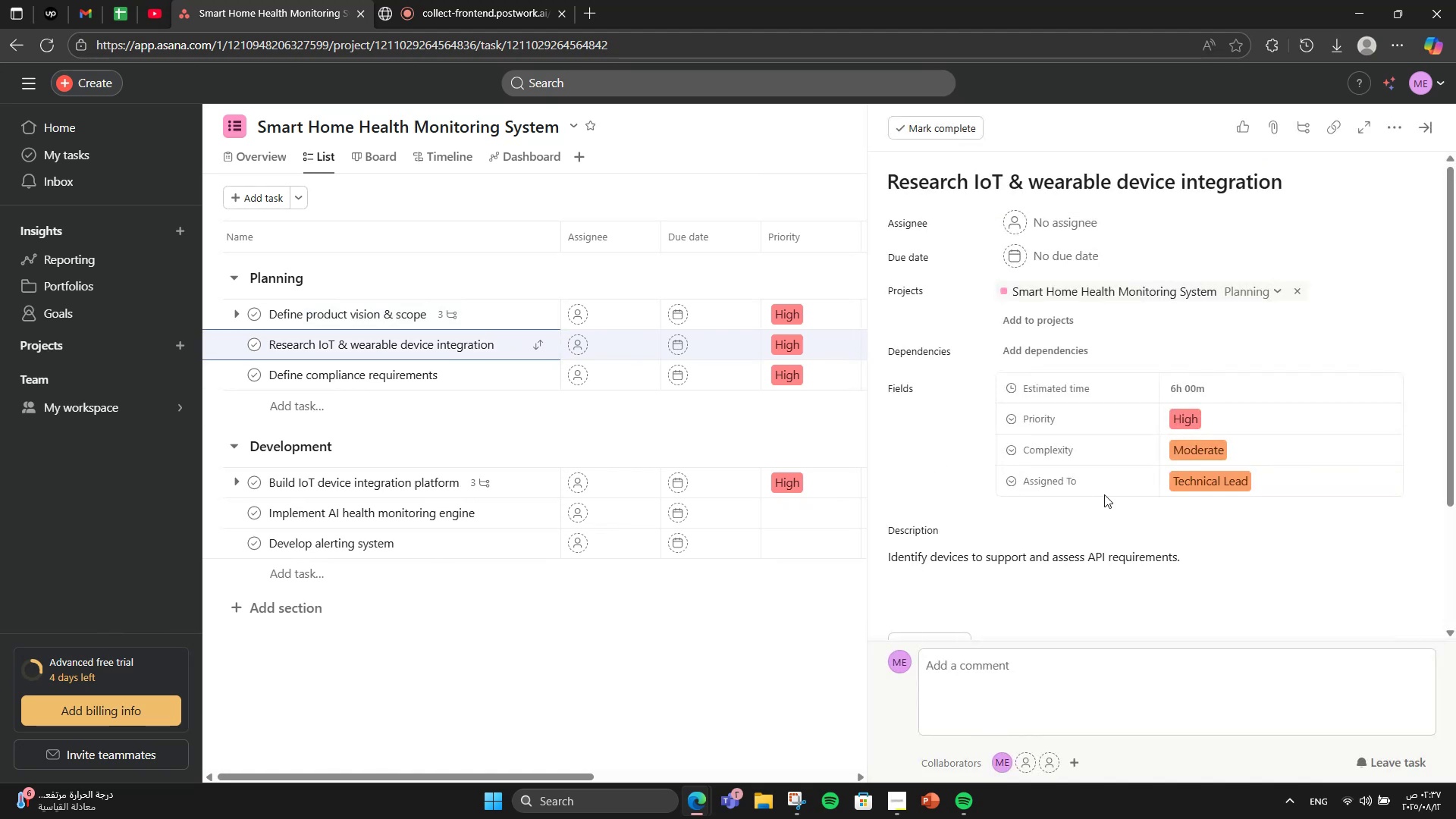 
scroll: coordinate [1108, 532], scroll_direction: down, amount: 2.0
 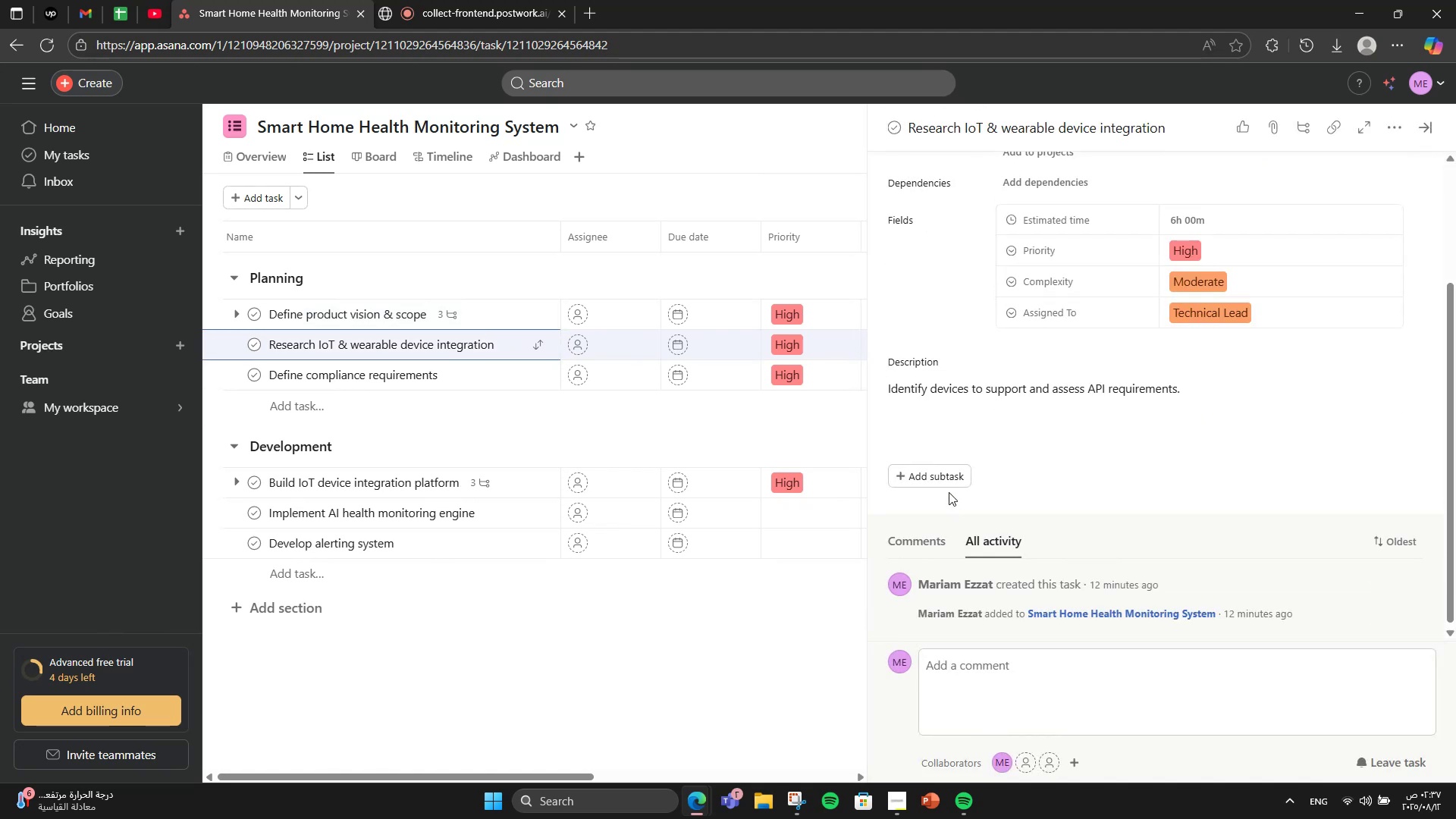 
left_click([939, 479])
 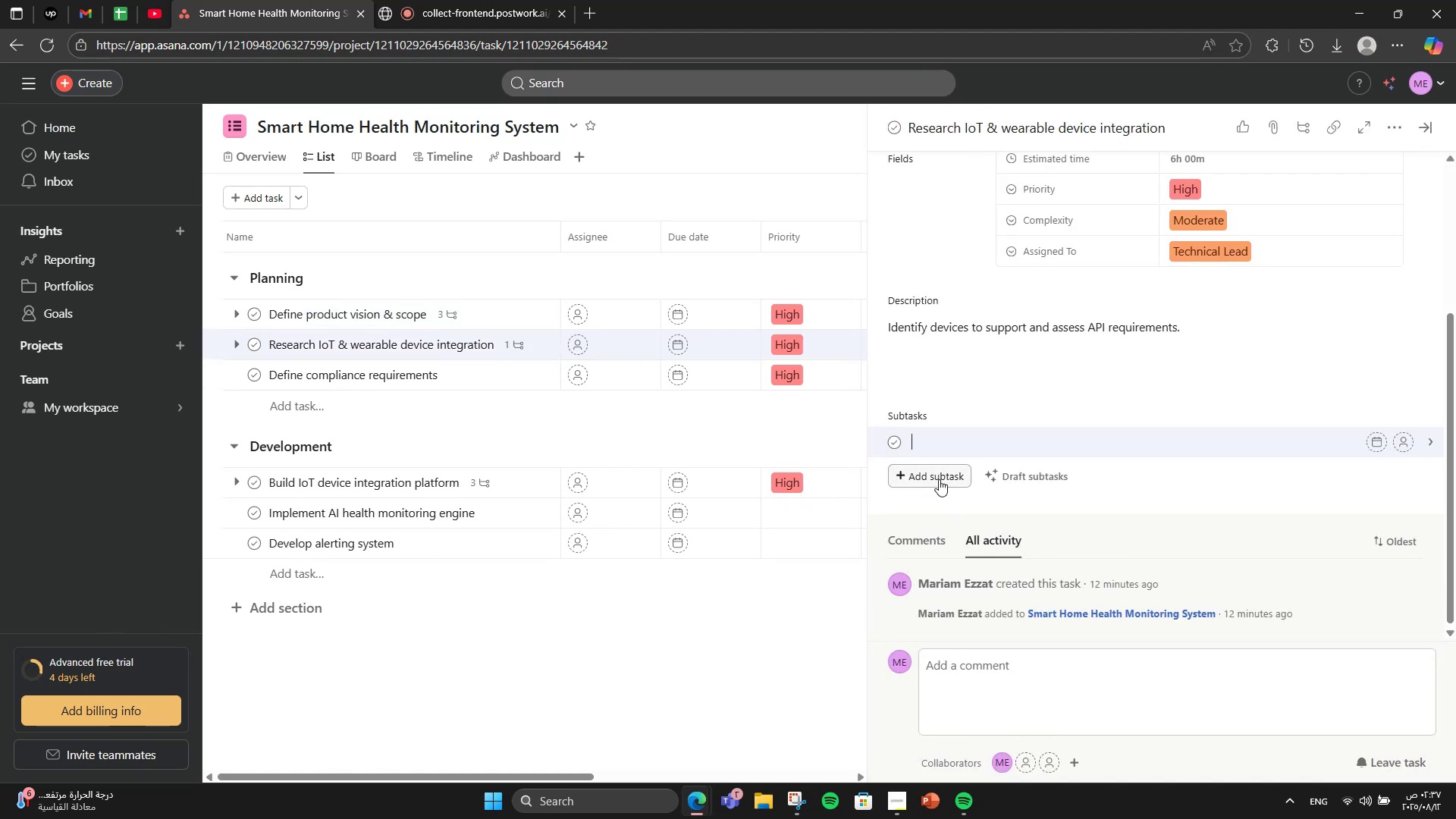 
type(List supported devices\)
key(Backspace)
 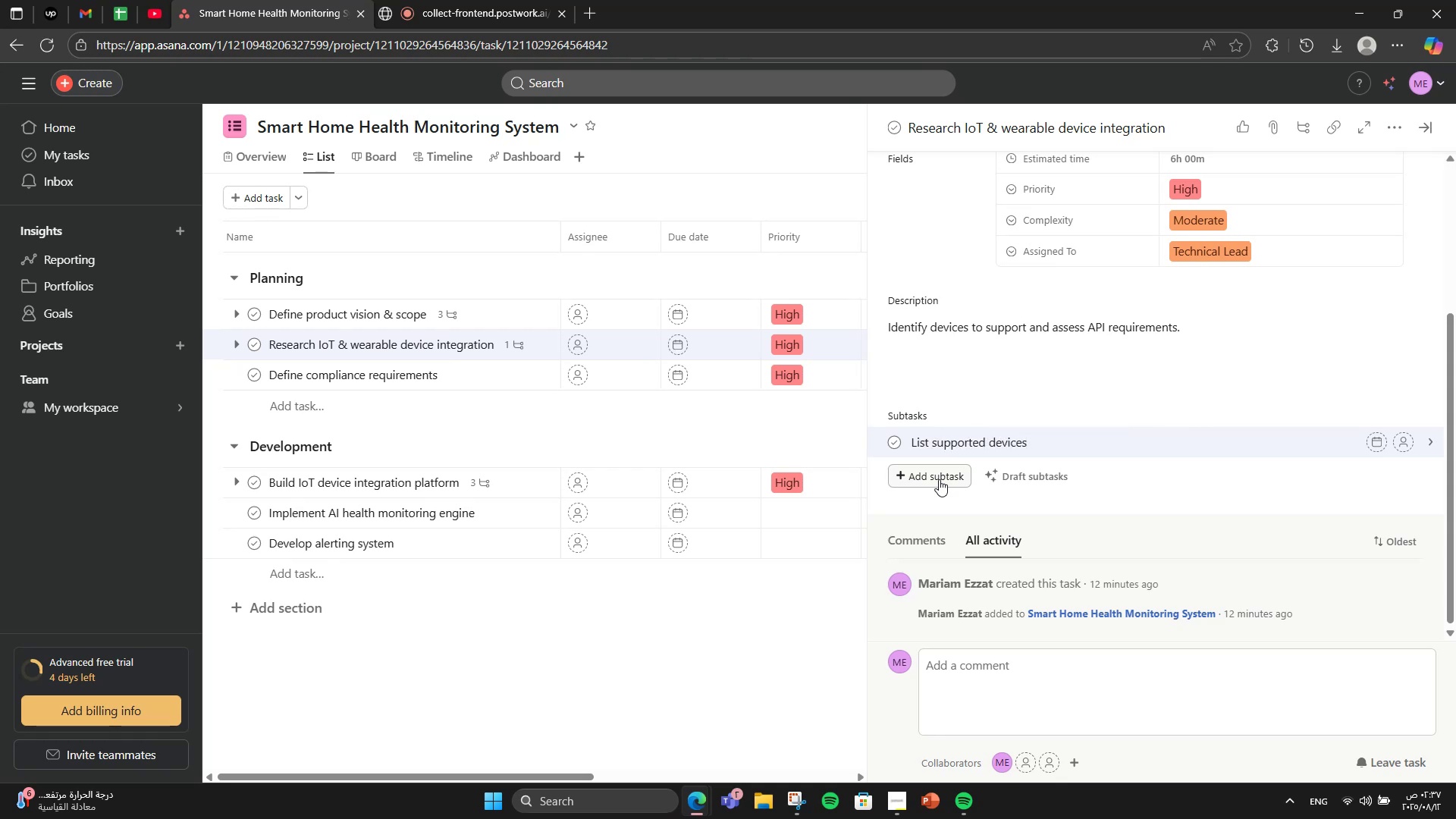 
key(Enter)
 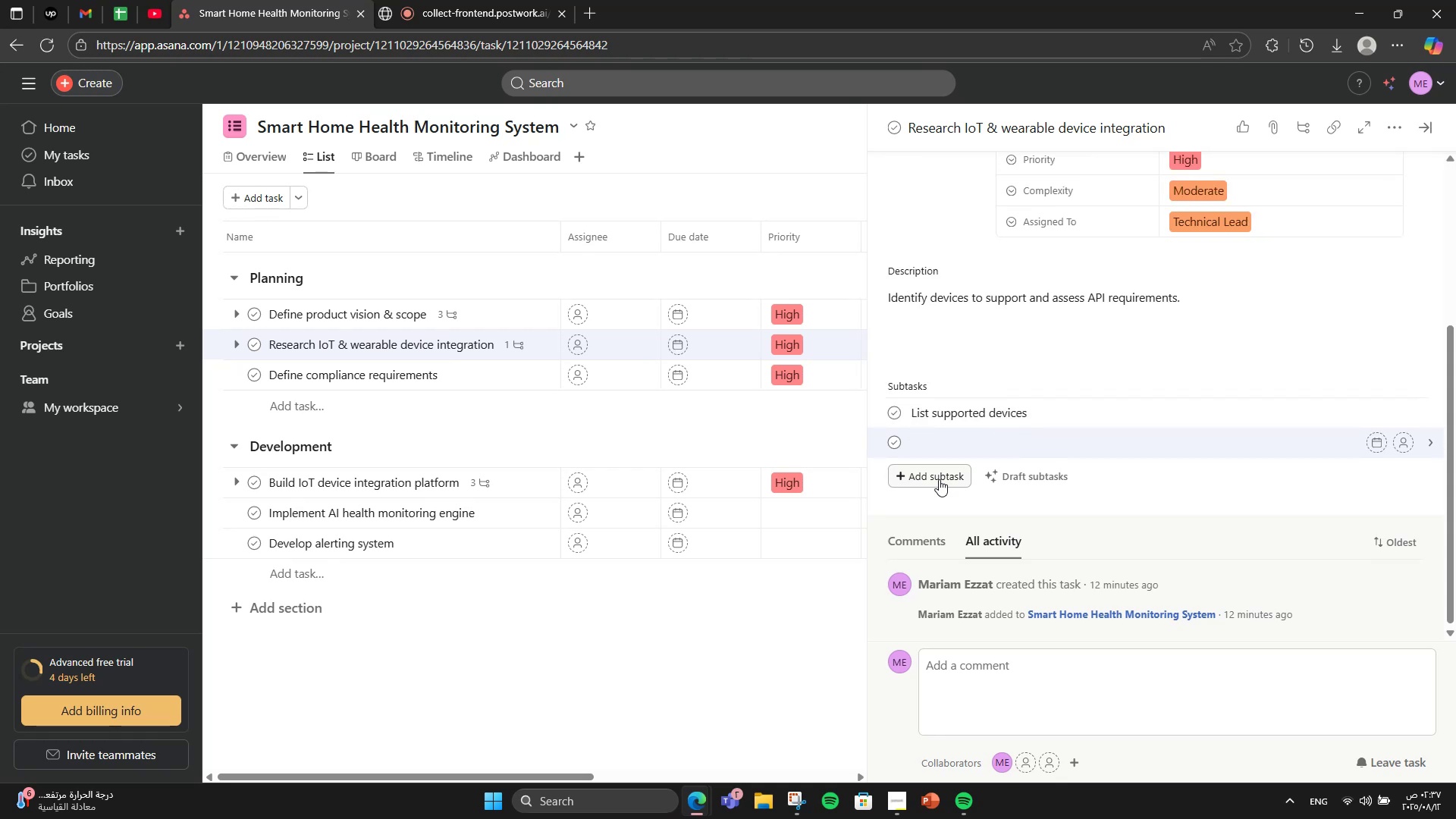 
type(Review AO)
key(Backspace)
type(PI docs)
 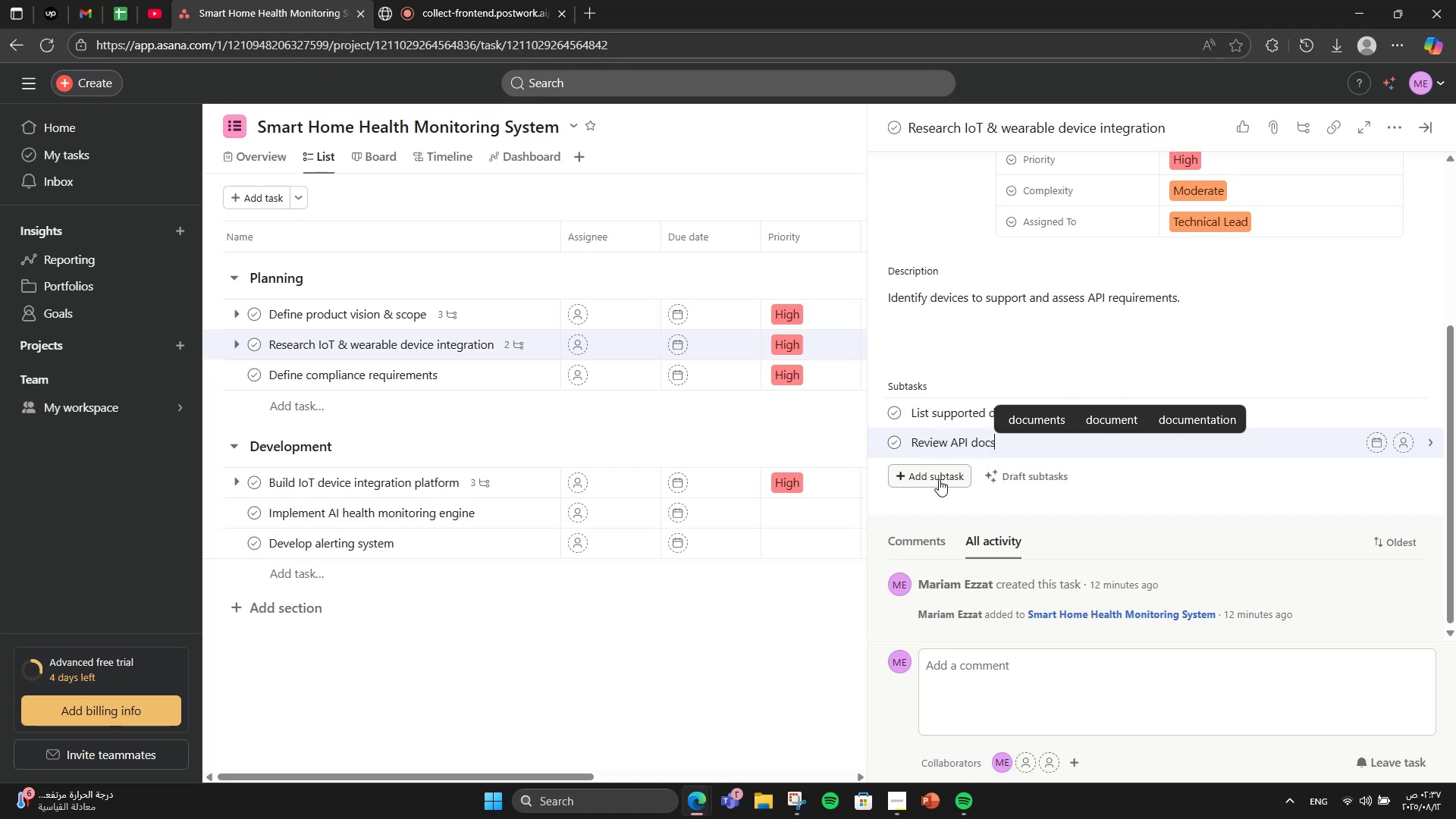 
key(Enter)
 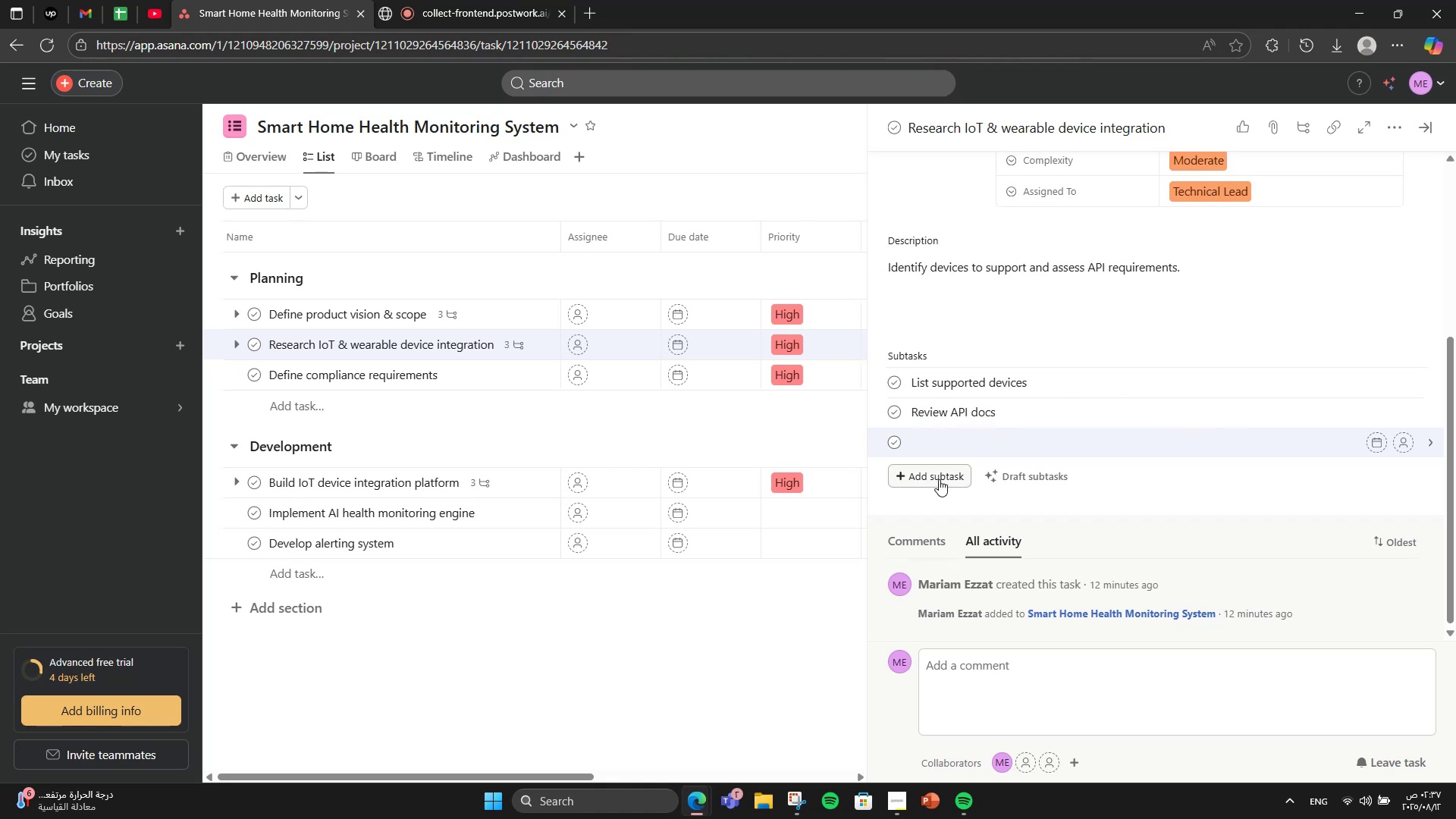 
type(Feasibility check)
 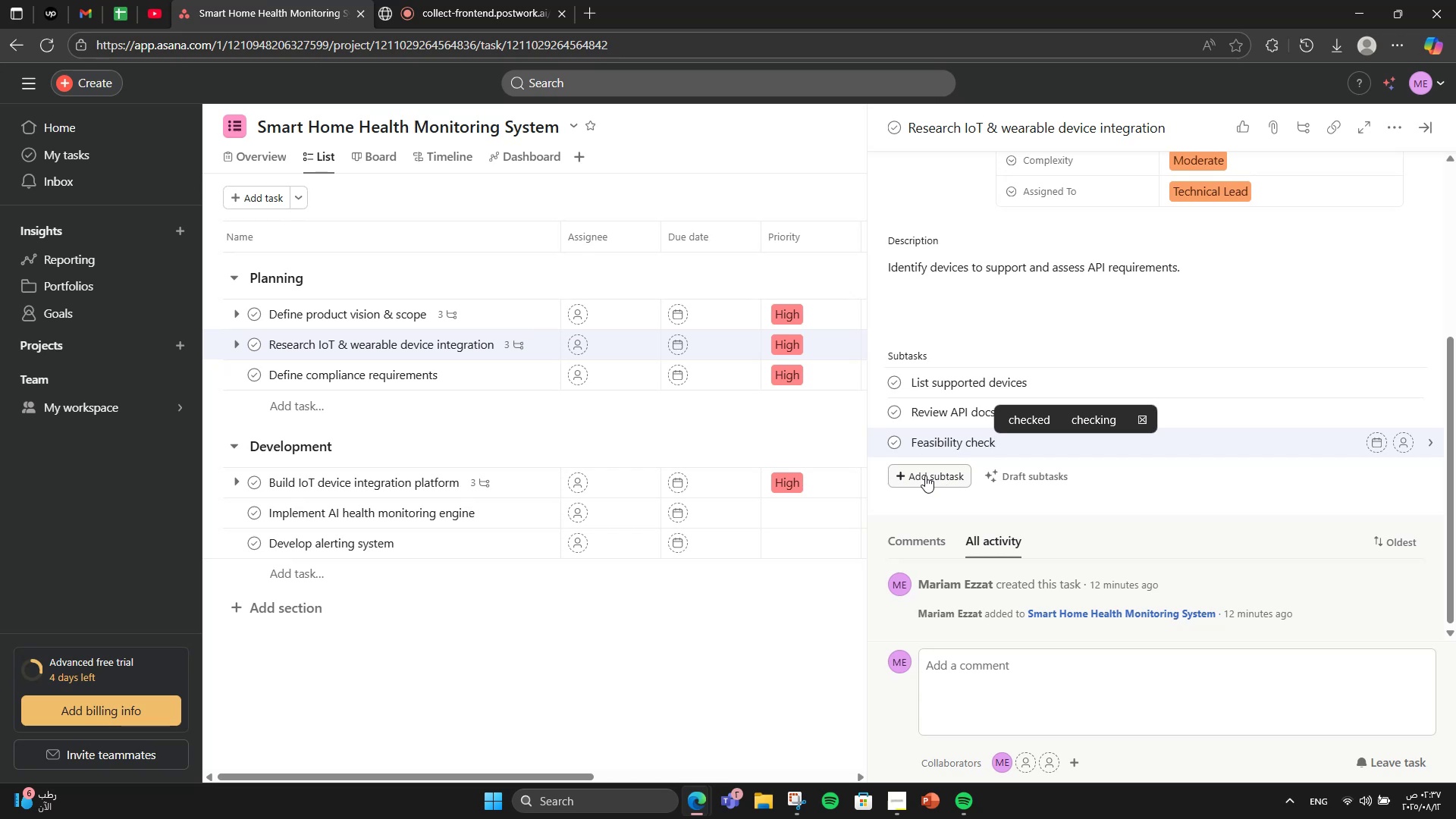 
left_click([500, 362])
 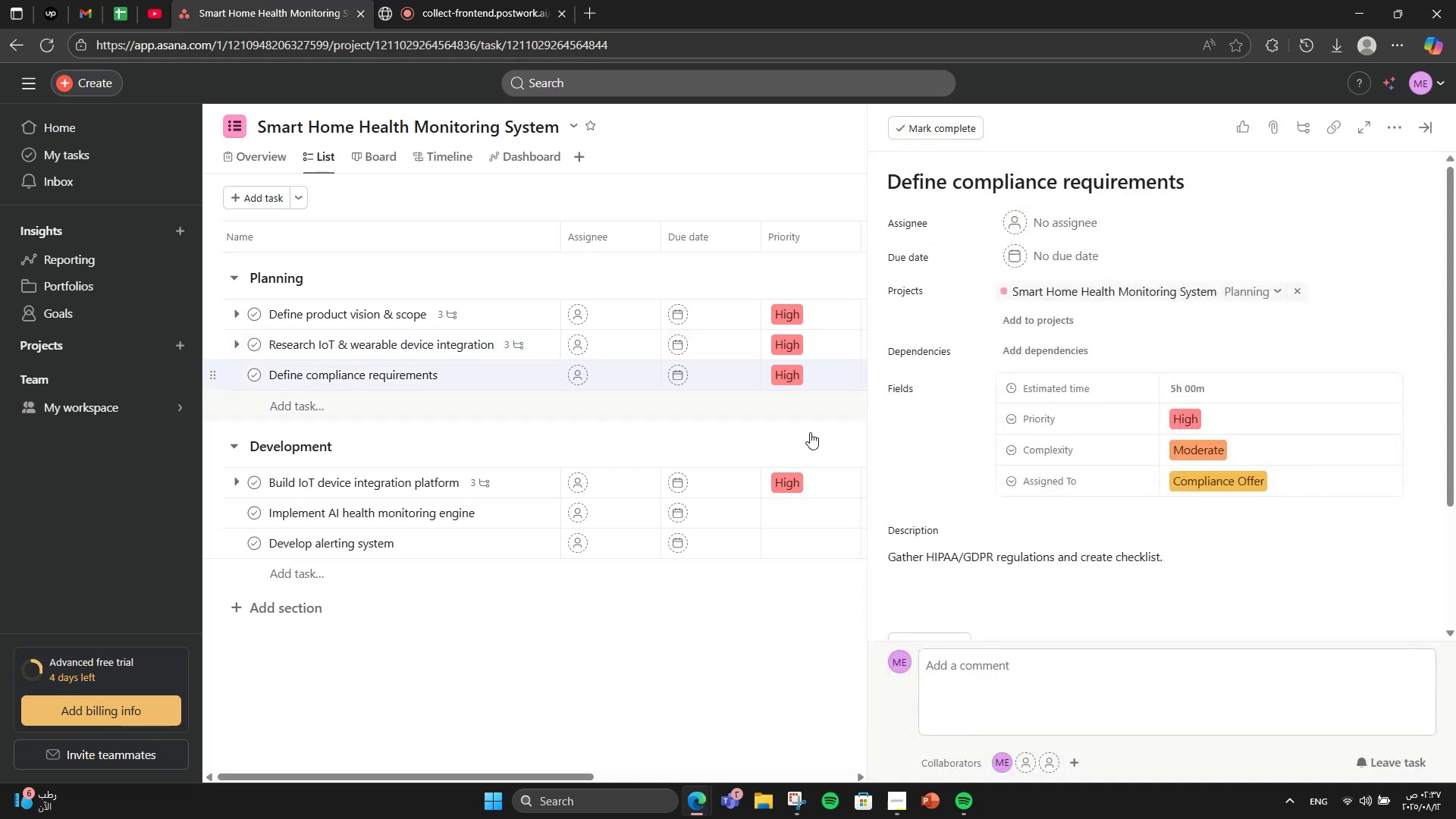 
scroll: coordinate [1156, 472], scroll_direction: down, amount: 3.0
 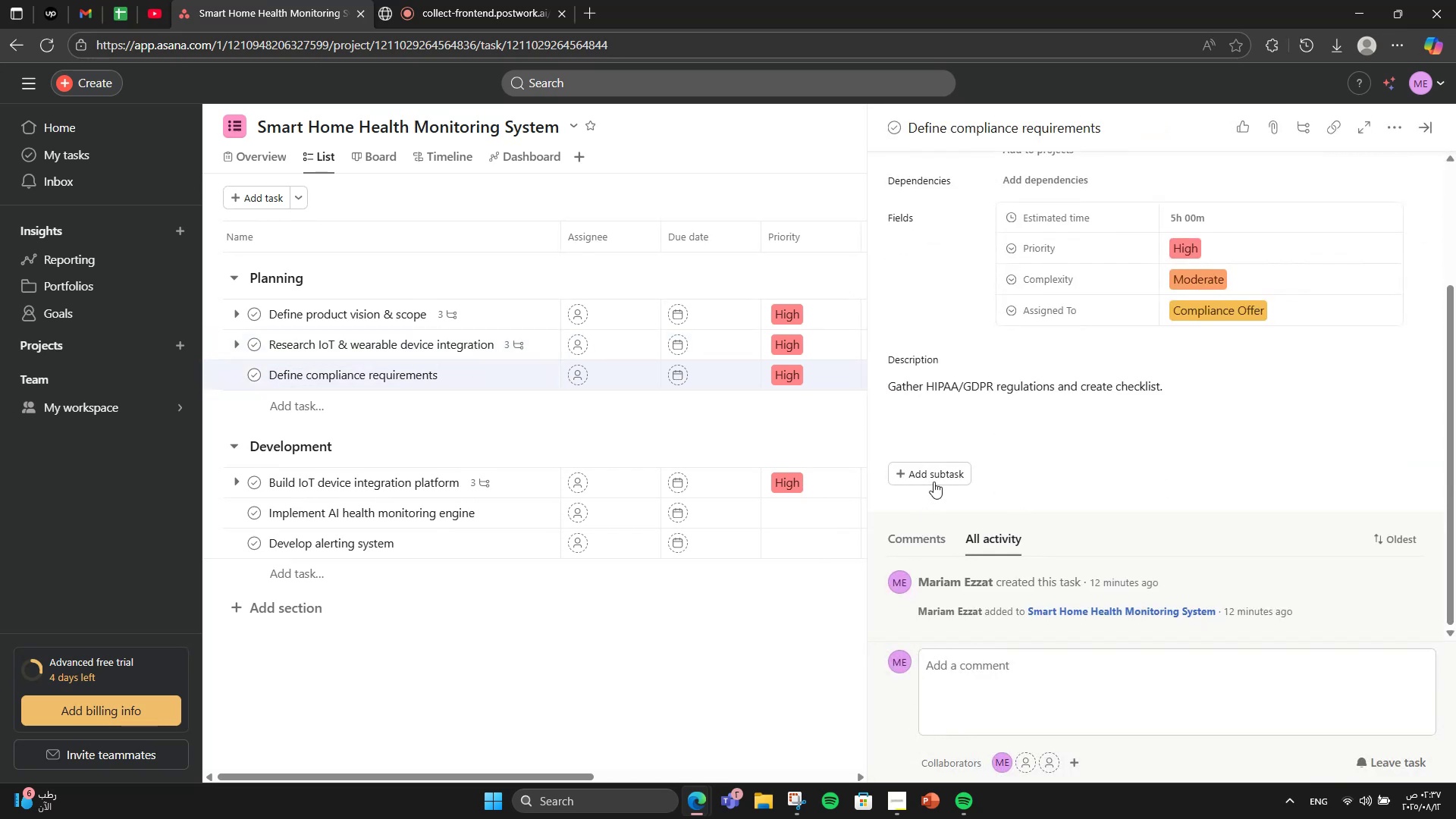 
left_click([934, 481])
 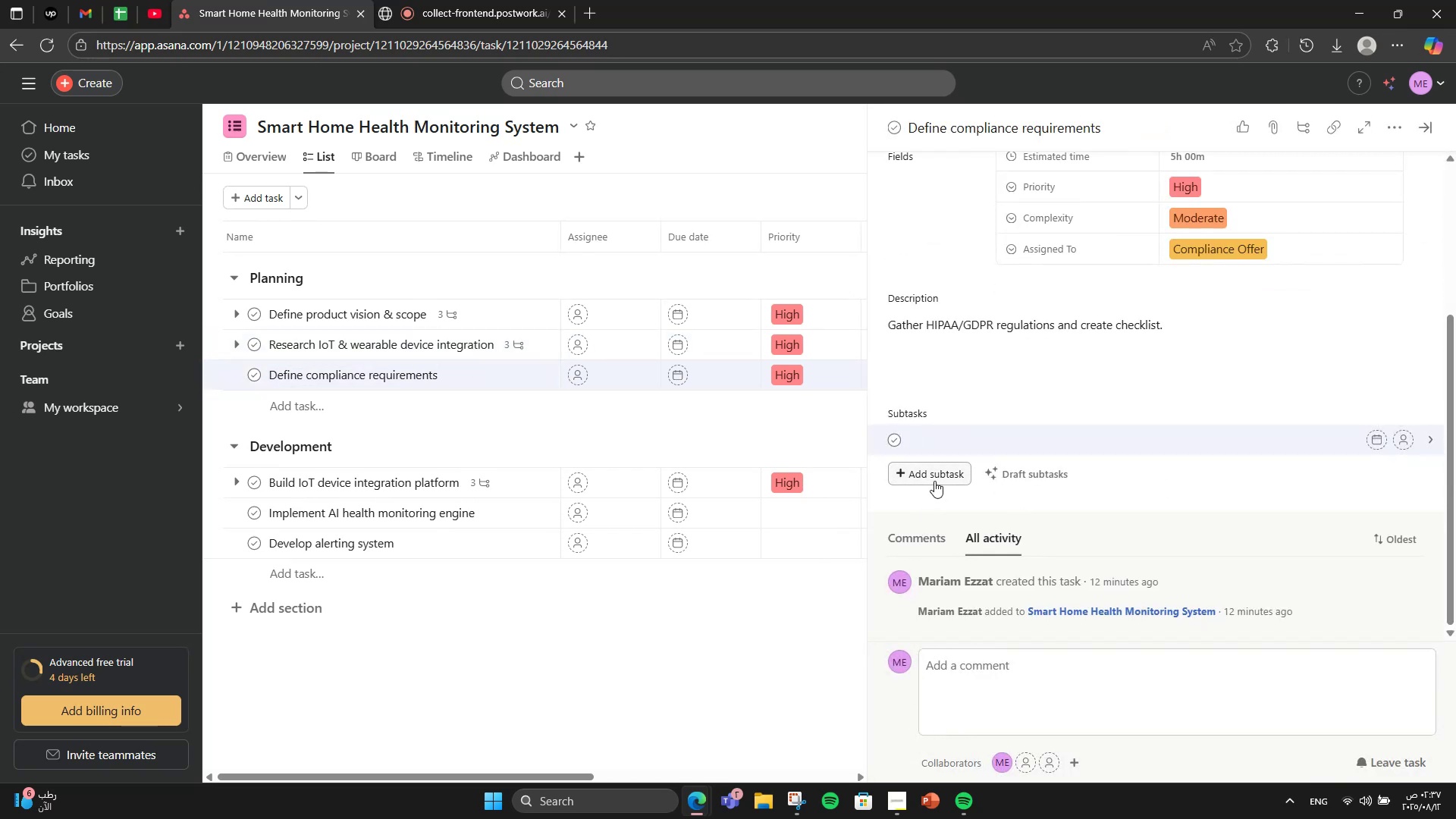 
type(Research laws)
 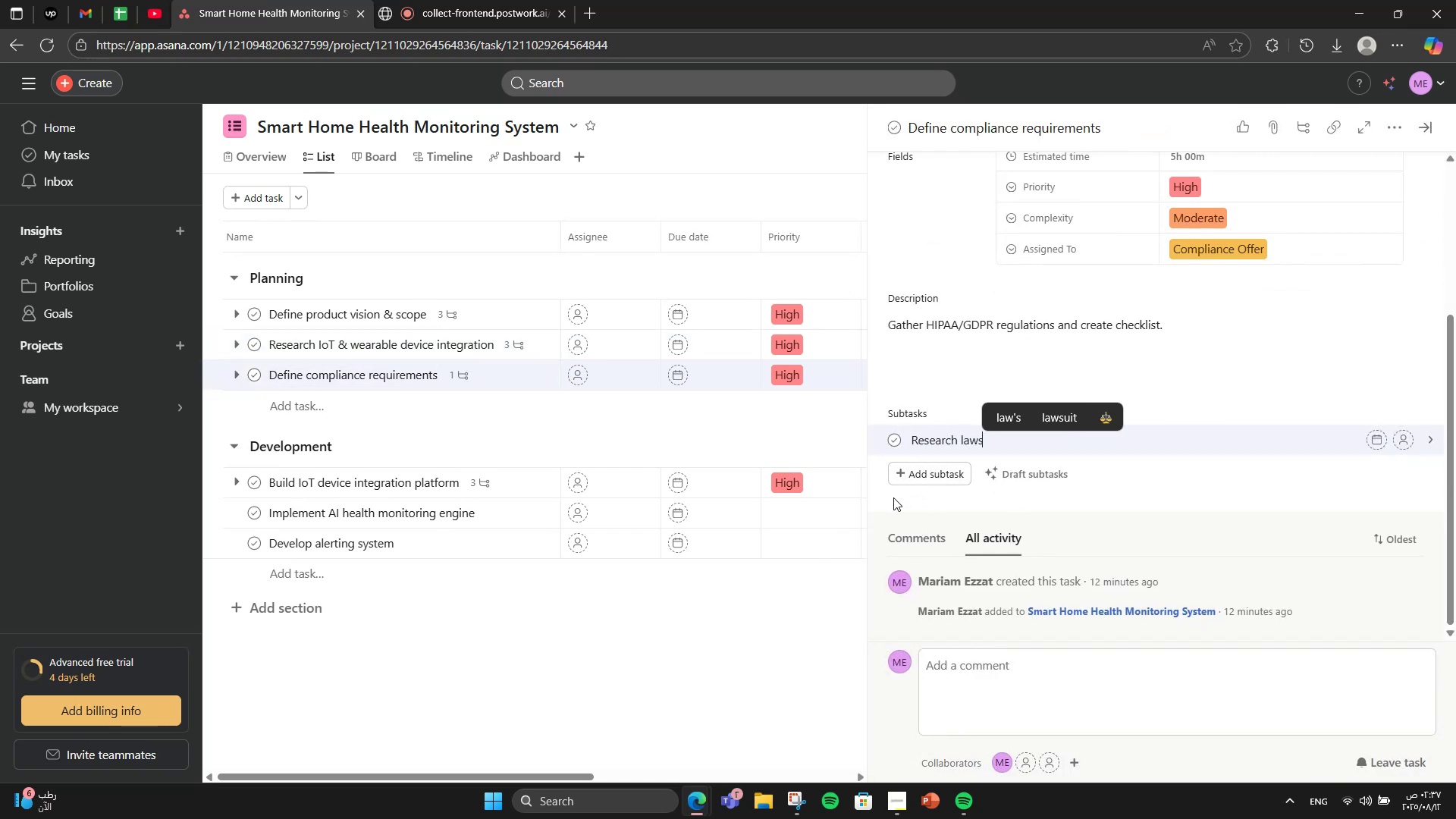 
key(Enter)
 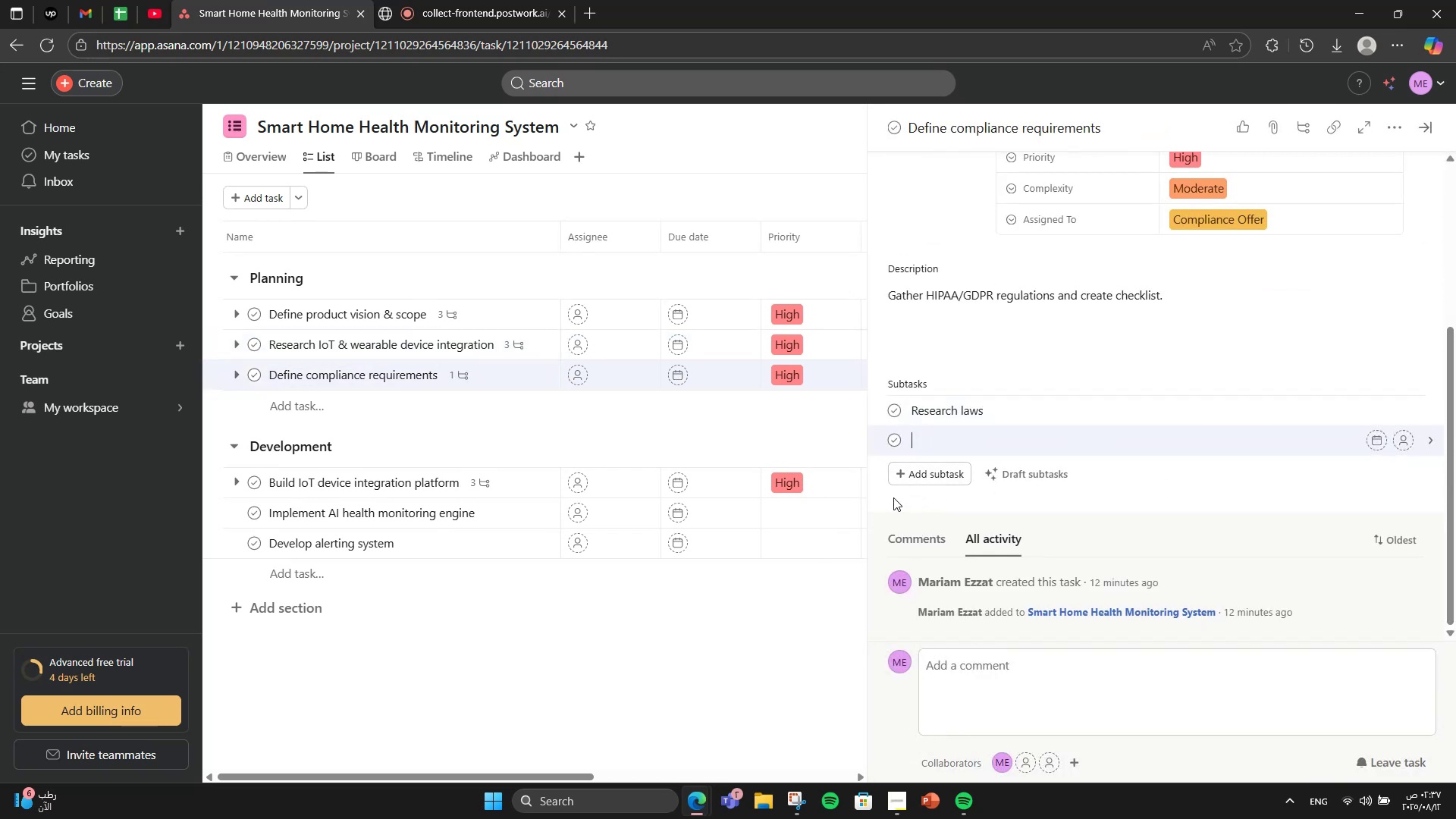 
type(Draft checklist)
 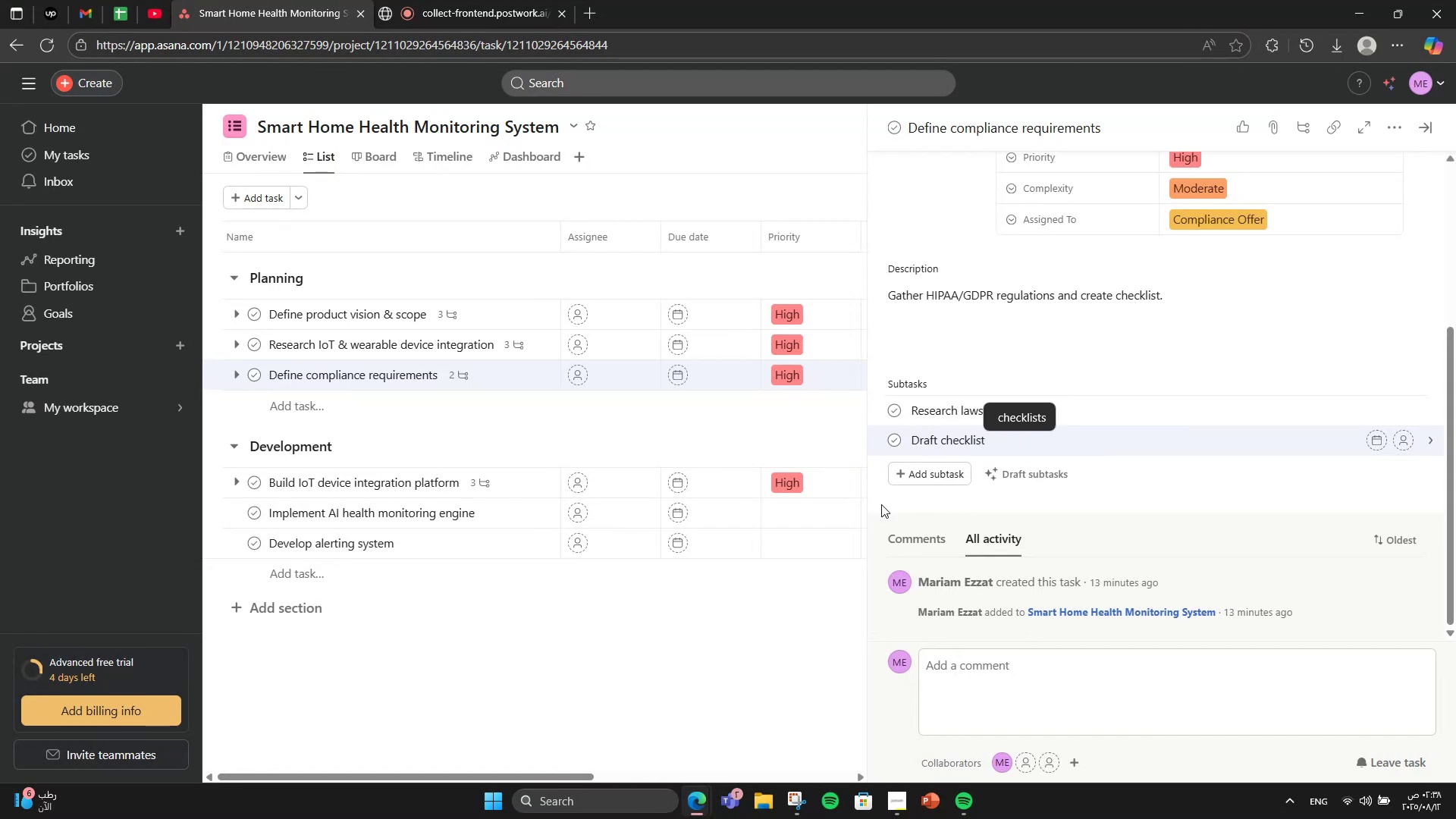 
key(Enter)
 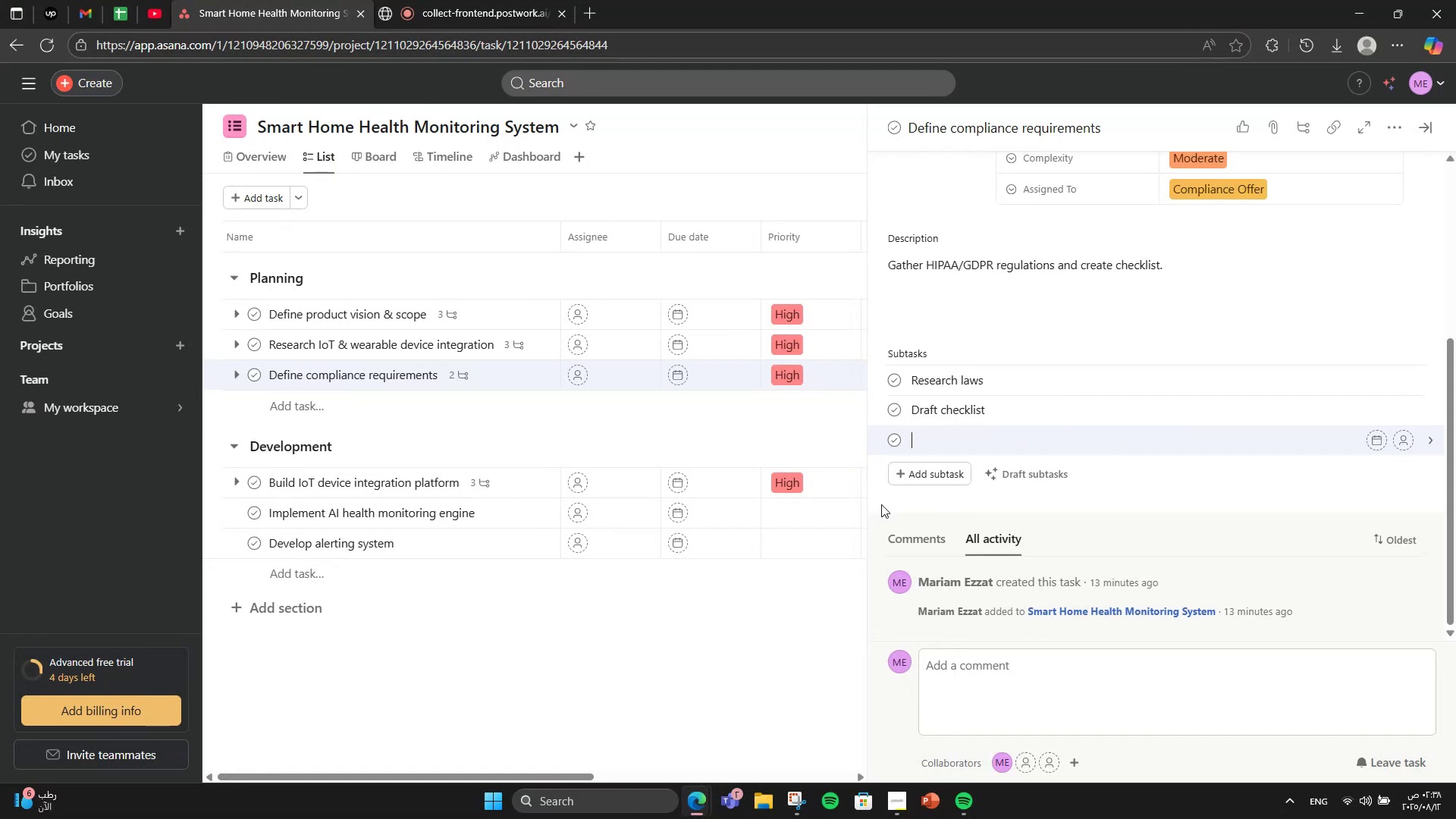 
type(Legal reviiew)
 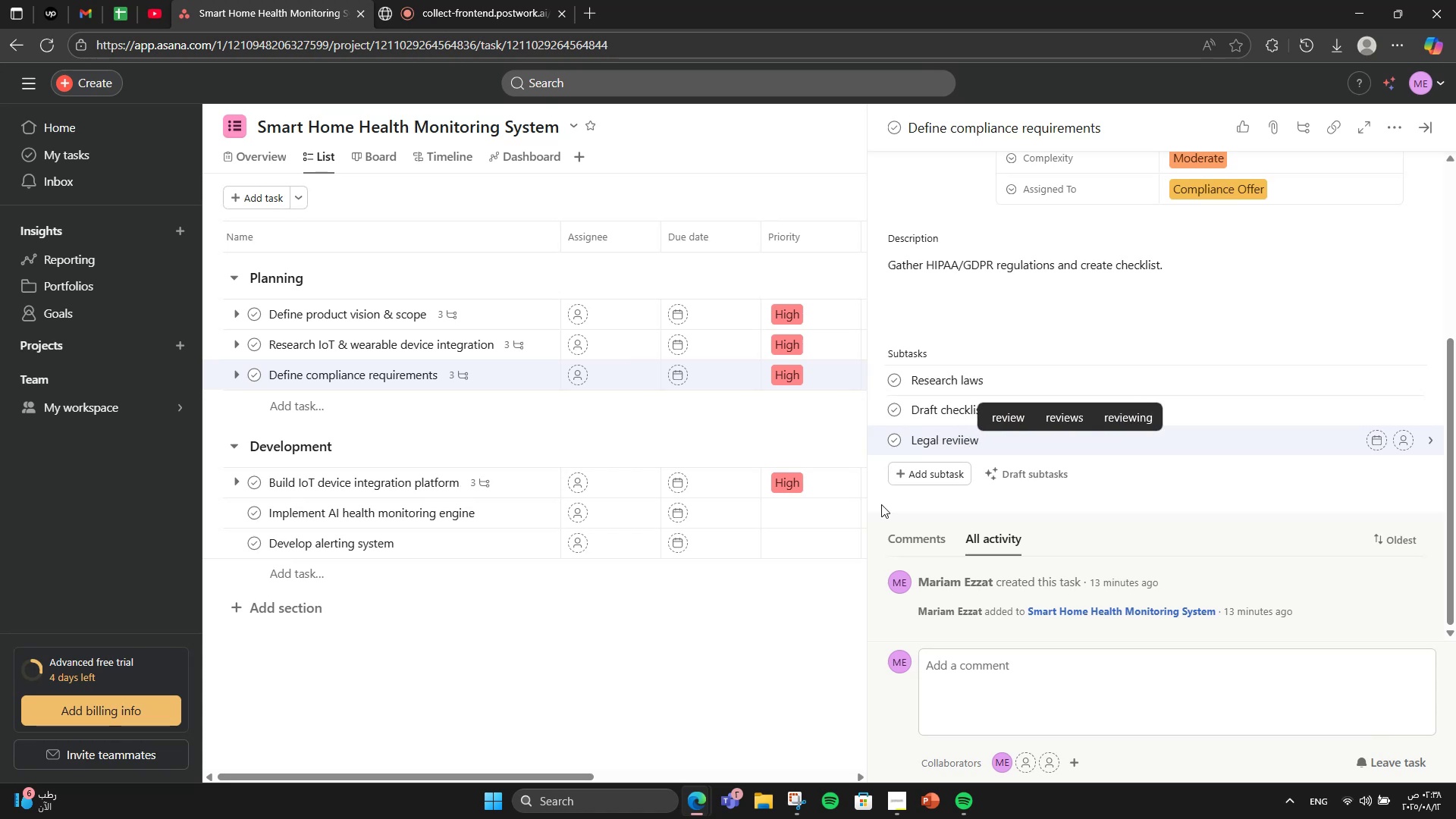 
hold_key(key=ArrowLeft, duration=0.51)
 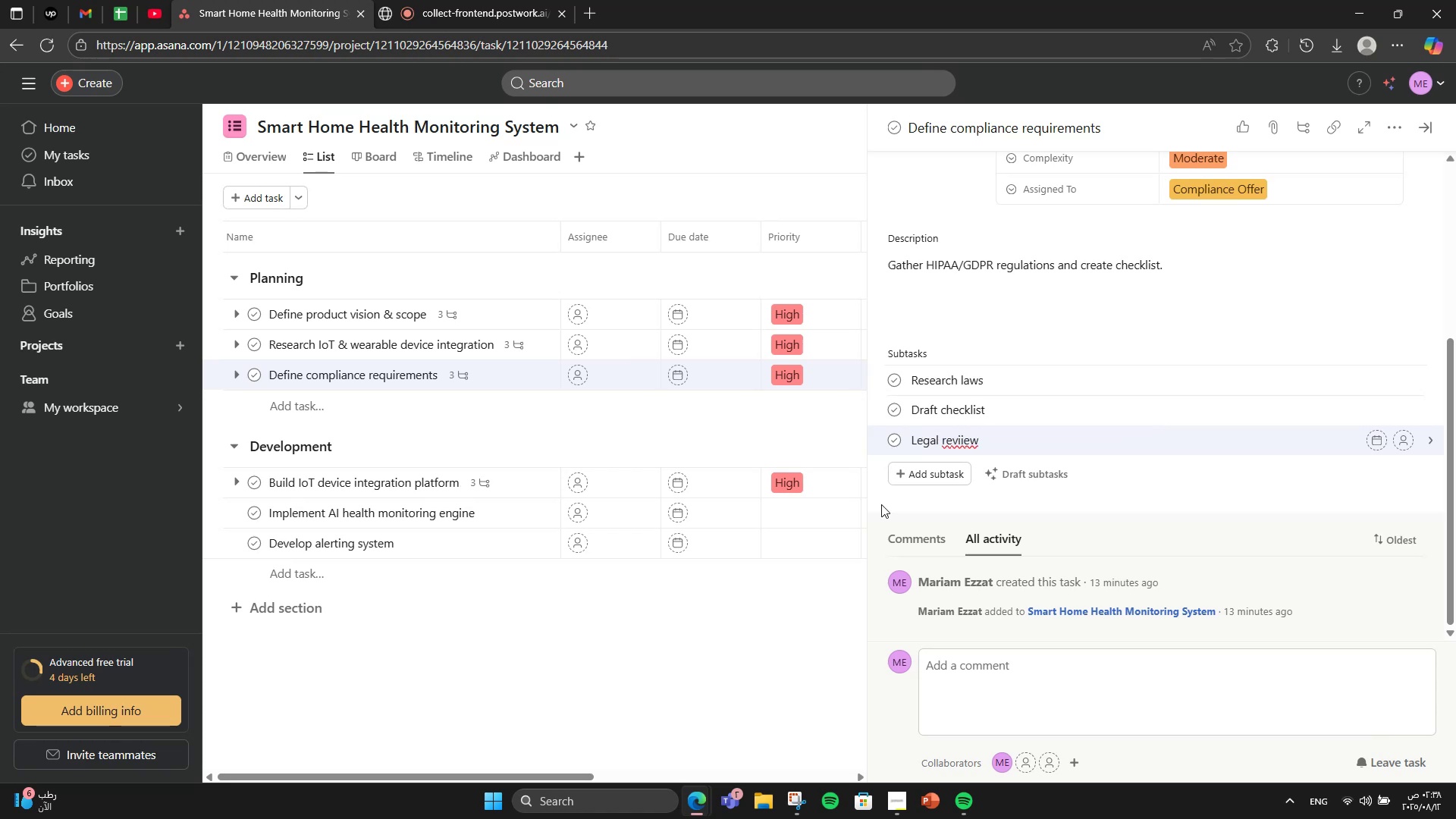 
key(ArrowLeft)
 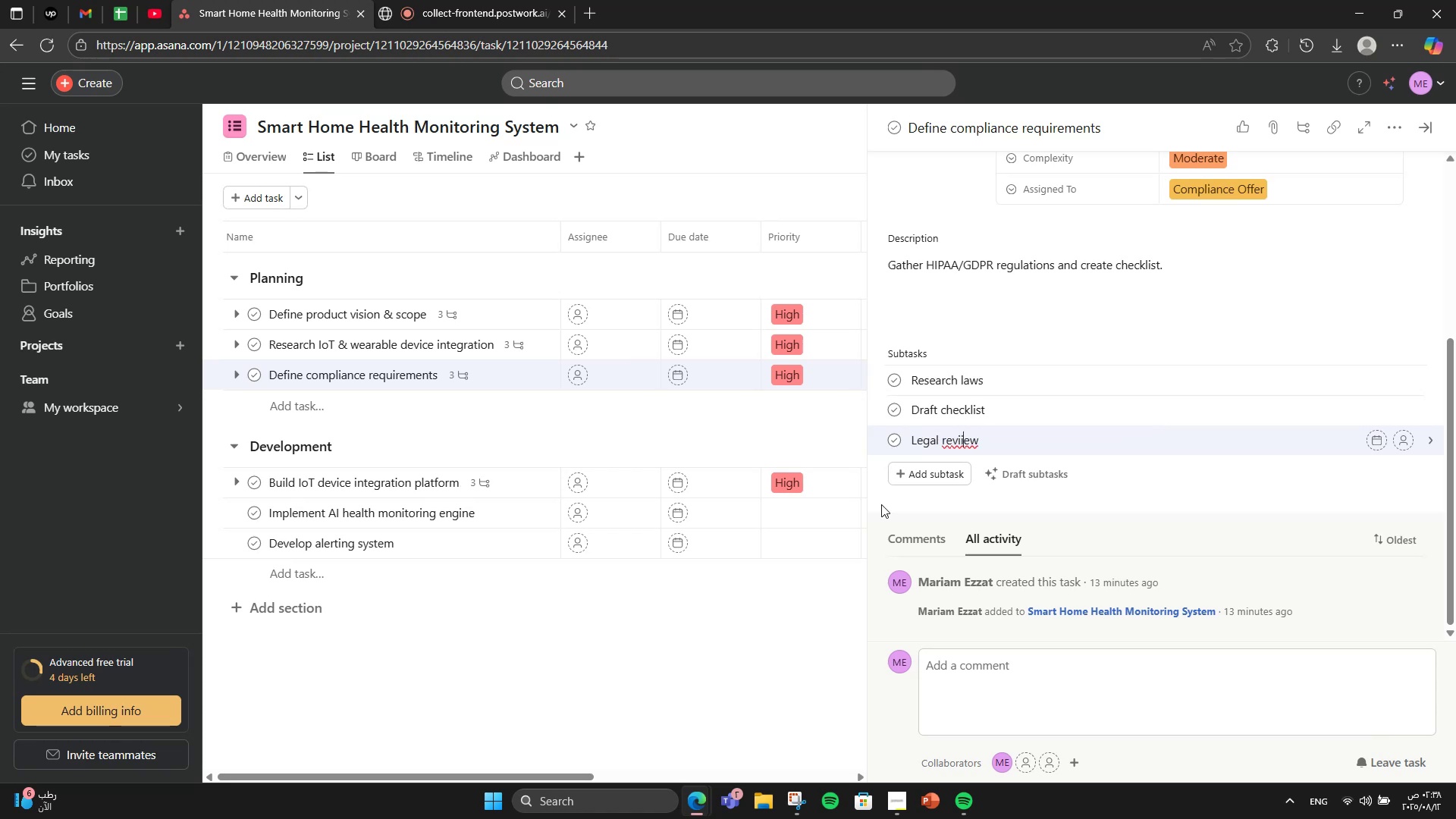 
key(Backspace)
 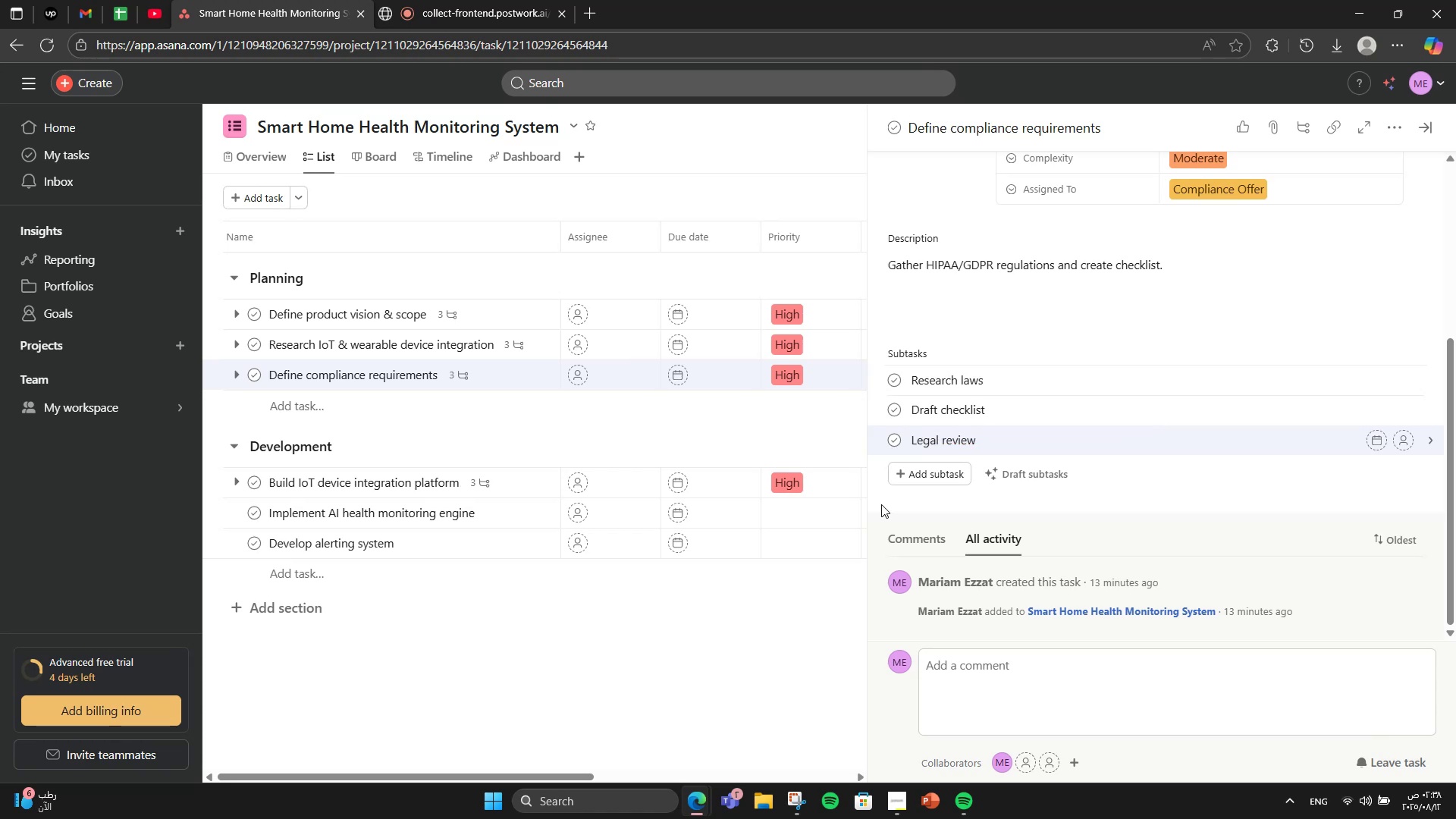 
hold_key(key=ArrowRight, duration=0.71)
 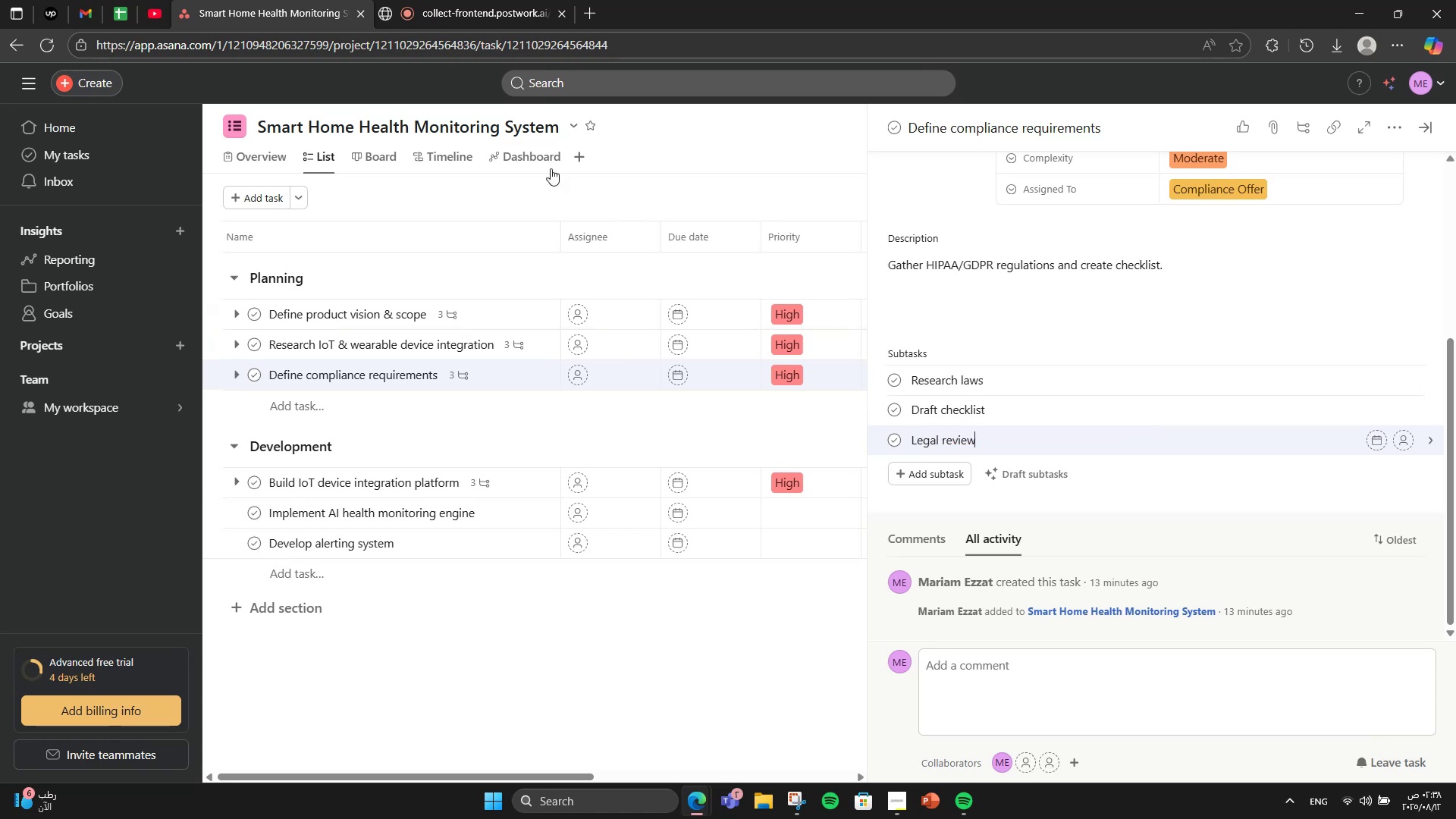 
left_click([494, 304])
 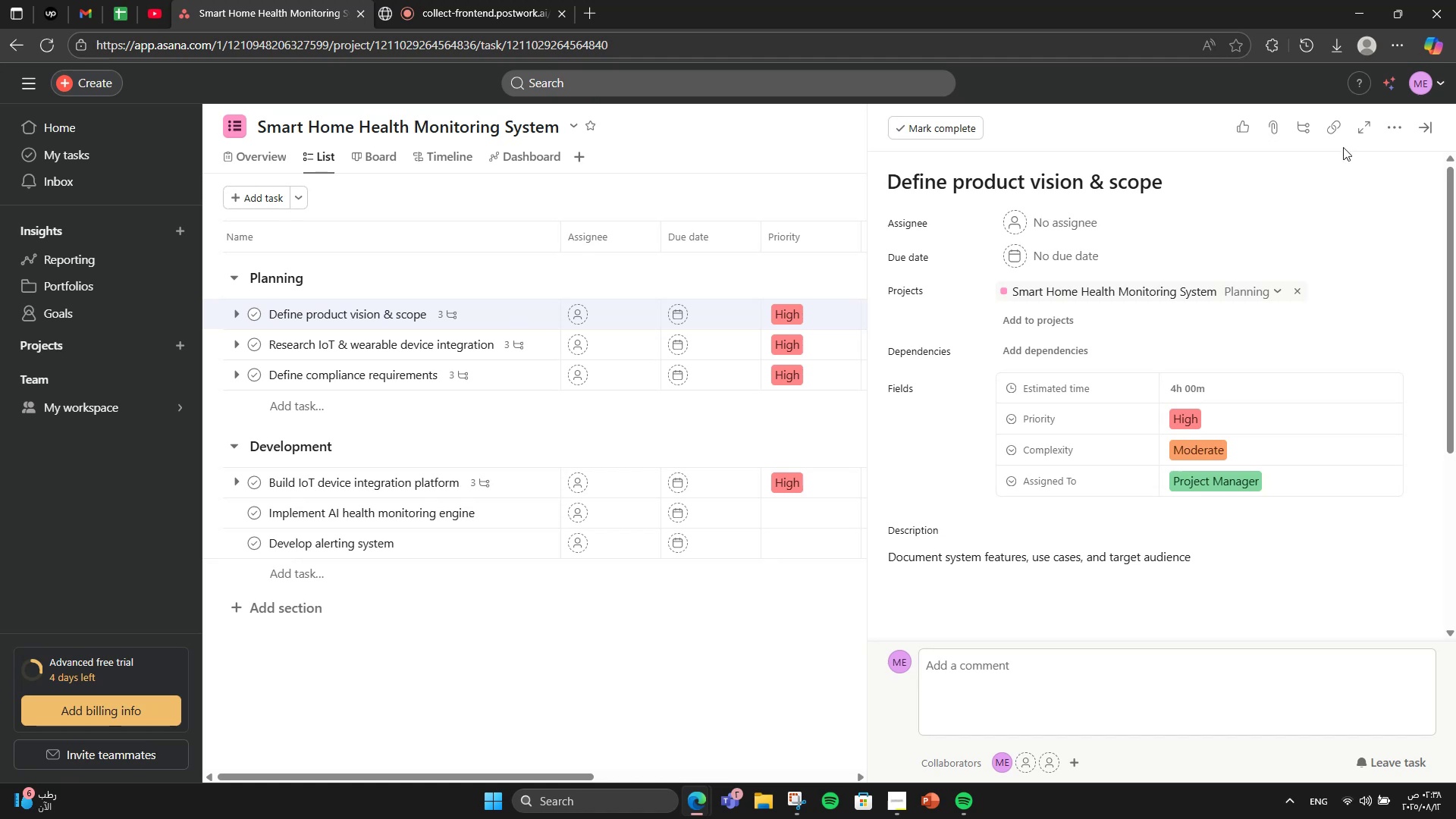 
left_click([1393, 130])
 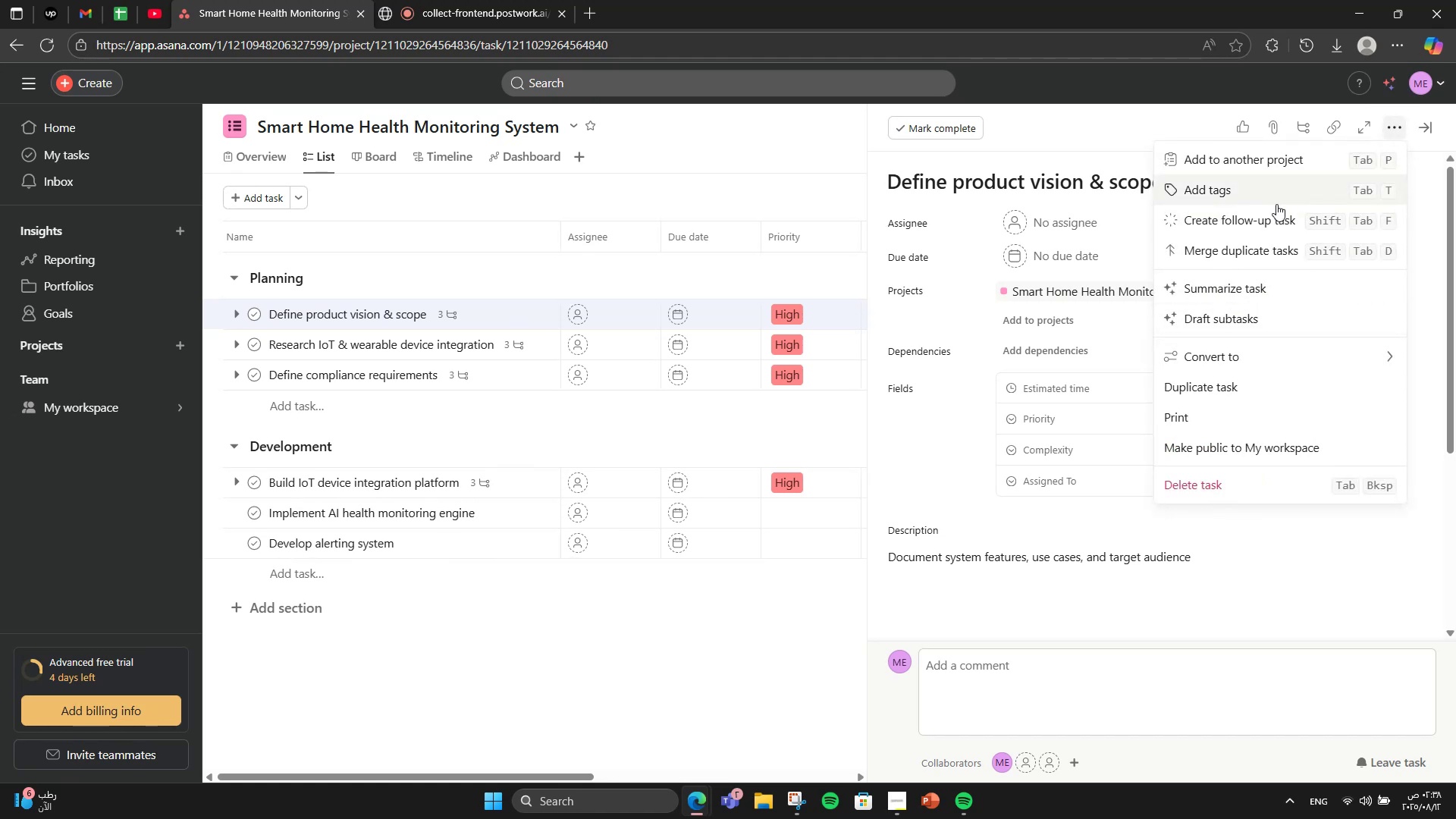 
left_click([1278, 196])
 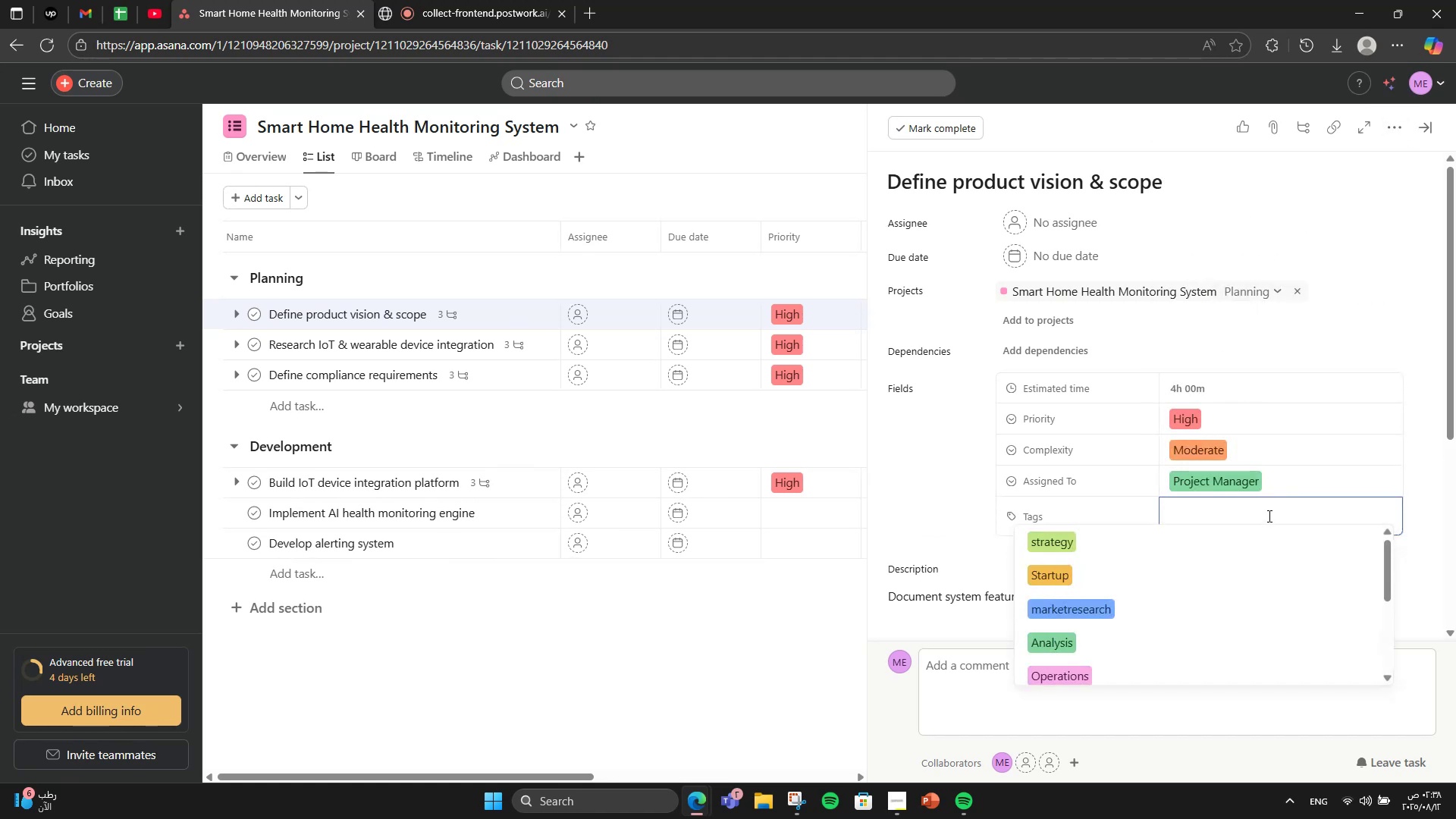 
type(Plan)
 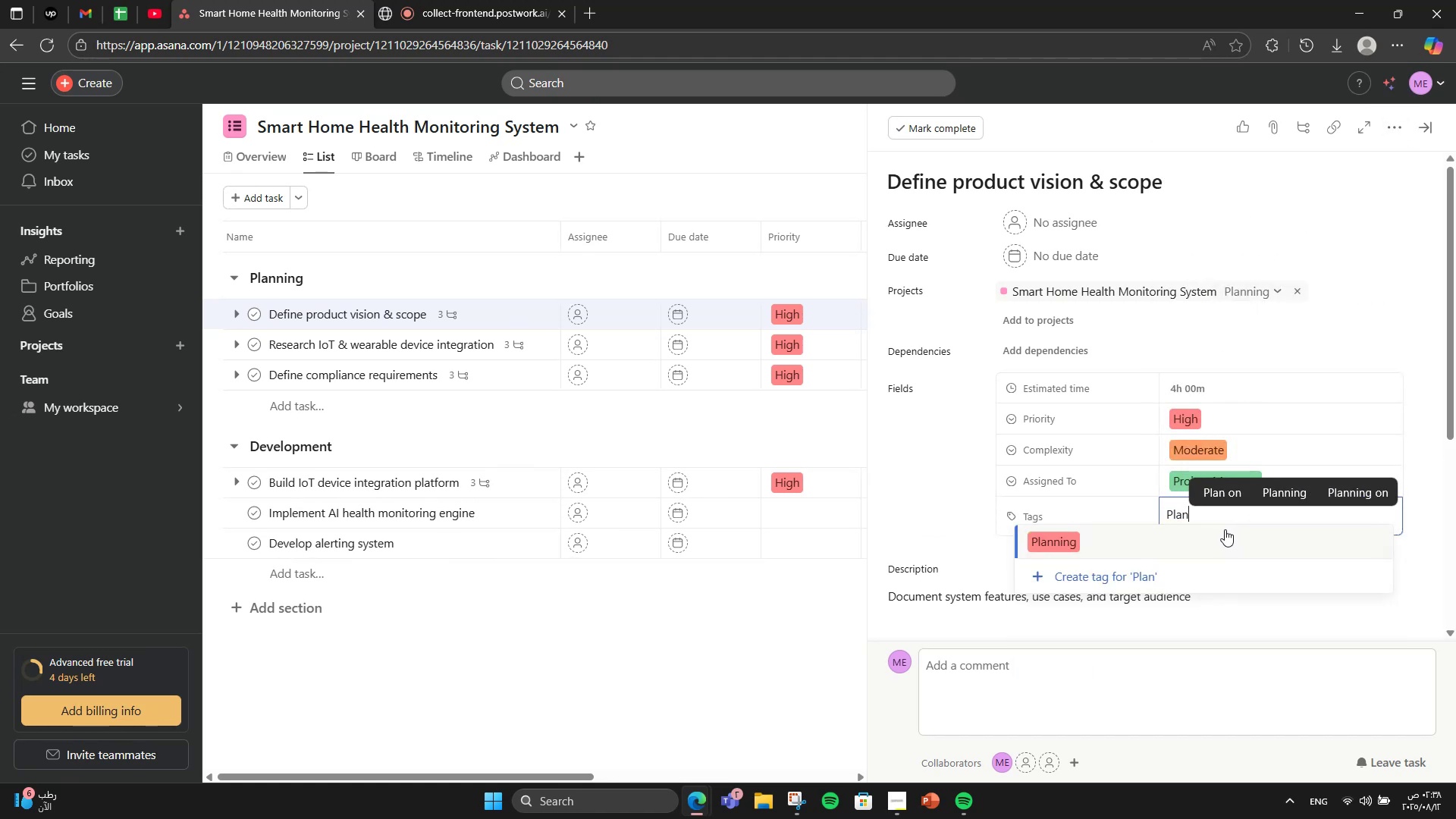 
left_click([1225, 529])
 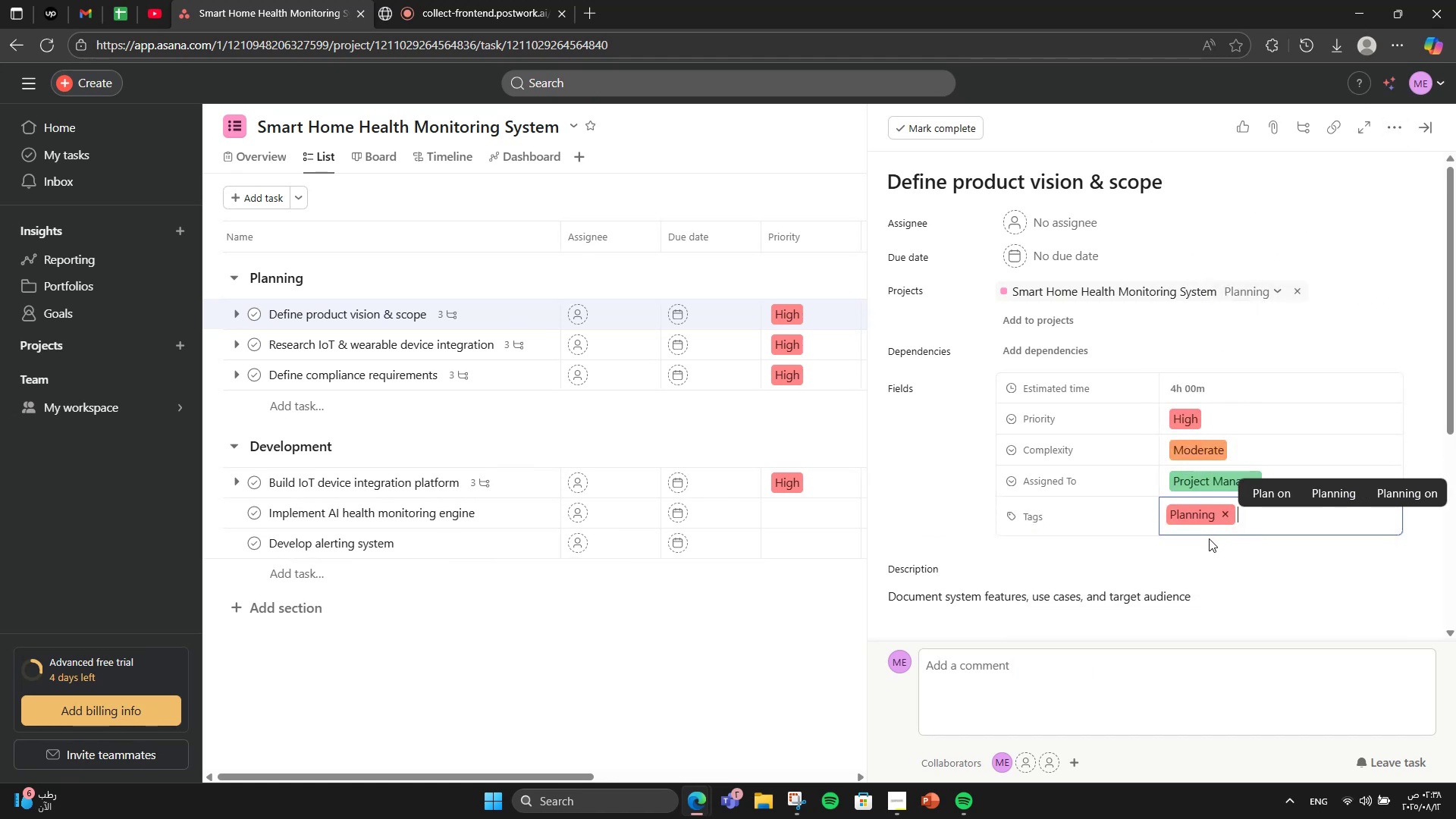 
type(produv)
 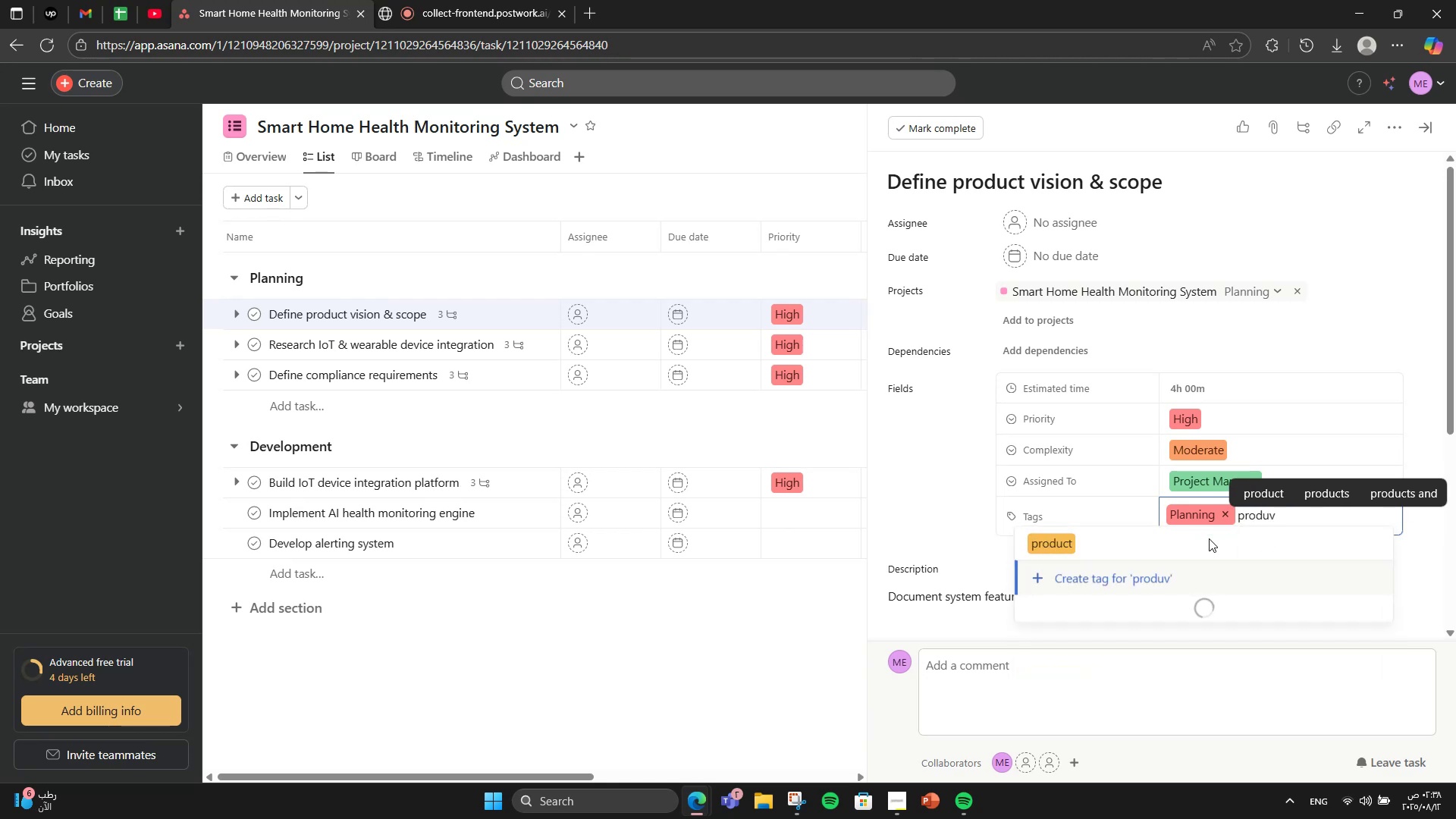 
left_click([1207, 538])
 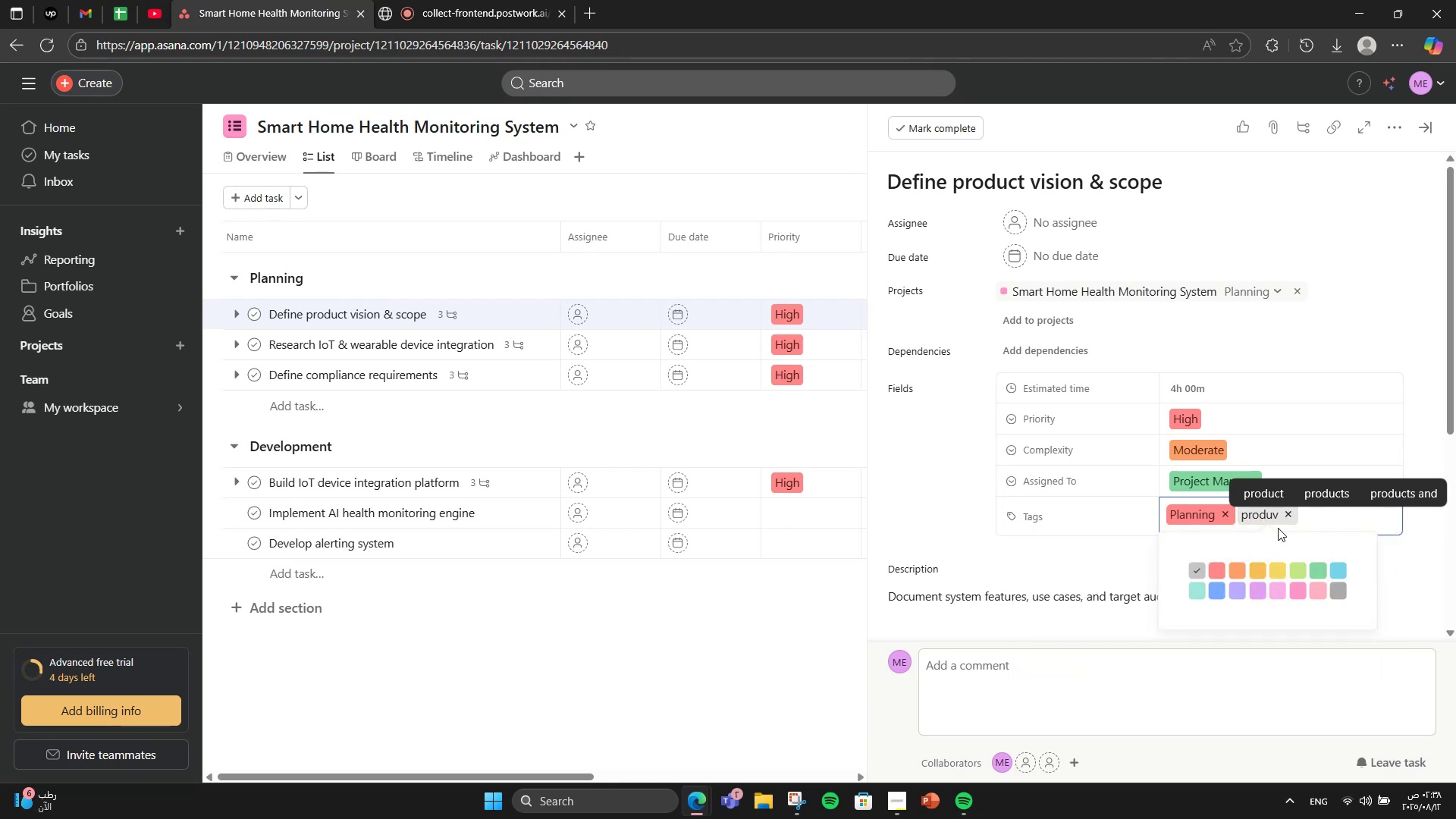 
left_click([1285, 516])
 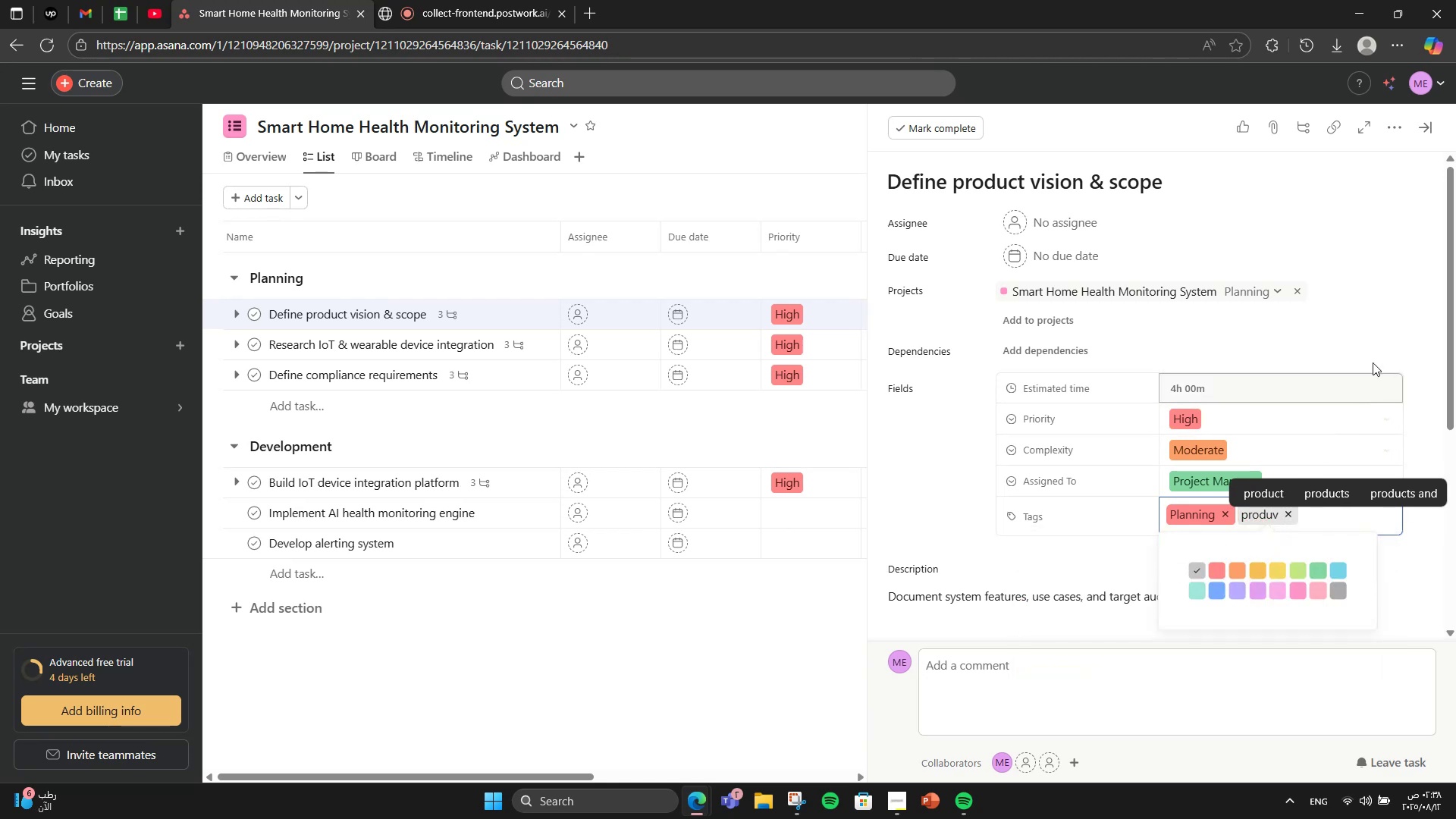 
left_click([1367, 317])
 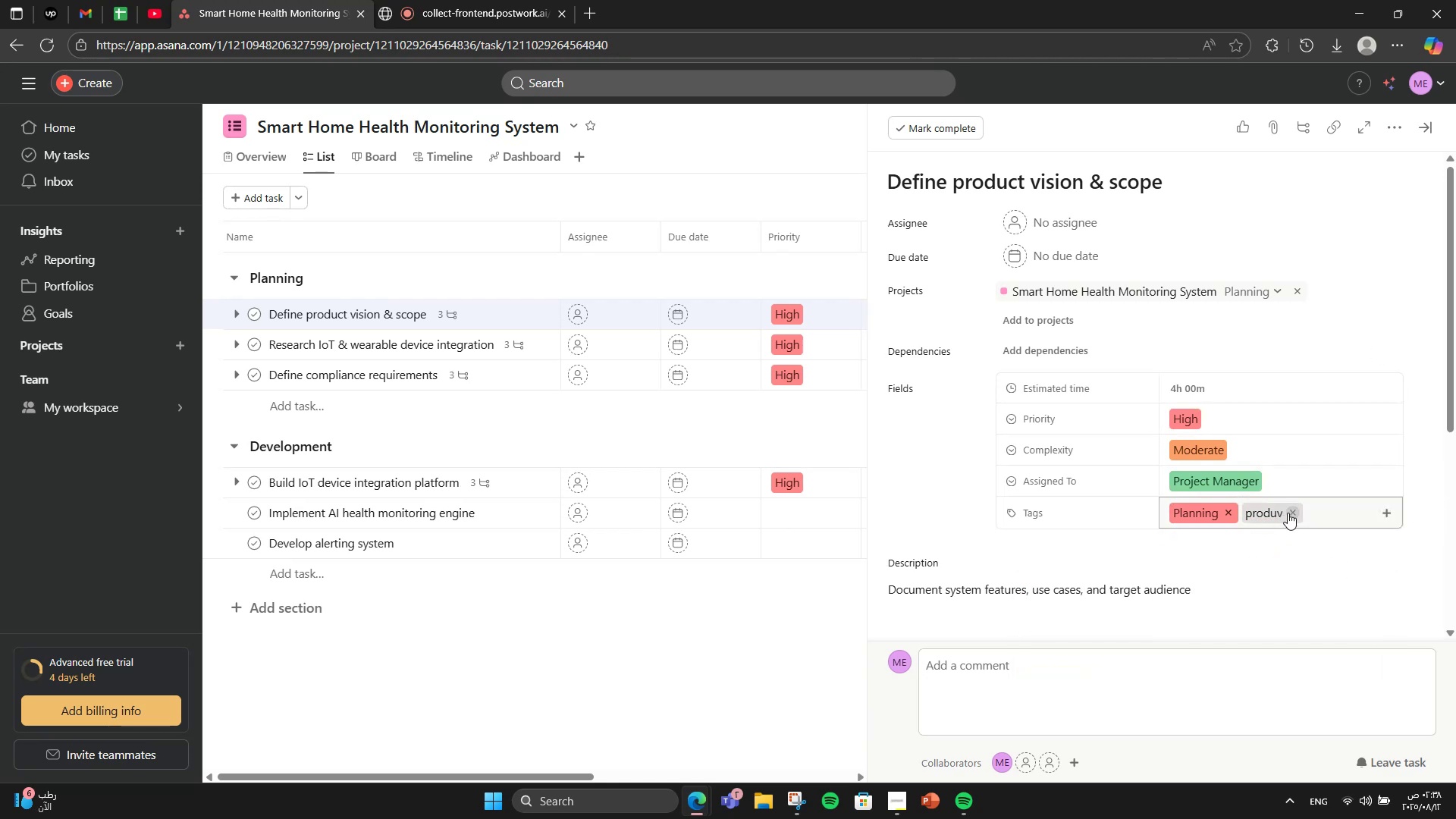 
left_click([1290, 510])
 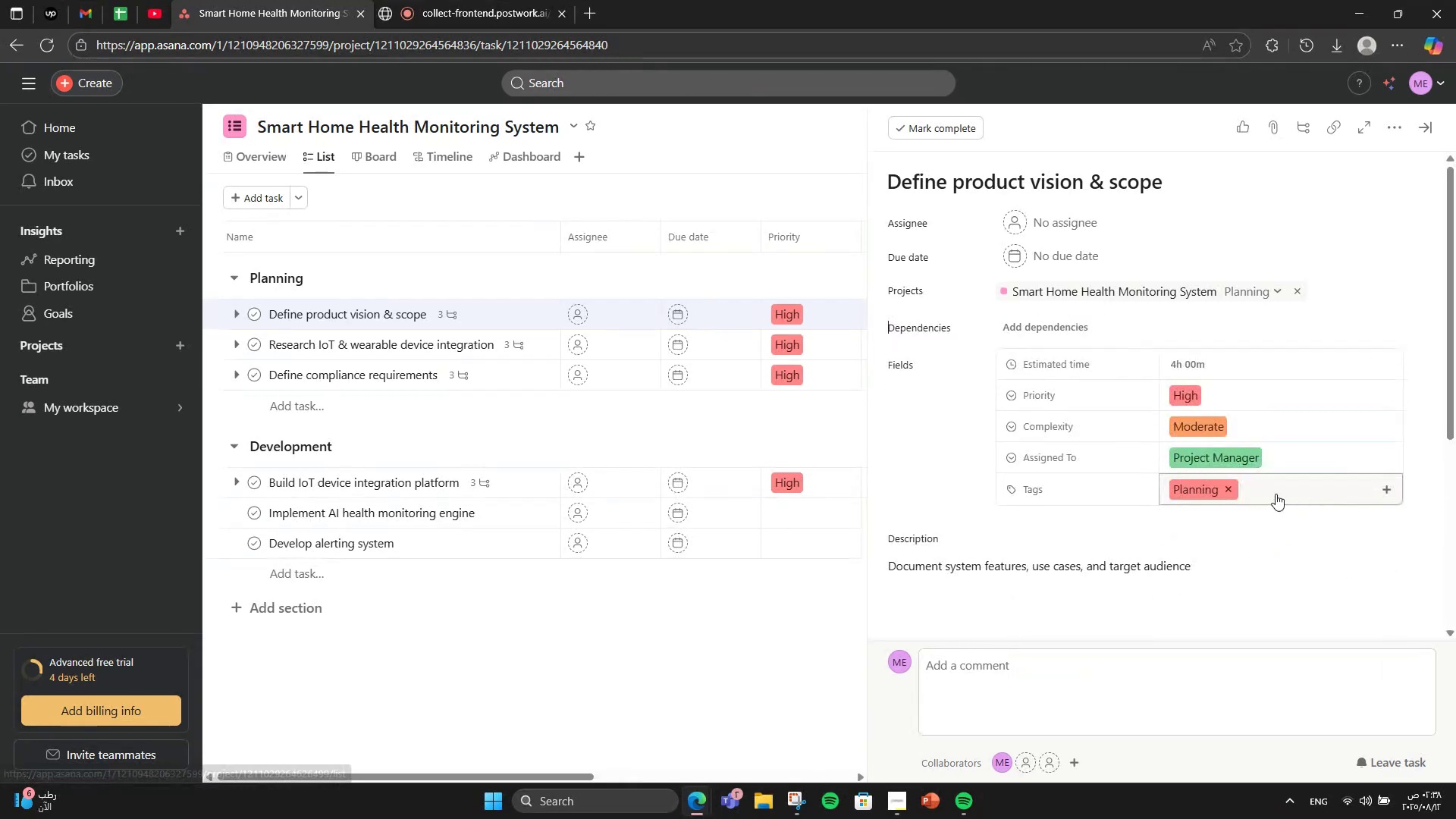 
left_click([1273, 493])
 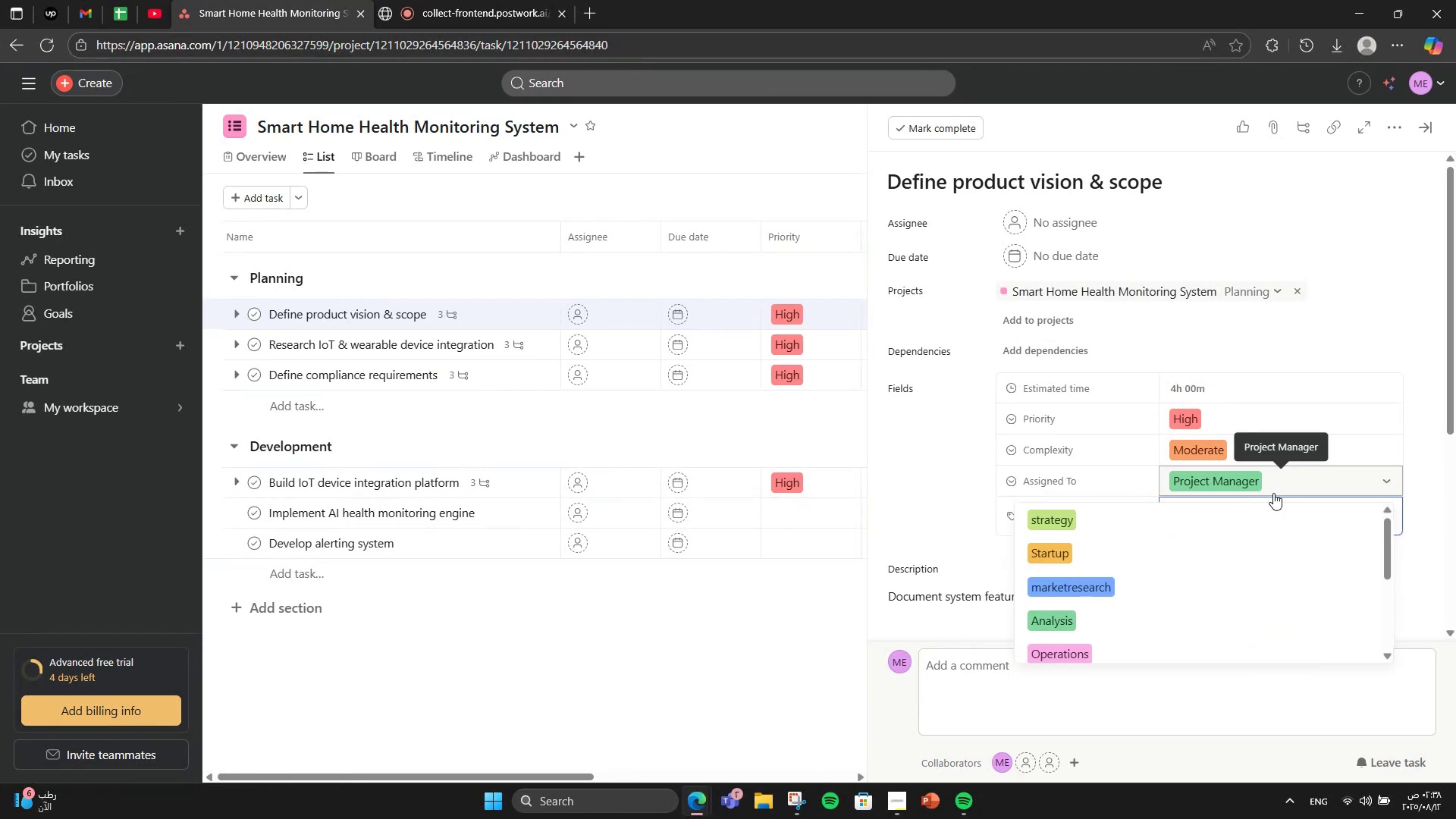 
key(CapsLock)
 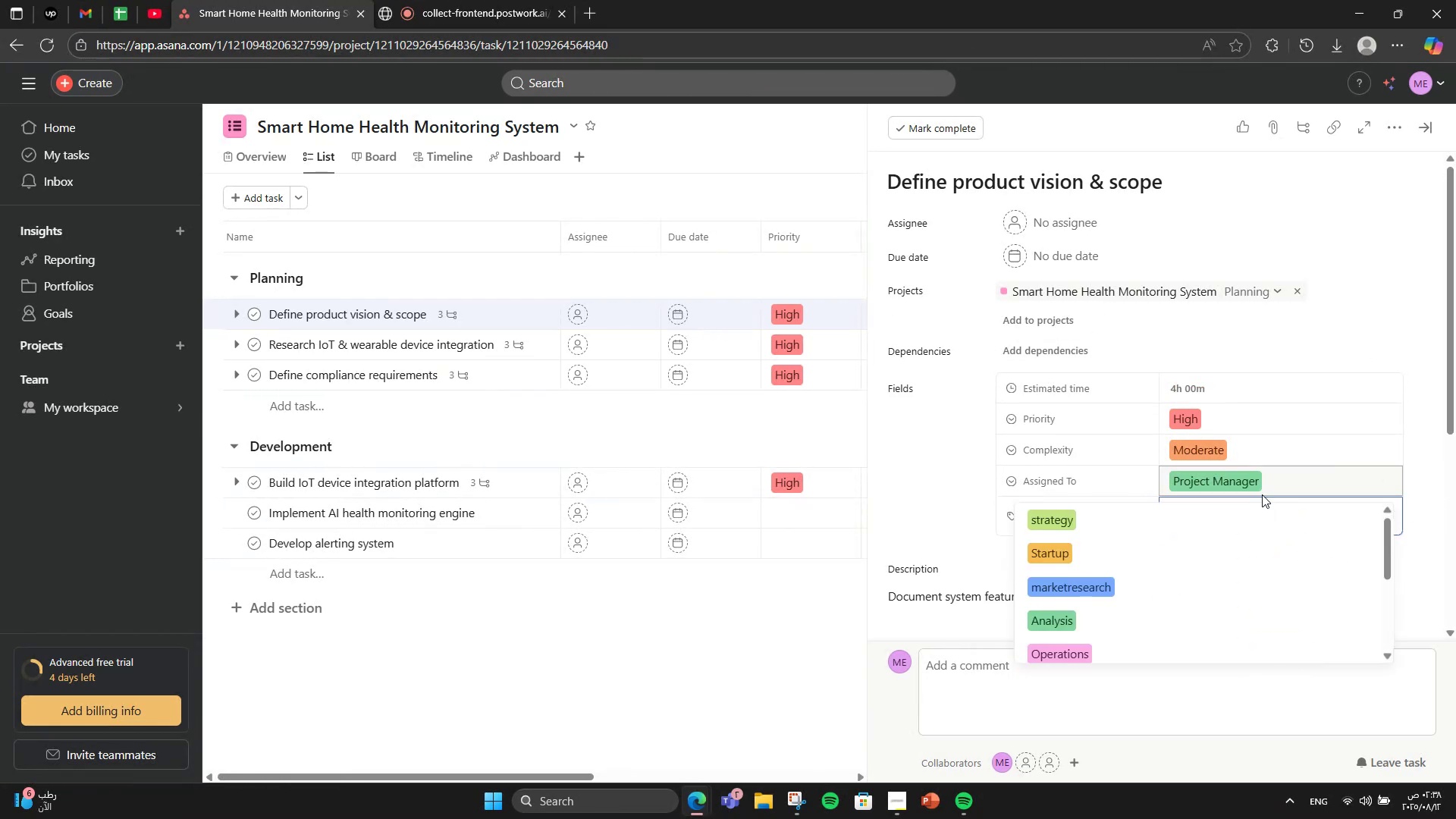 
key(P)
 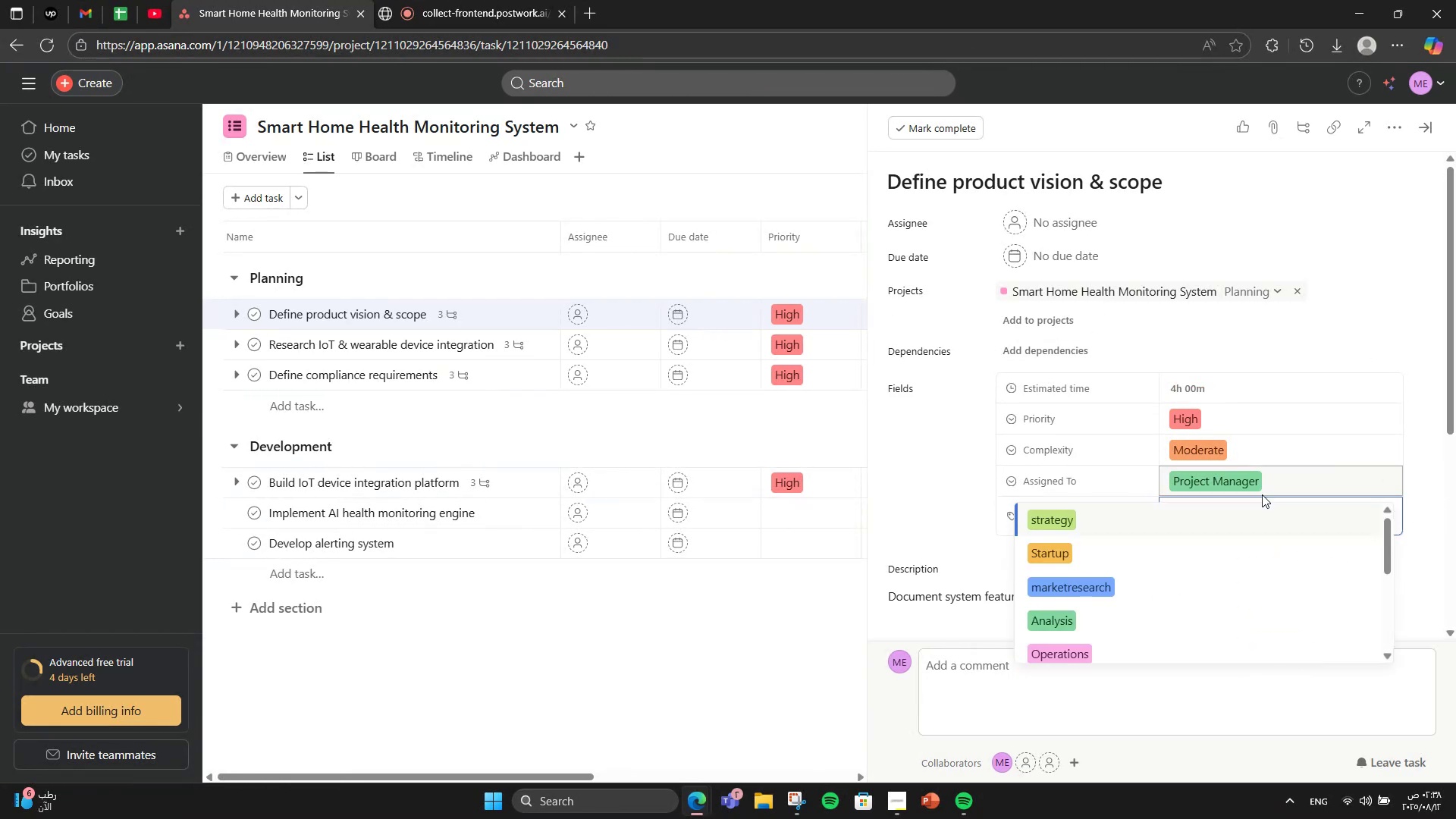 
key(CapsLock)
 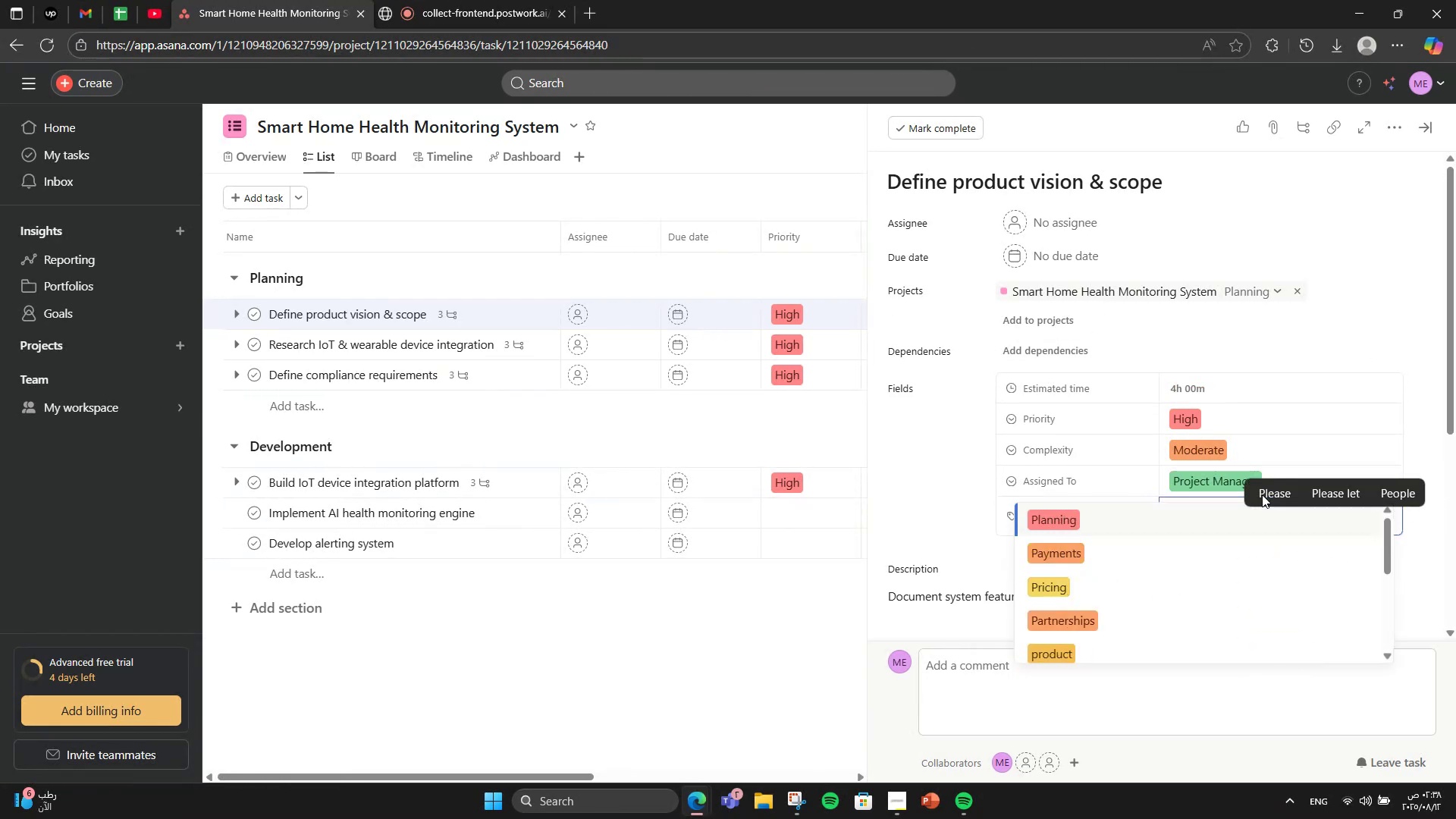 
key(R)
 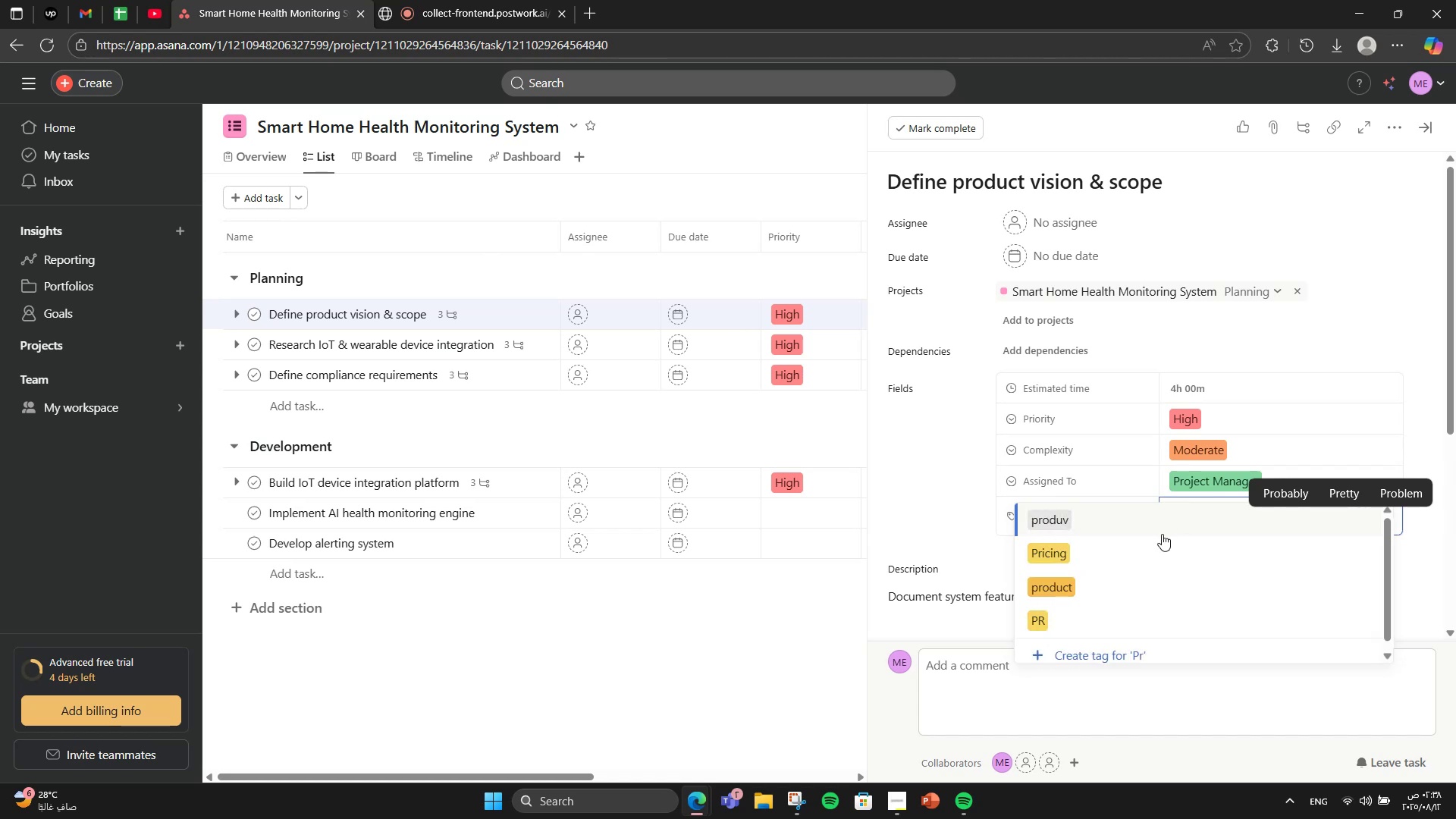 
left_click([1128, 578])
 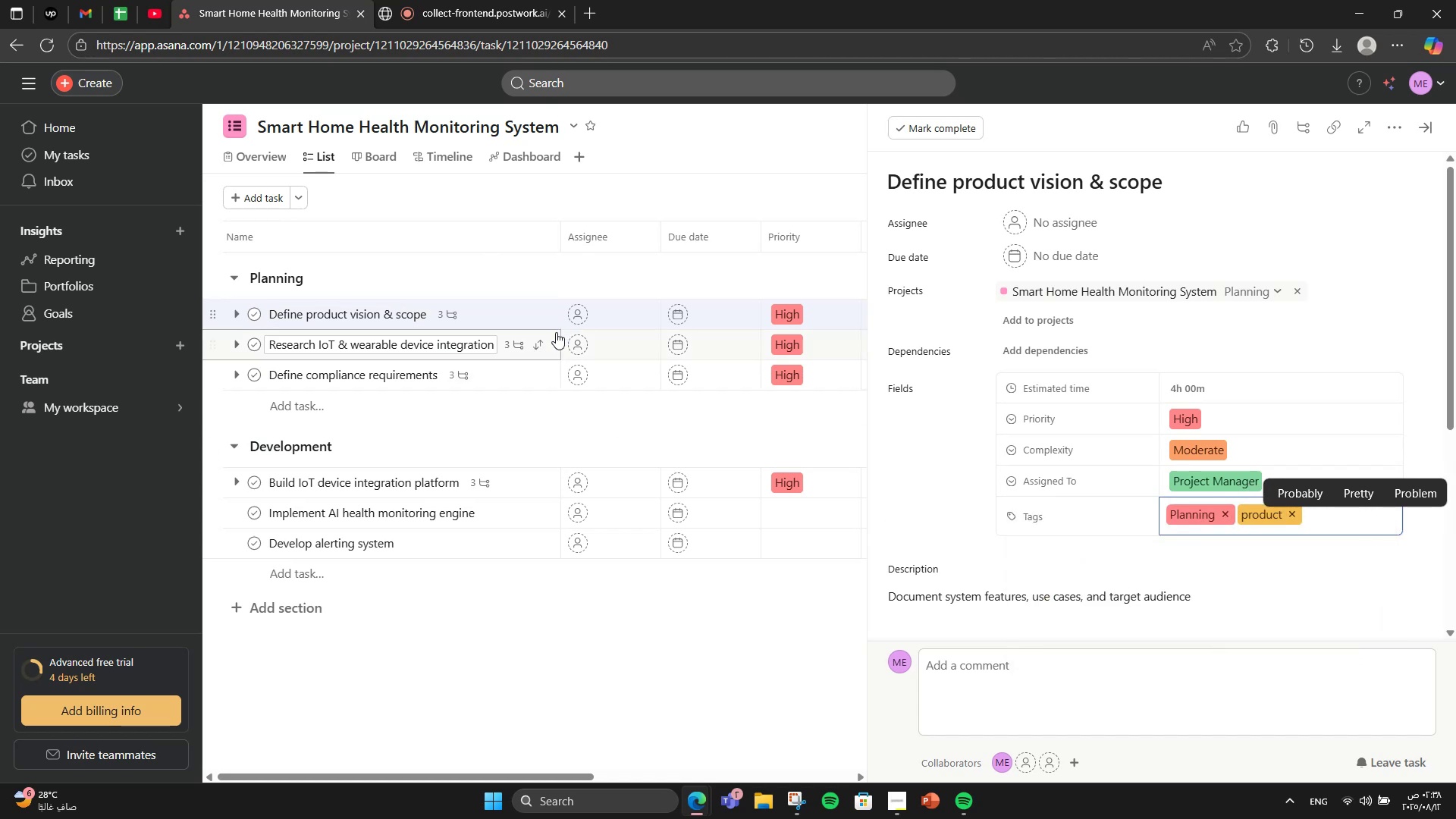 
left_click([509, 353])
 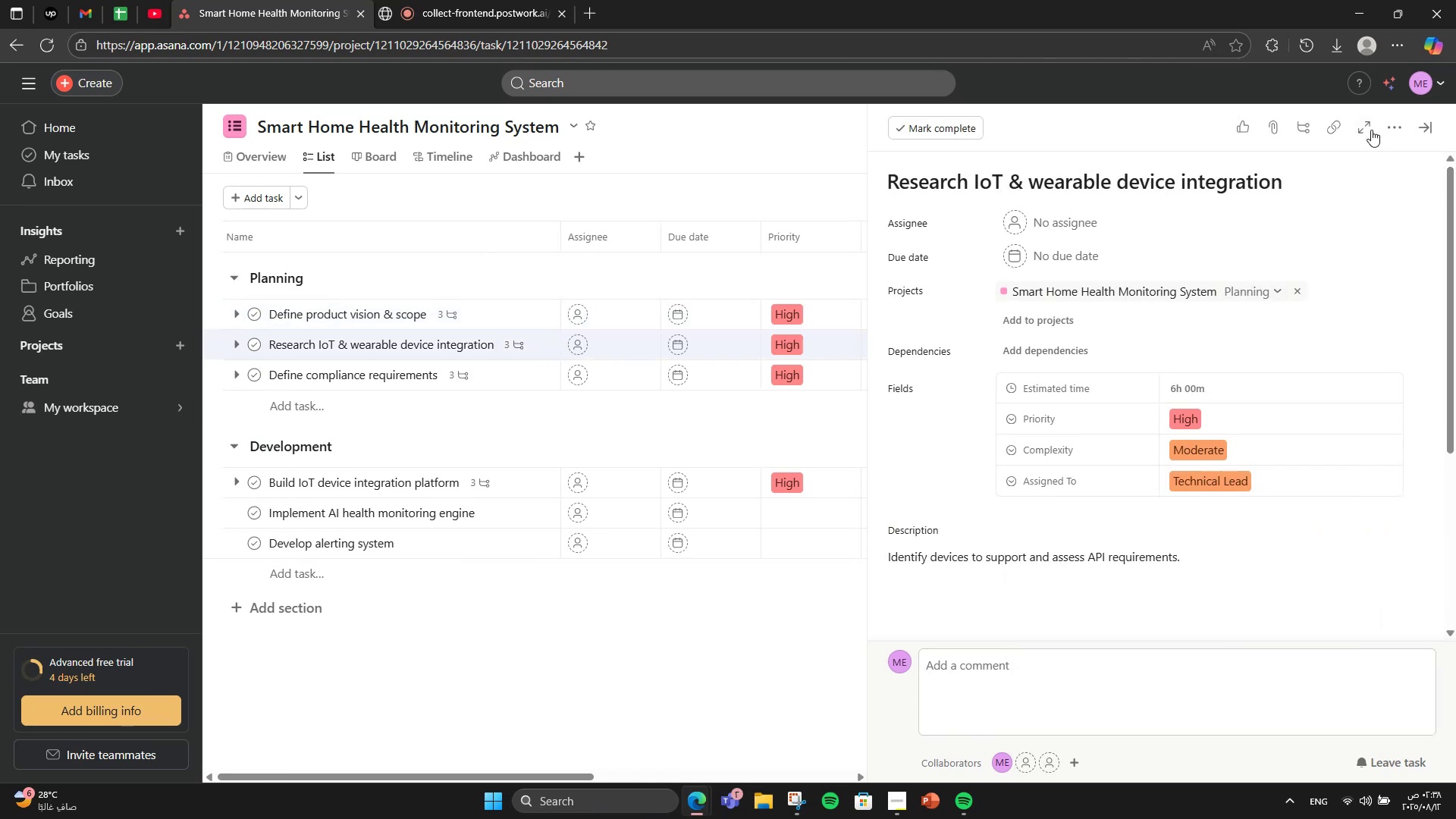 
left_click([1392, 121])
 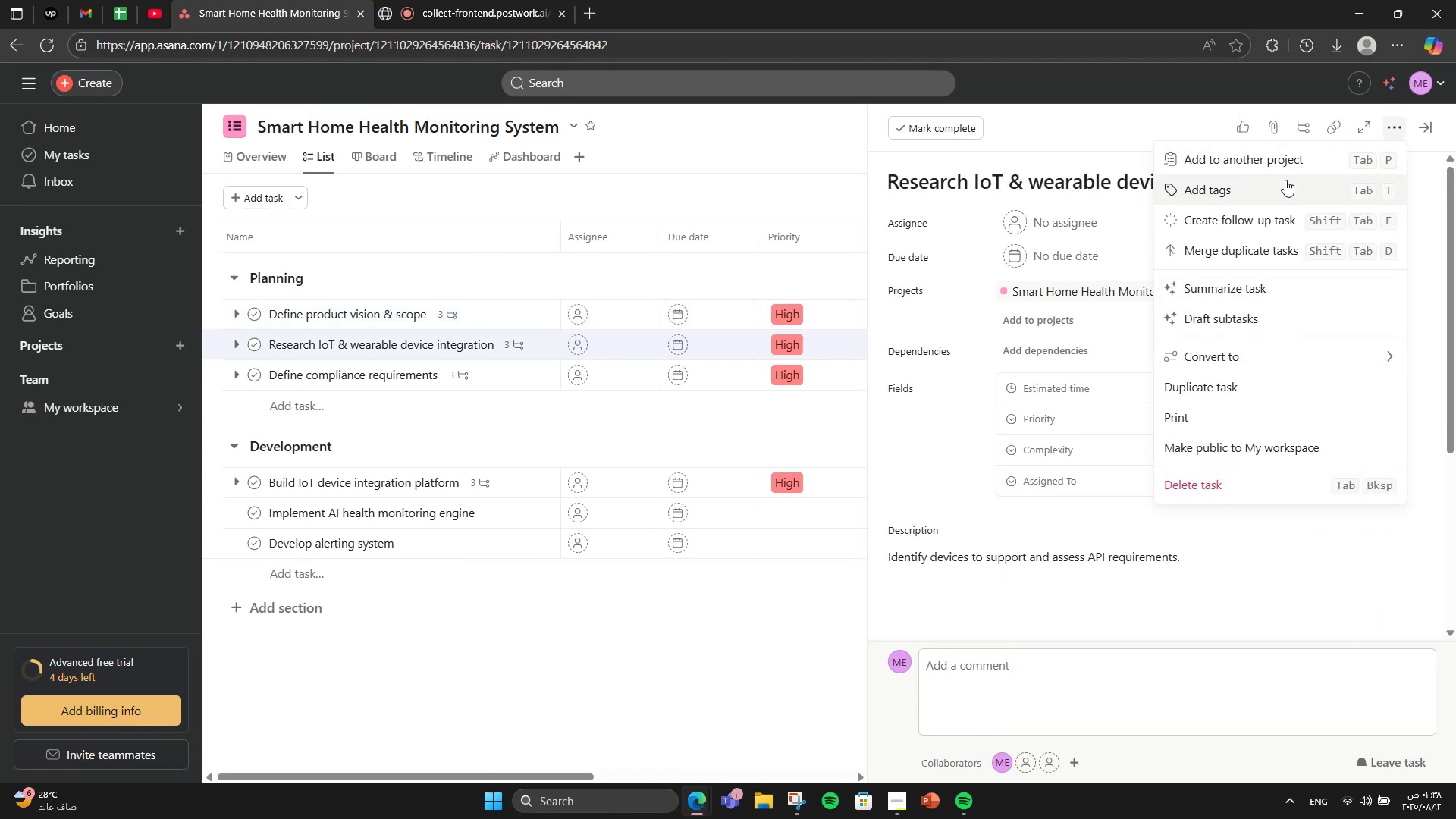 
left_click([1279, 181])
 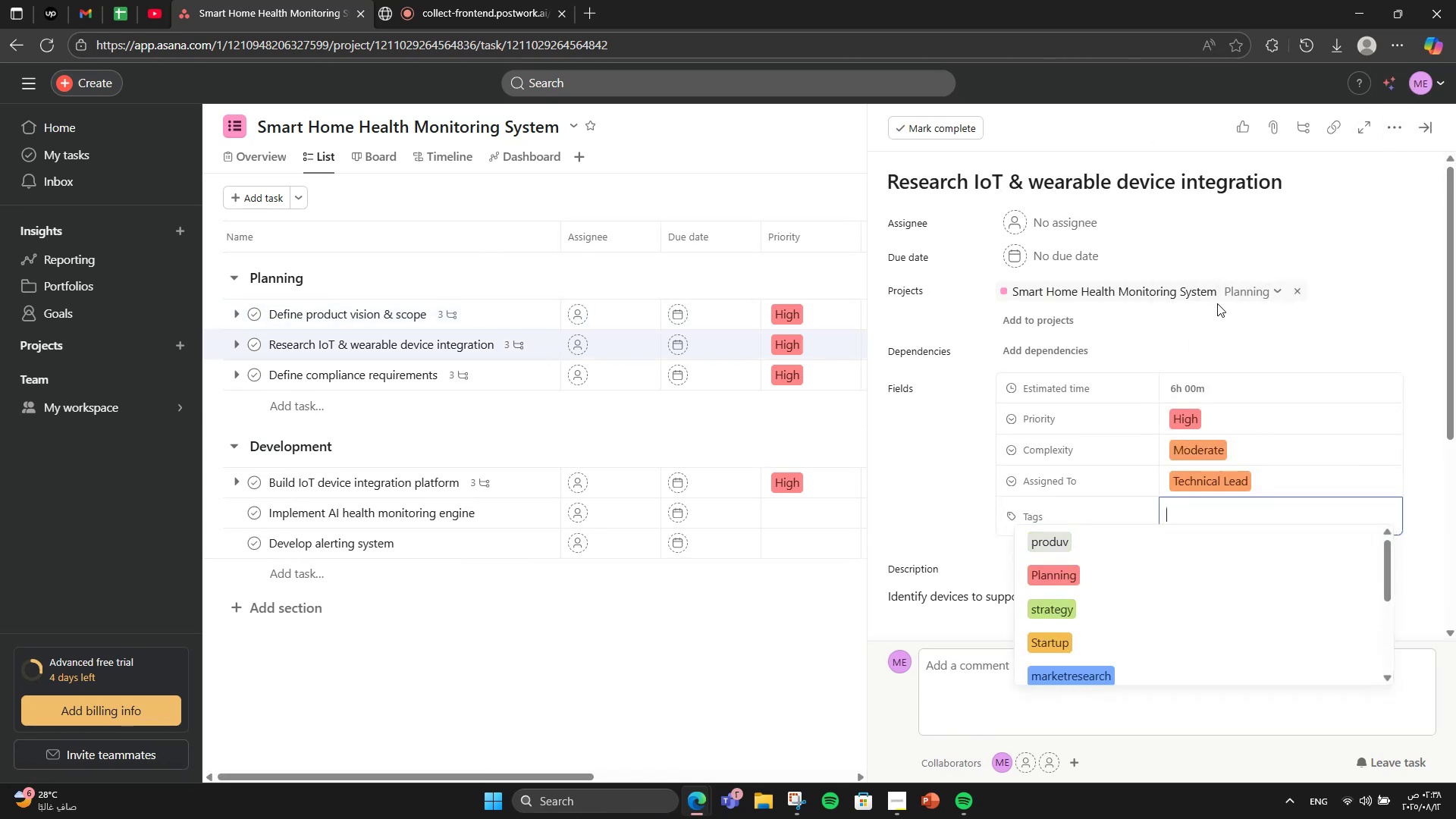 
type(Resear)
 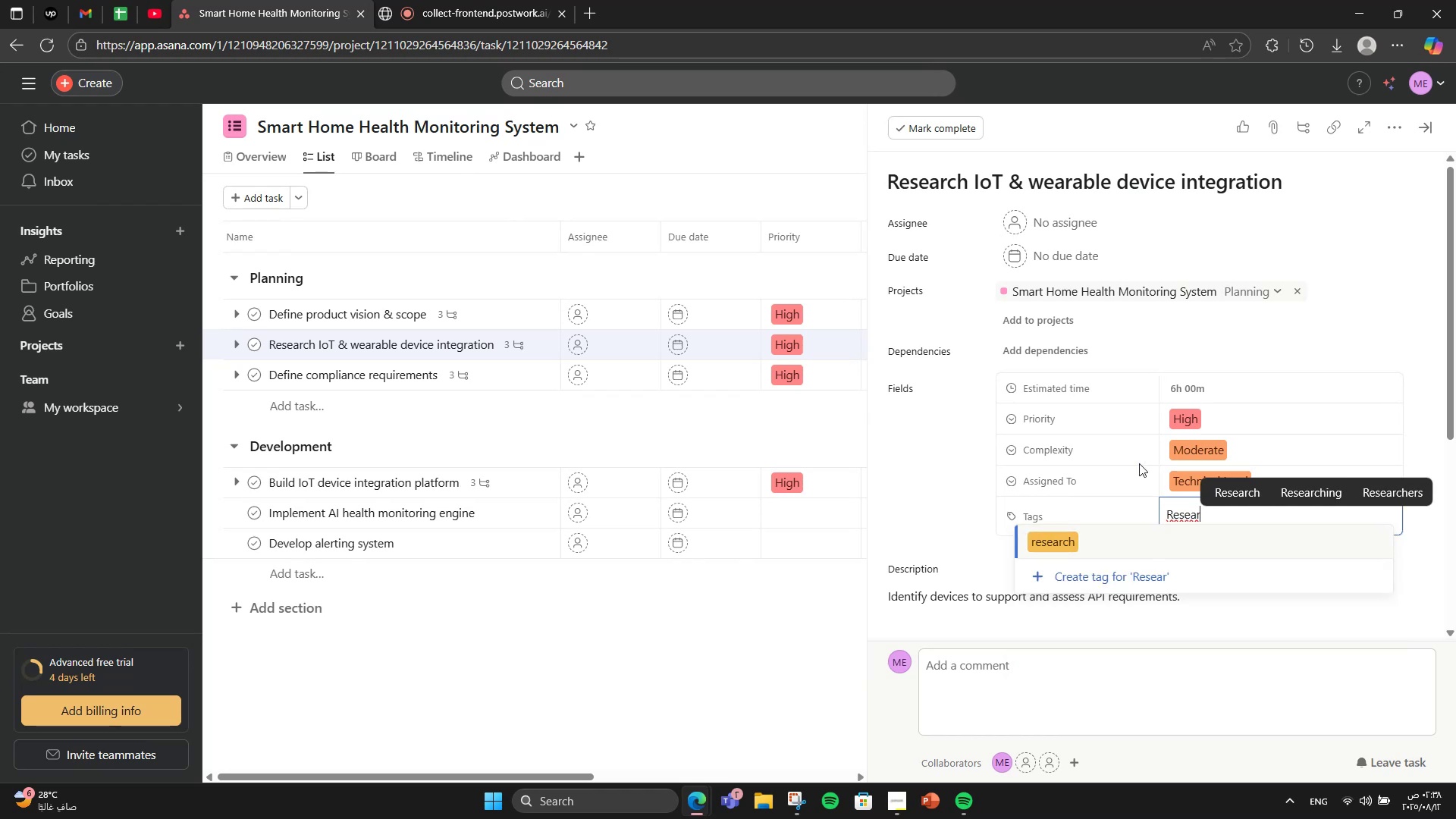 
left_click([1150, 531])
 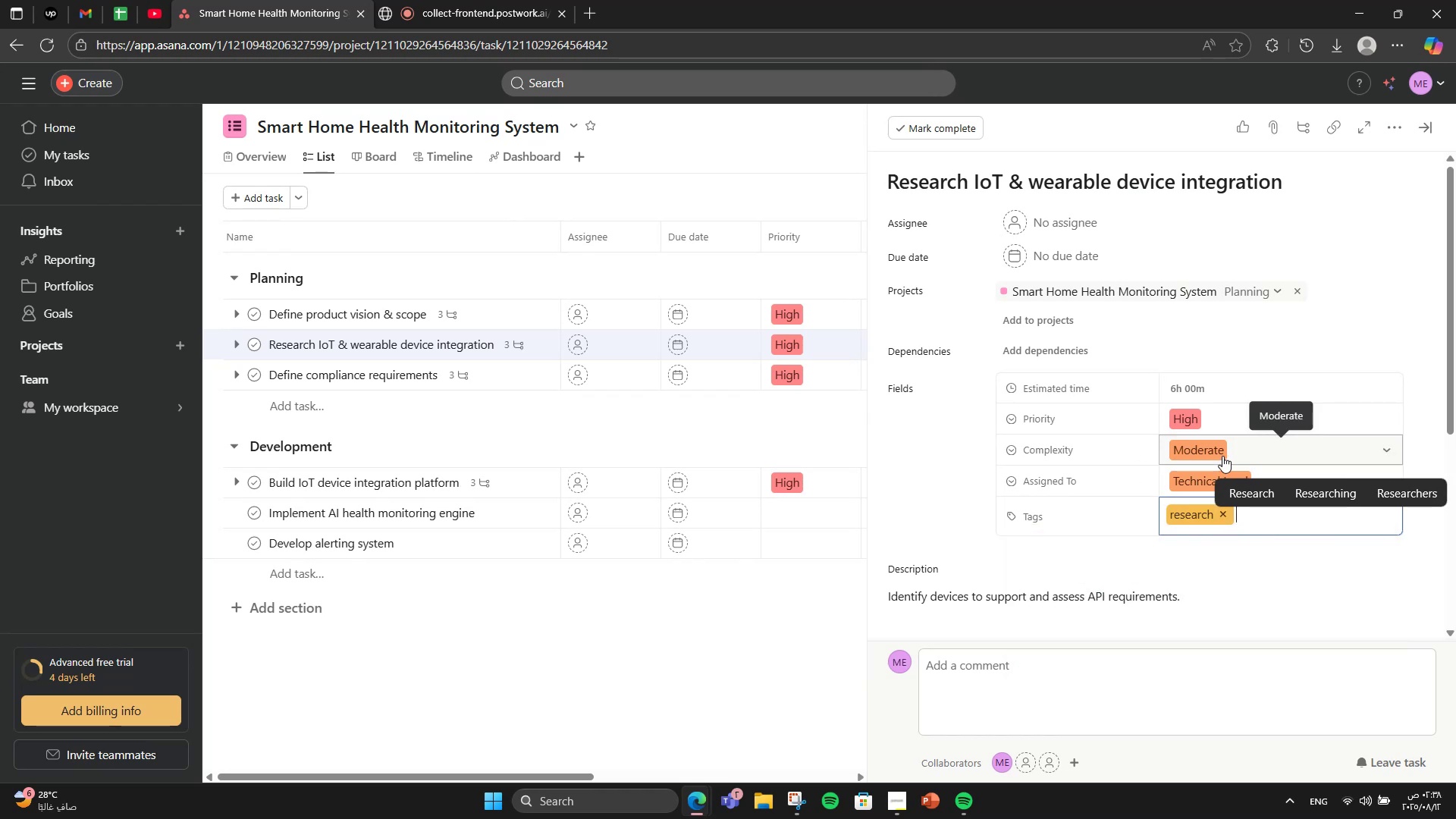 
type(iot)
 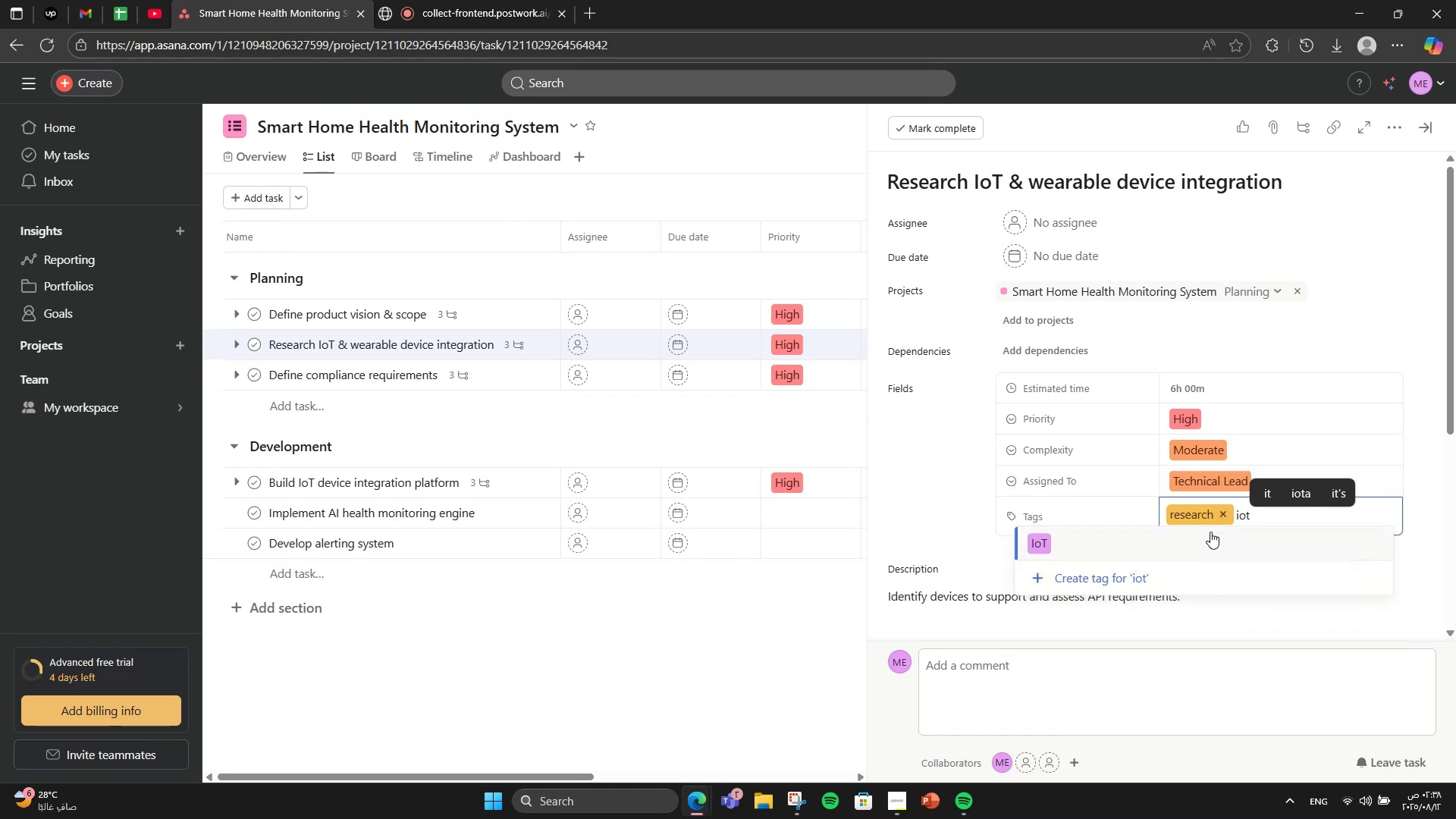 
left_click([1207, 538])
 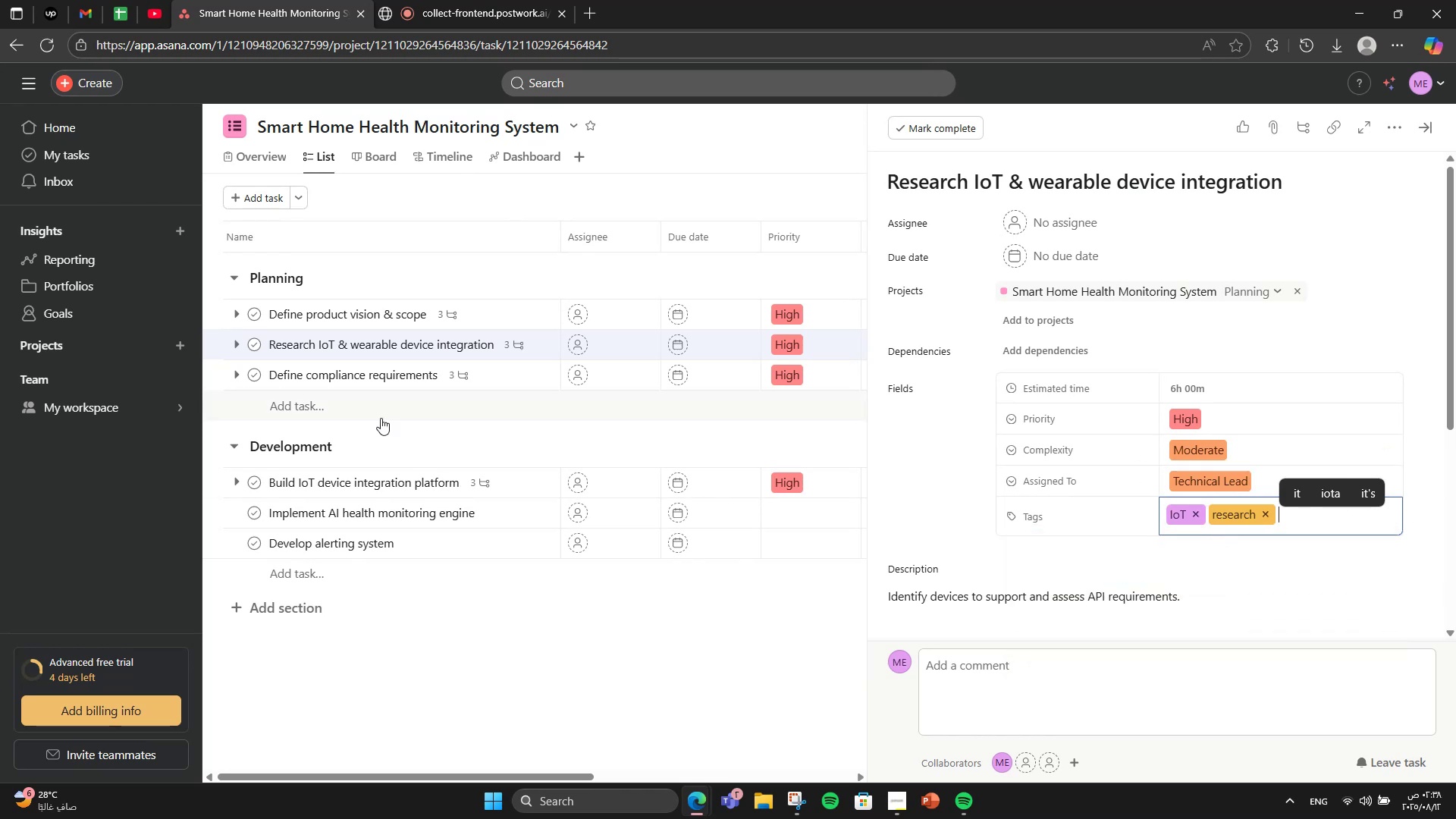 
left_click([503, 376])
 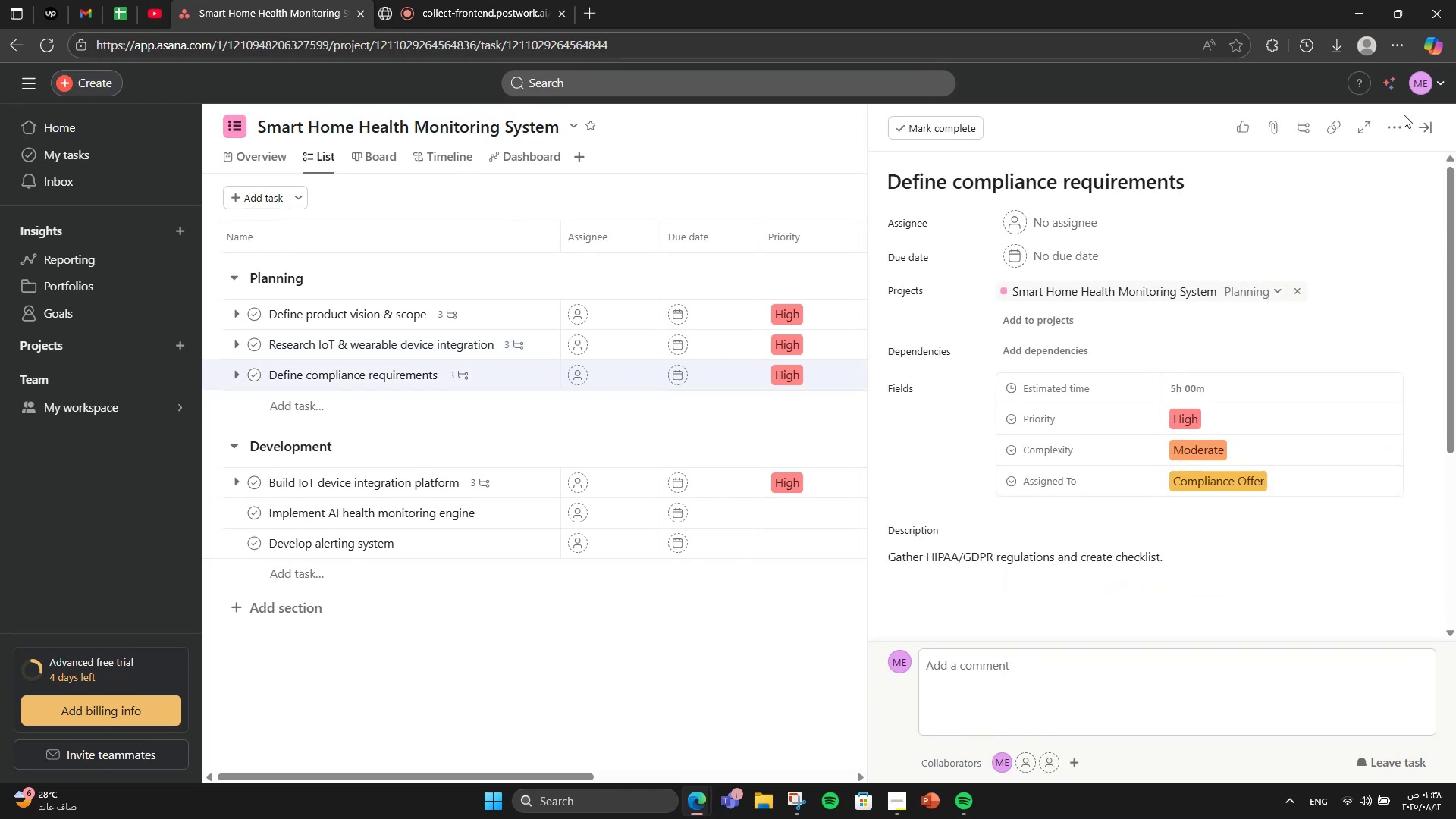 
left_click([1401, 120])
 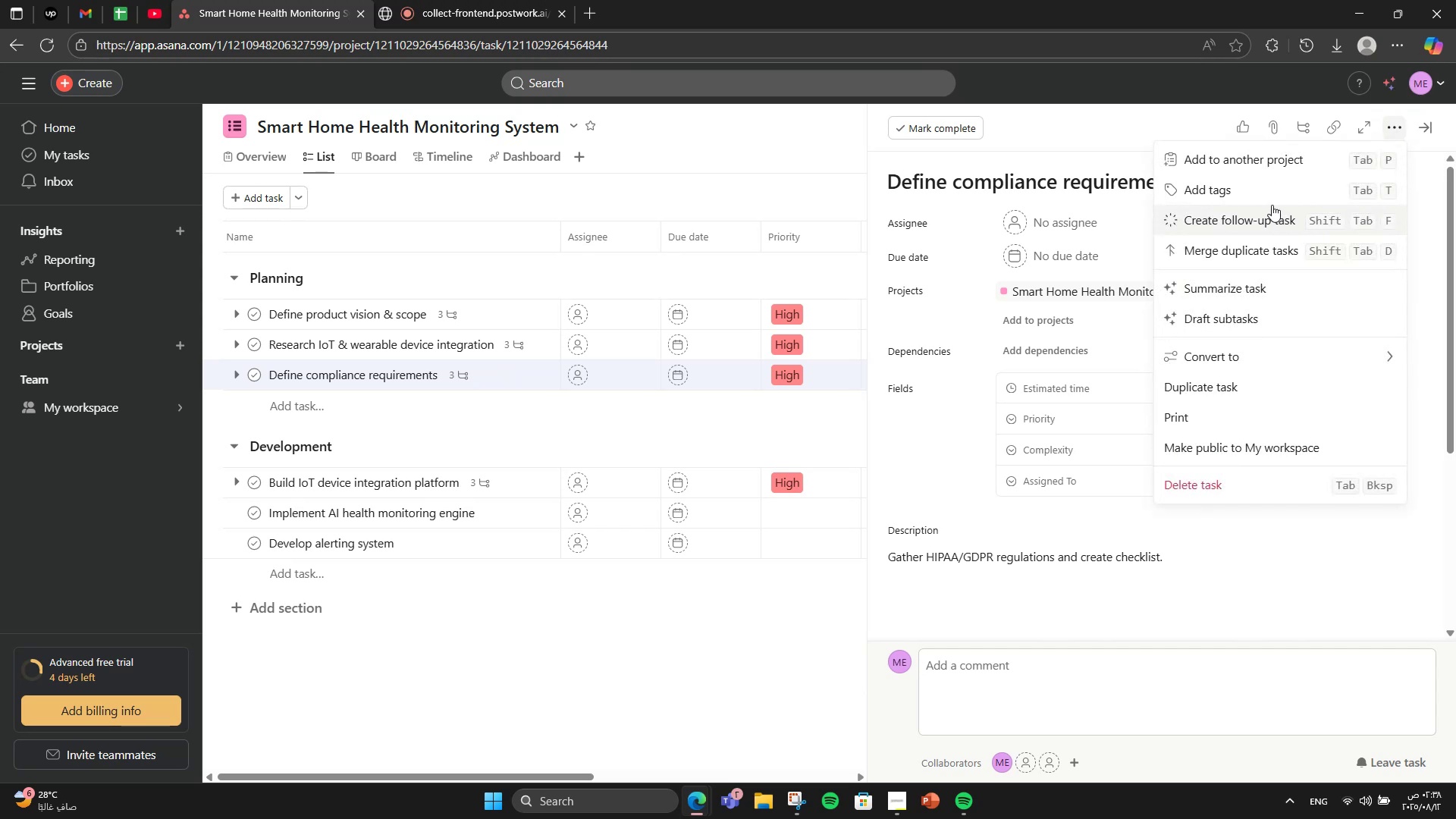 
left_click([1251, 196])
 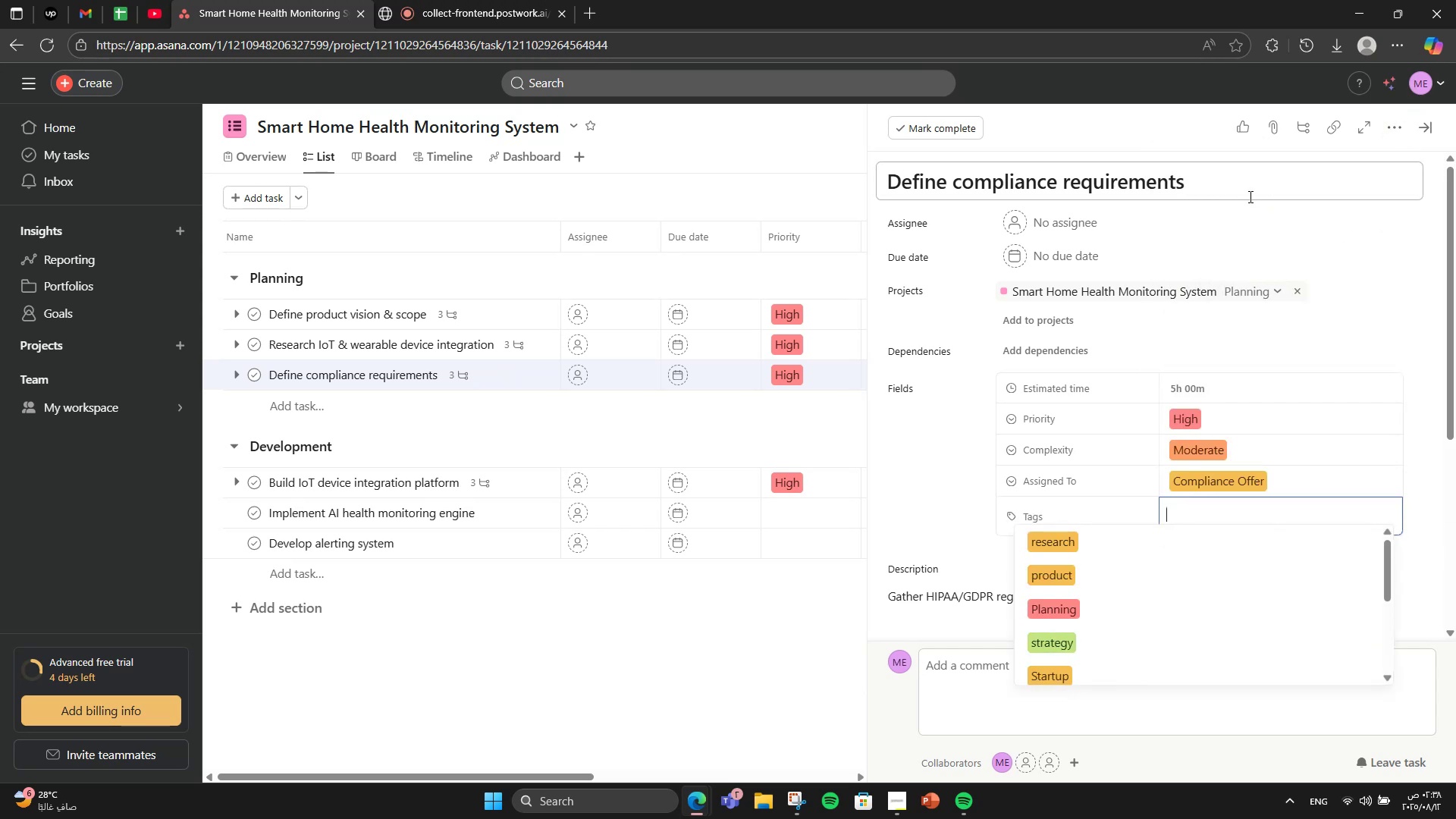 
type(Legal)
 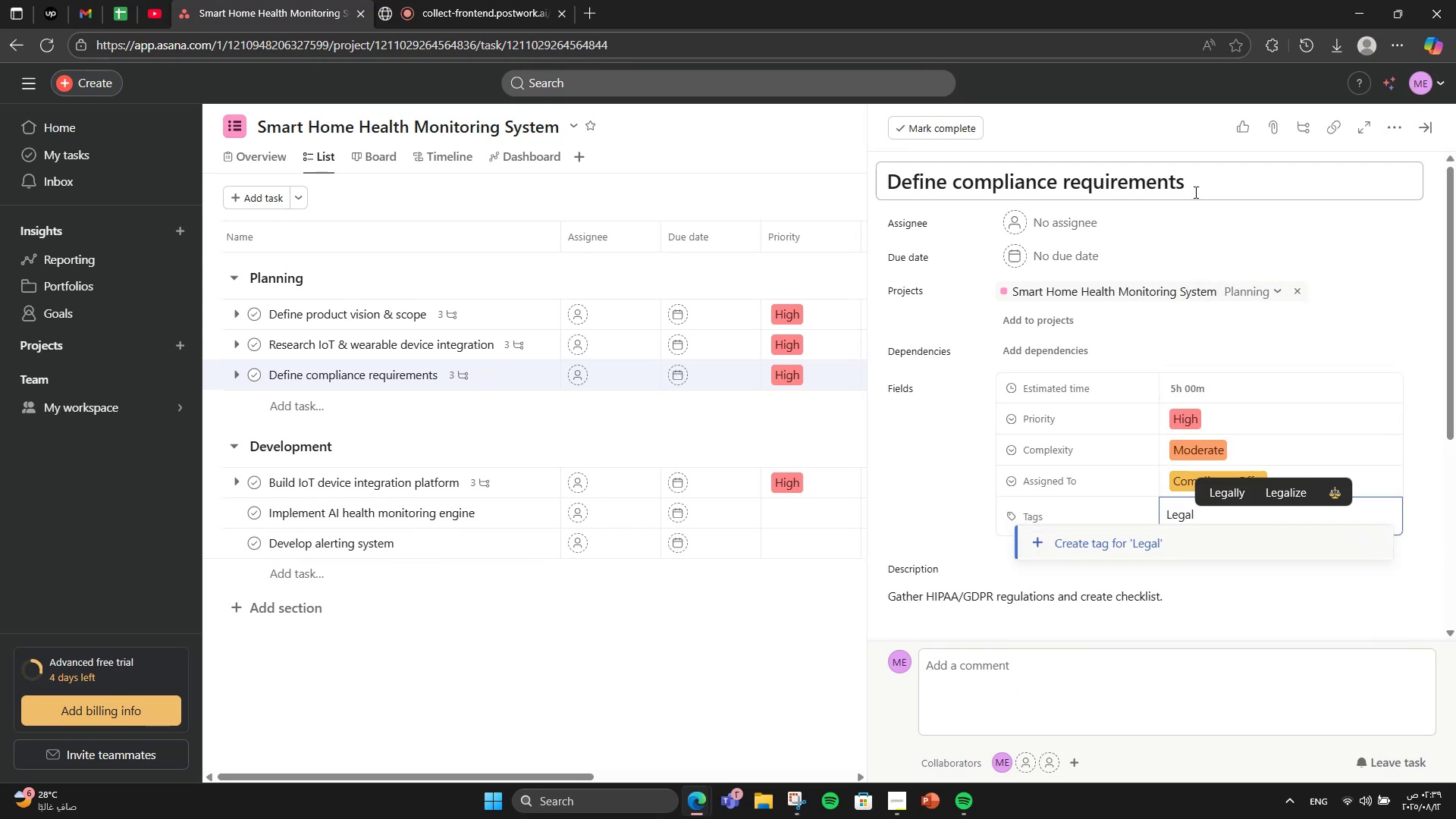 
left_click([1191, 548])
 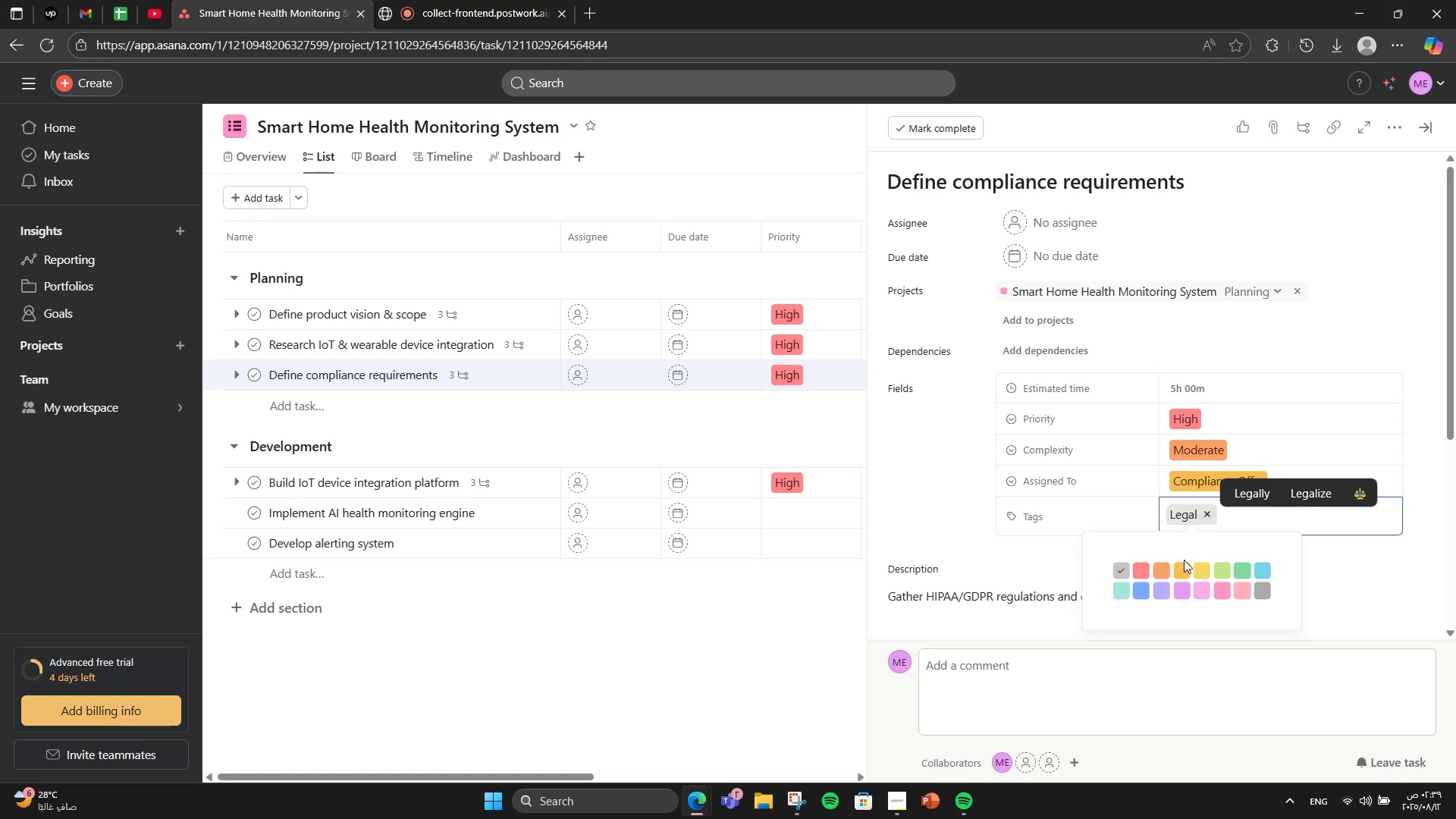 
left_click([1180, 563])
 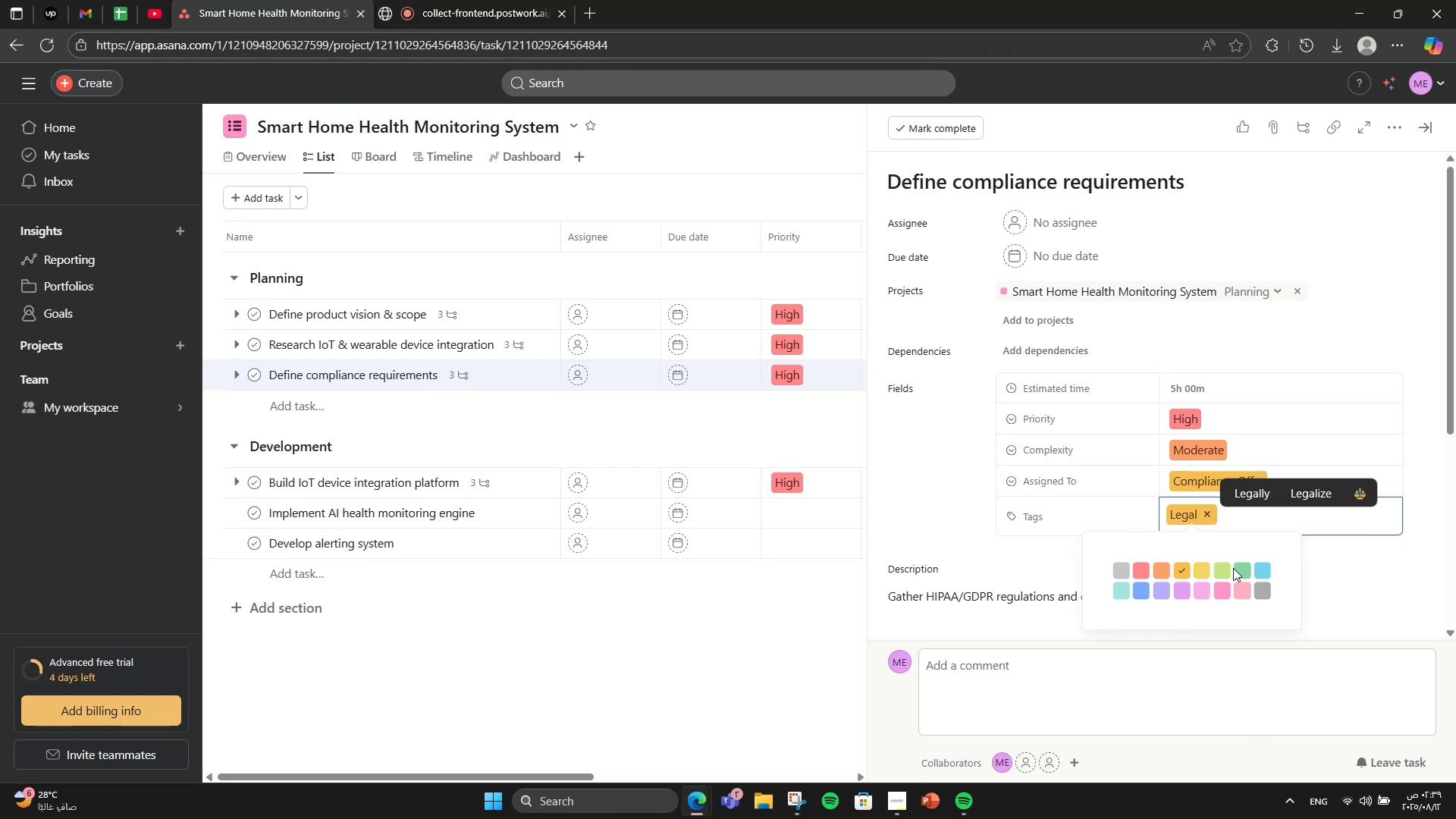 
double_click([1239, 566])
 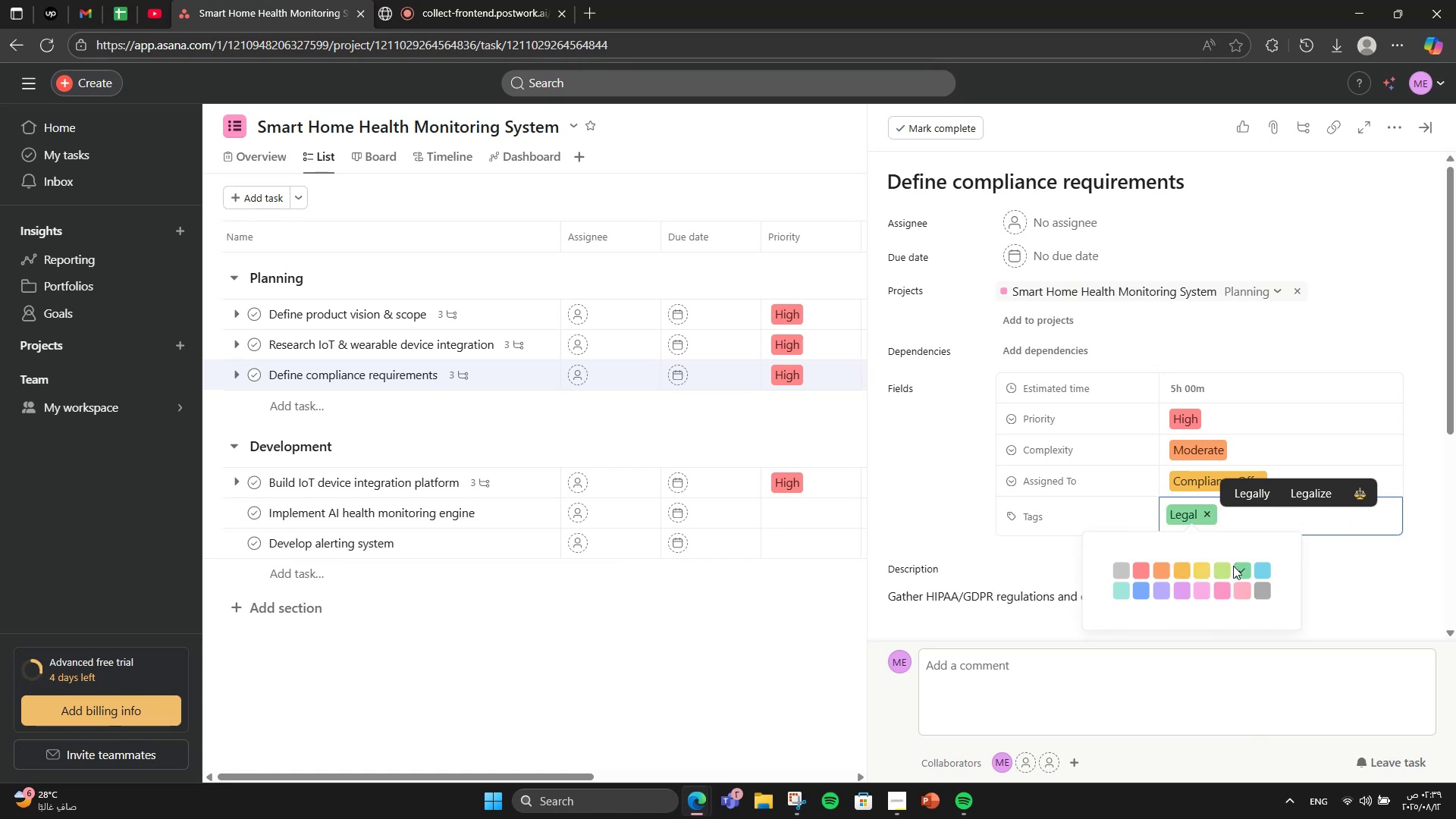 
type(security)
 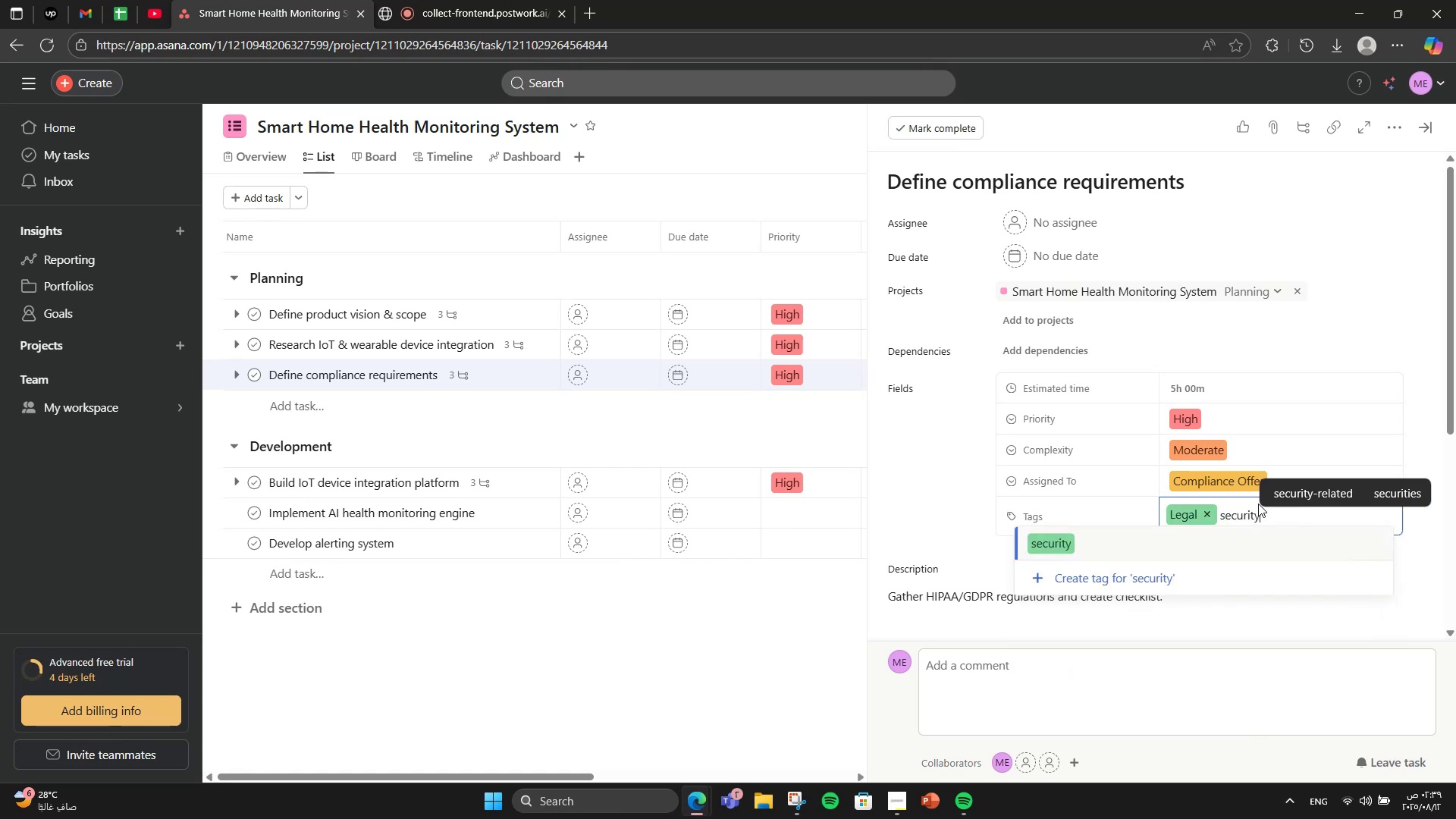 
left_click([1241, 547])
 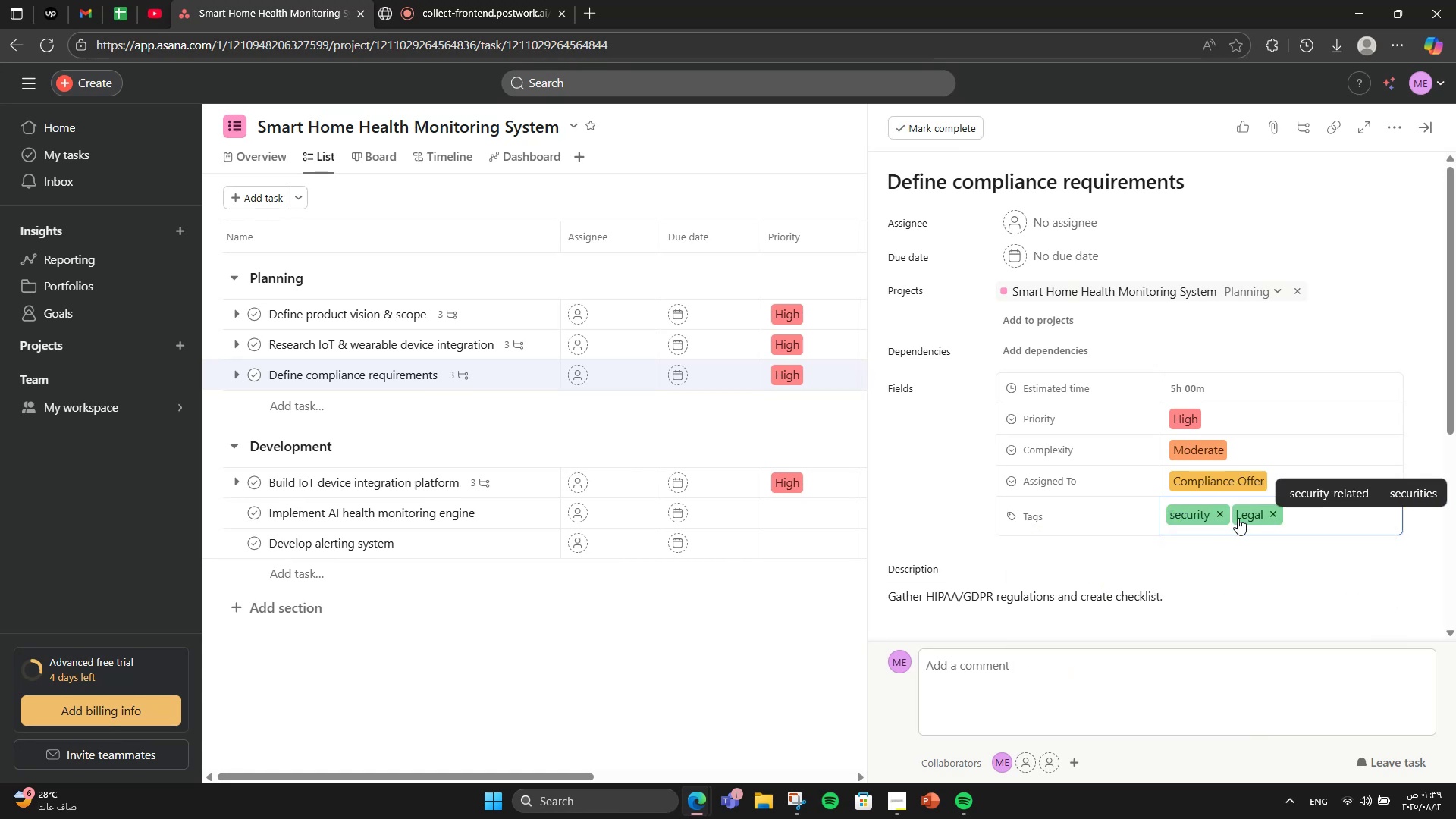 
left_click([1239, 517])
 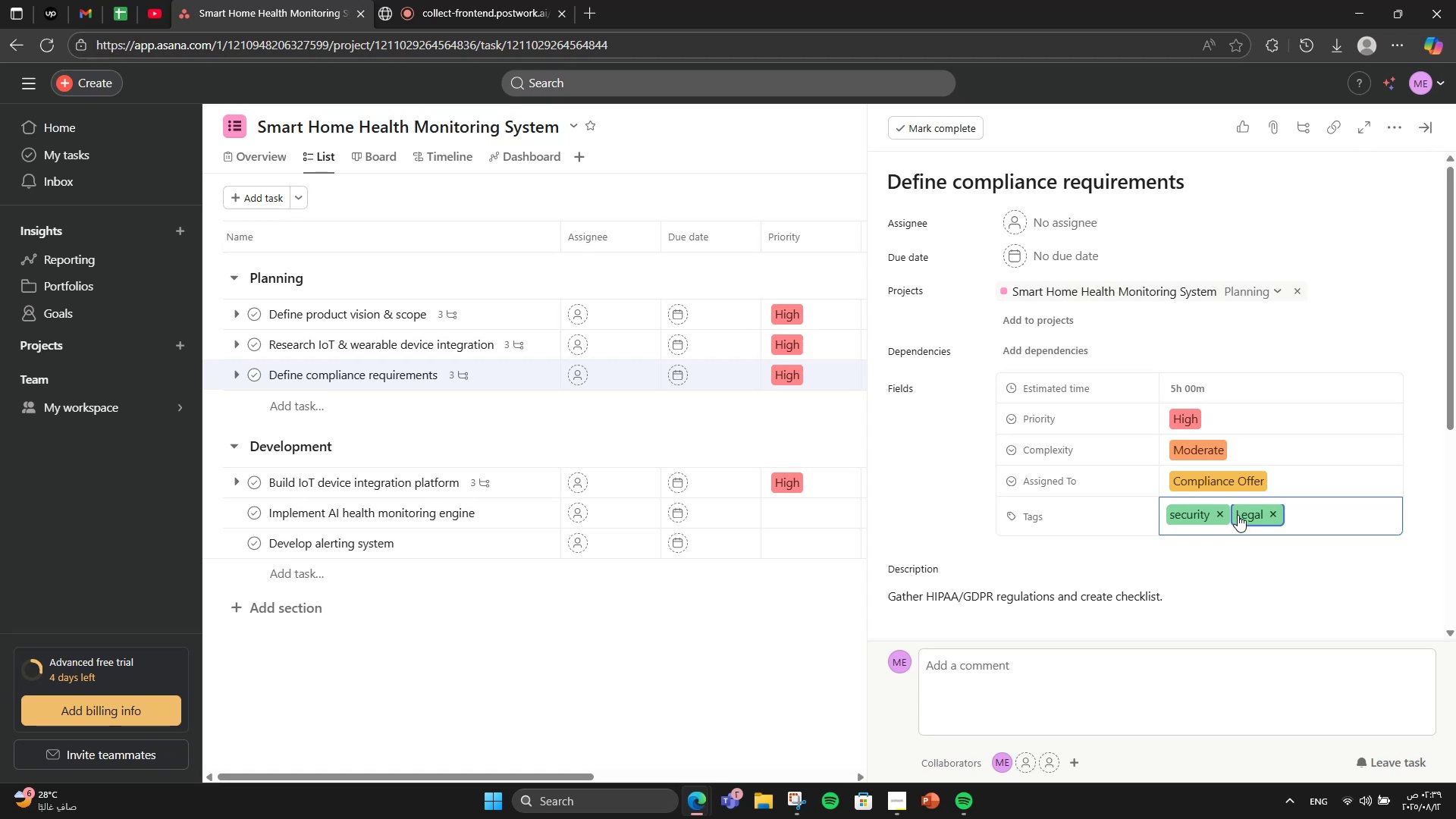 
left_click([1238, 515])
 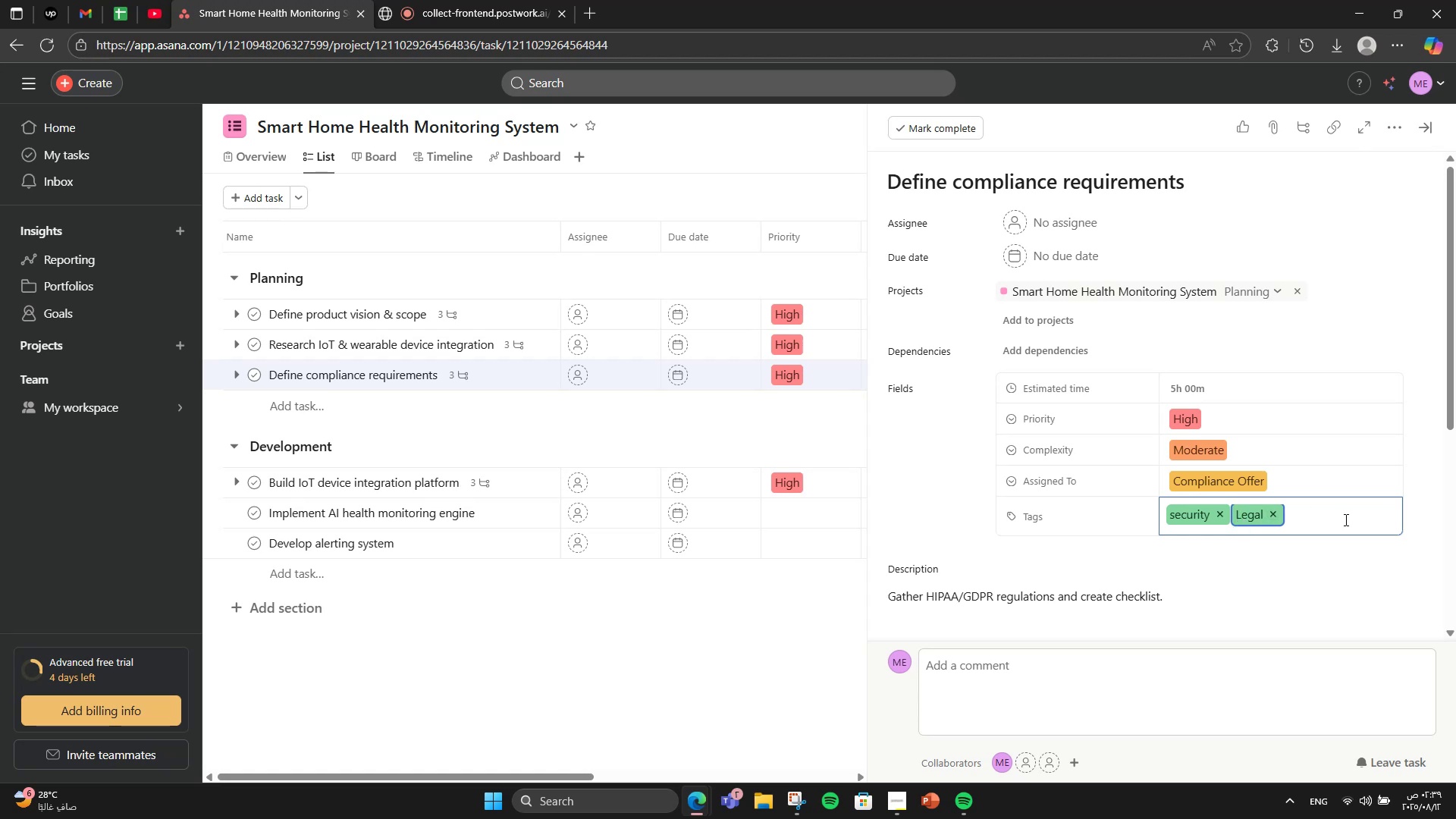 
scroll: coordinate [996, 552], scroll_direction: down, amount: 2.0
 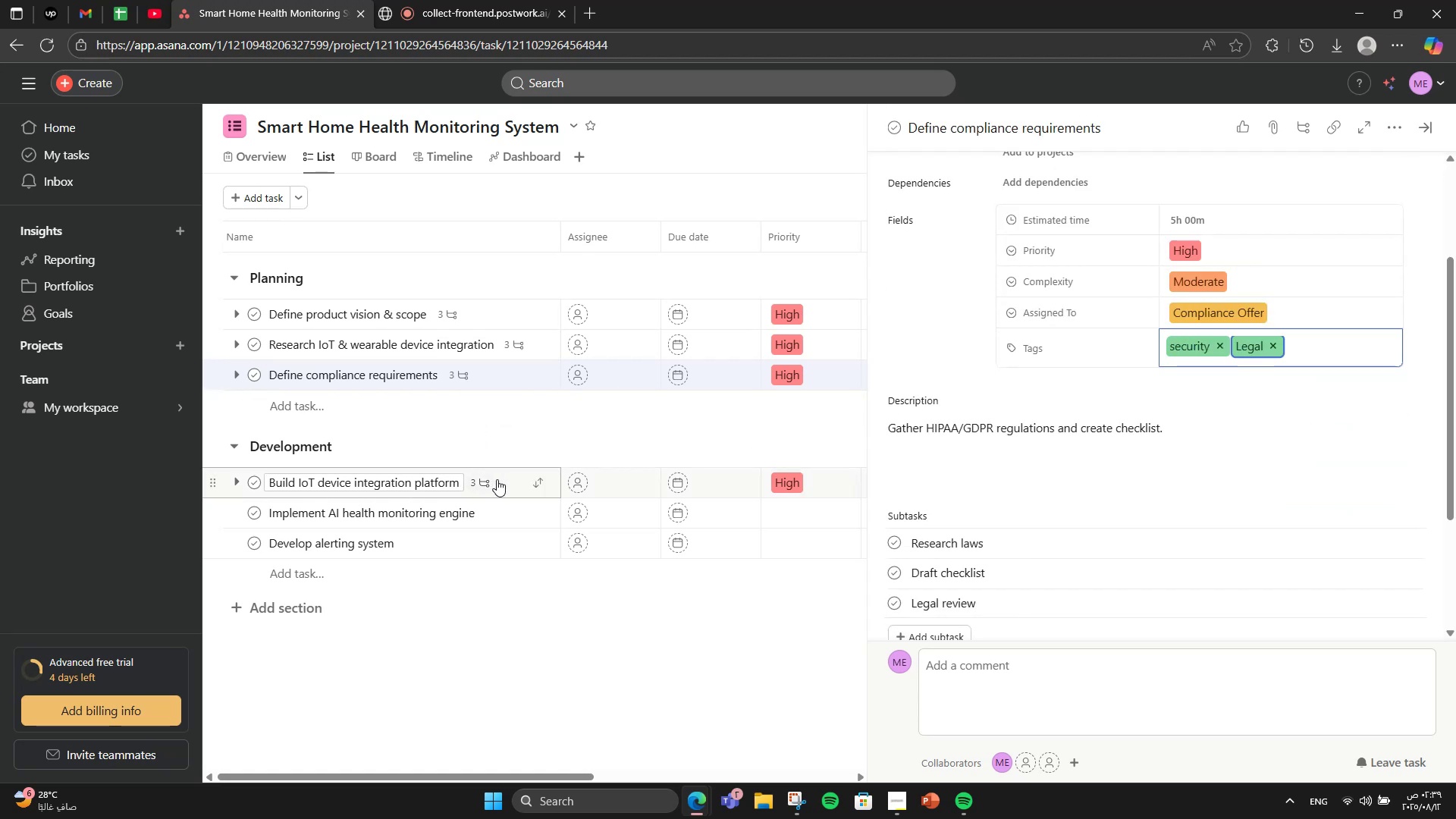 
left_click([491, 506])
 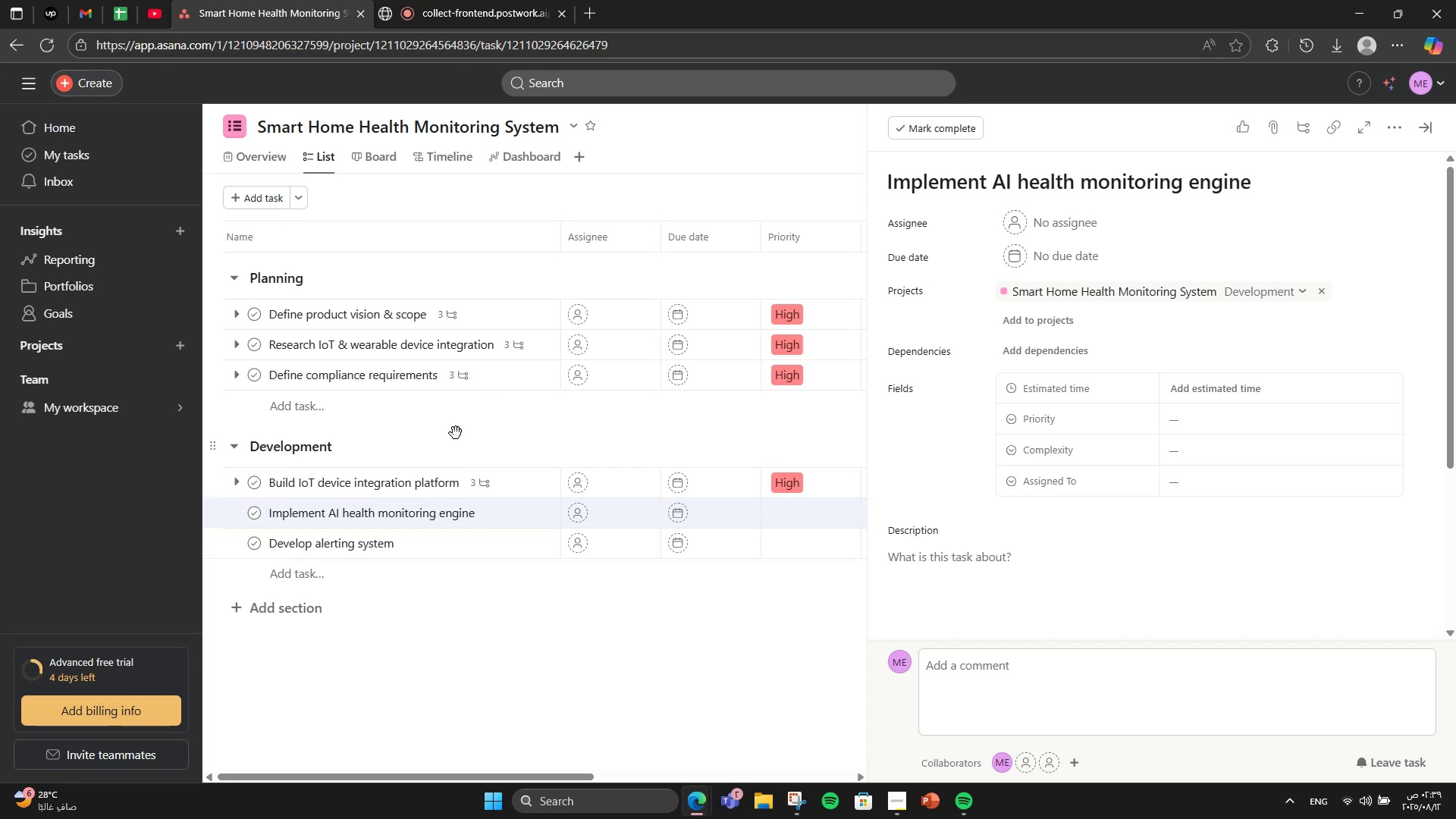 
wait(11.49)
 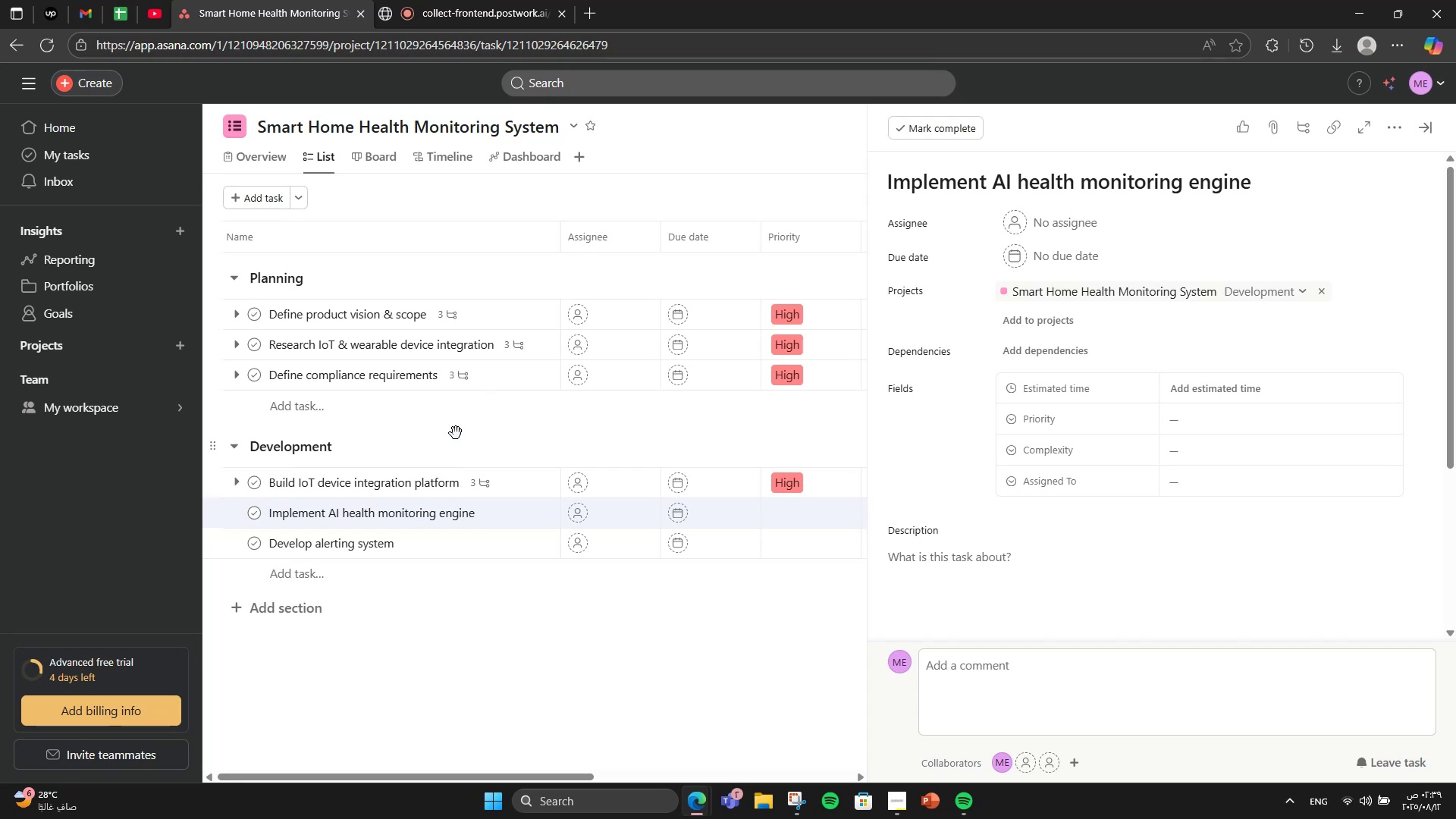 
left_click([977, 564])
 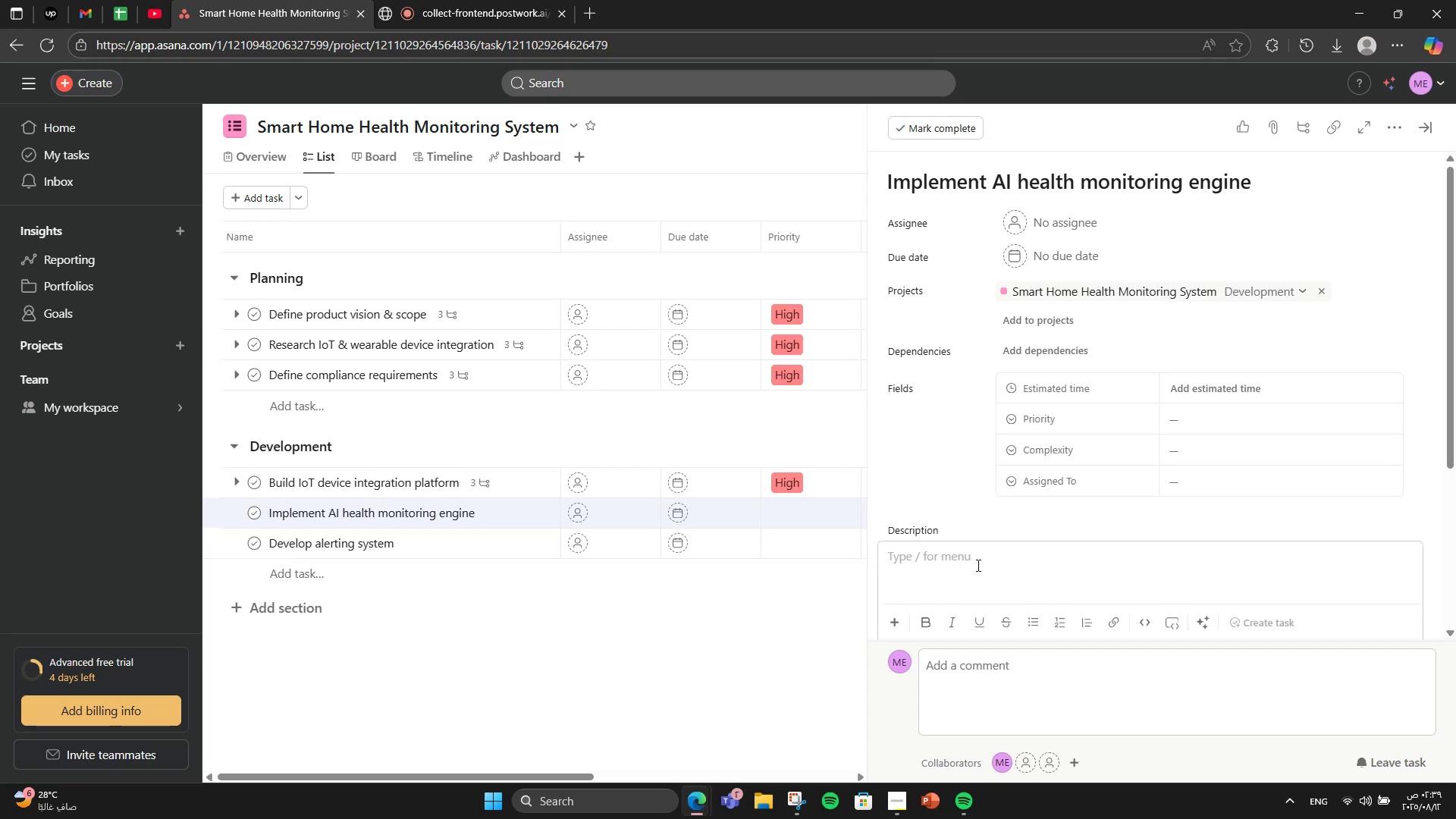 
type(Create anomaly detection for vital signs.)
 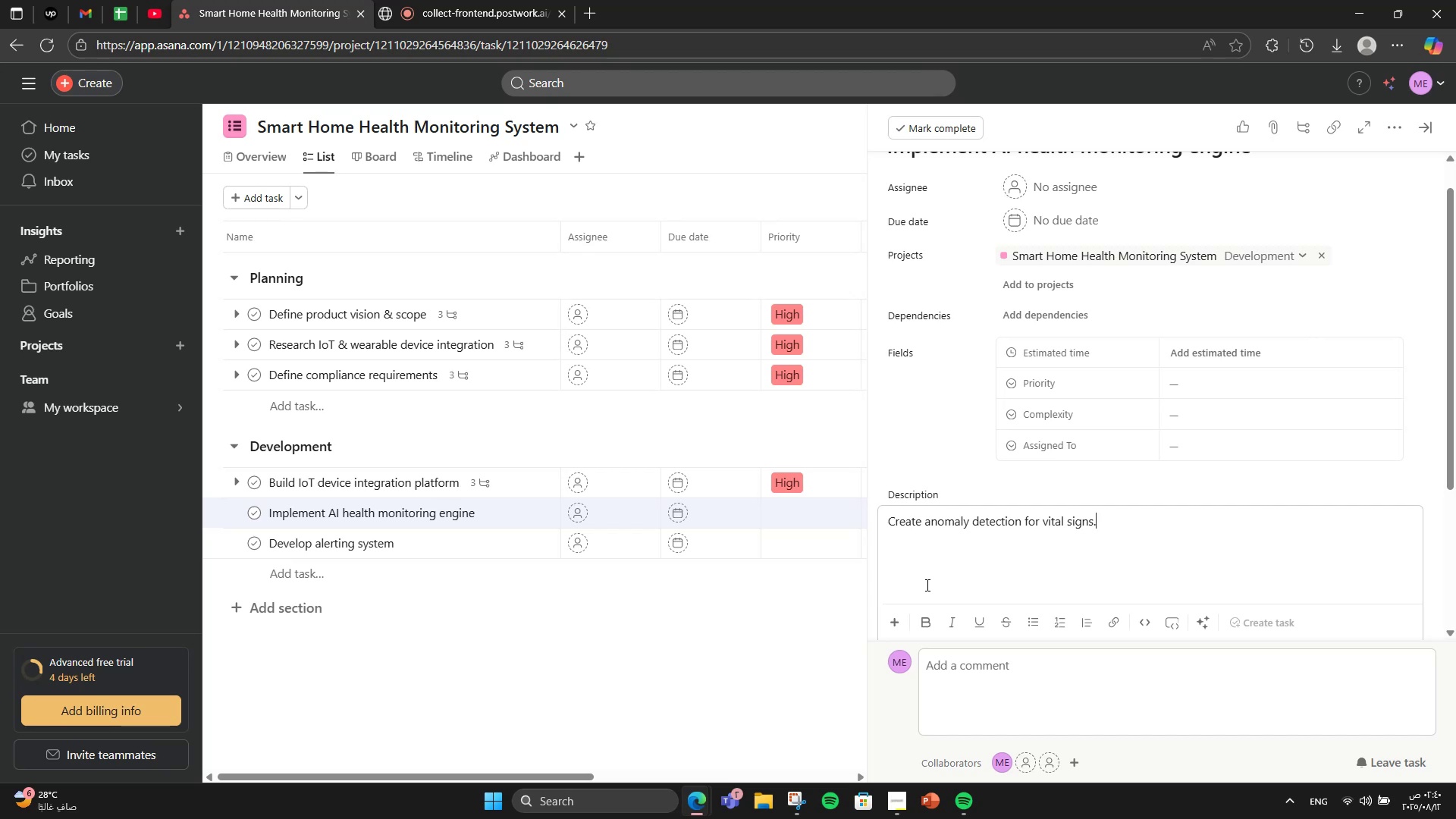 
wait(10.68)
 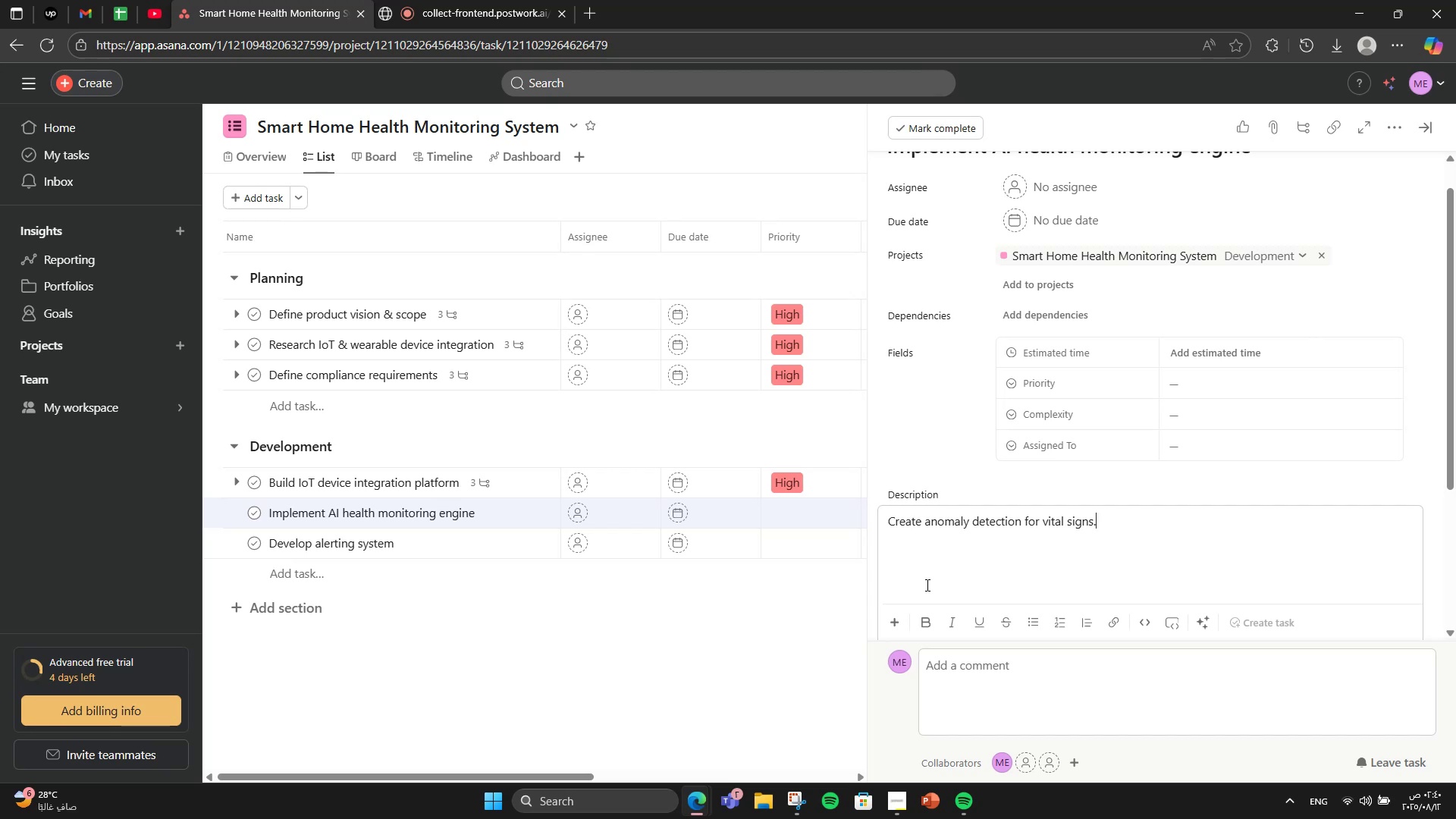 
left_click([1394, 388])
 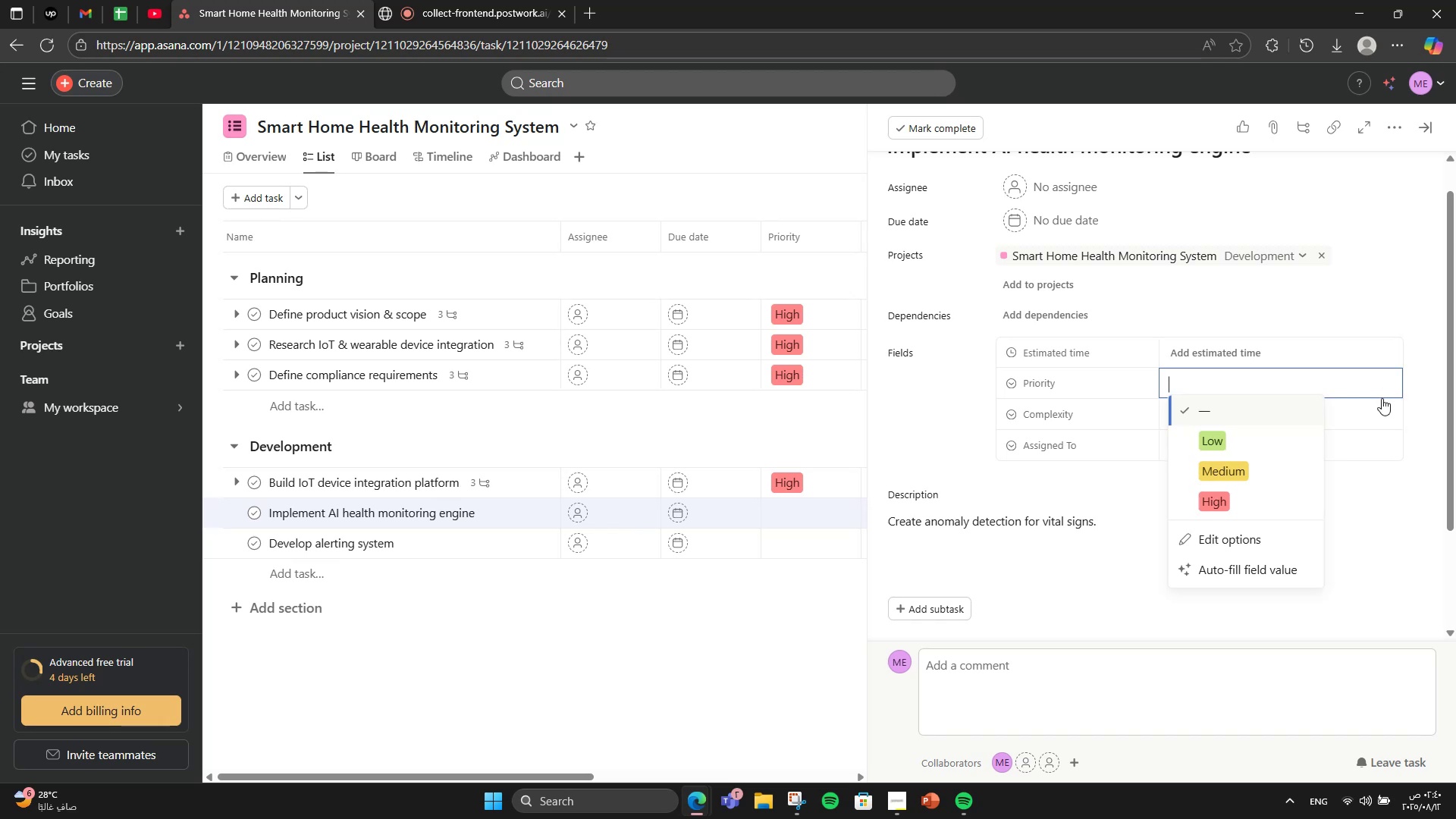 
left_click([1275, 499])
 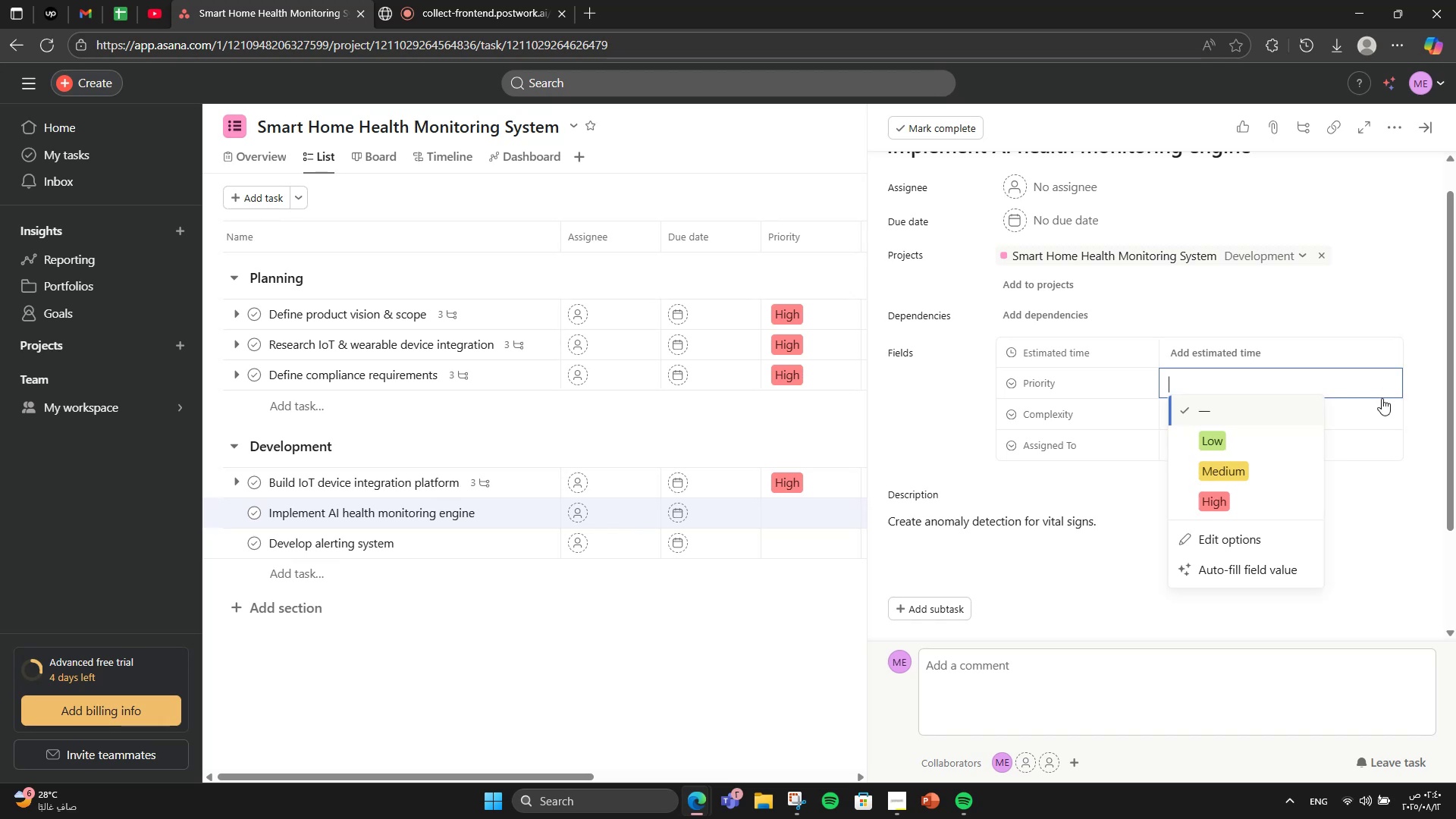 
left_click([1253, 419])
 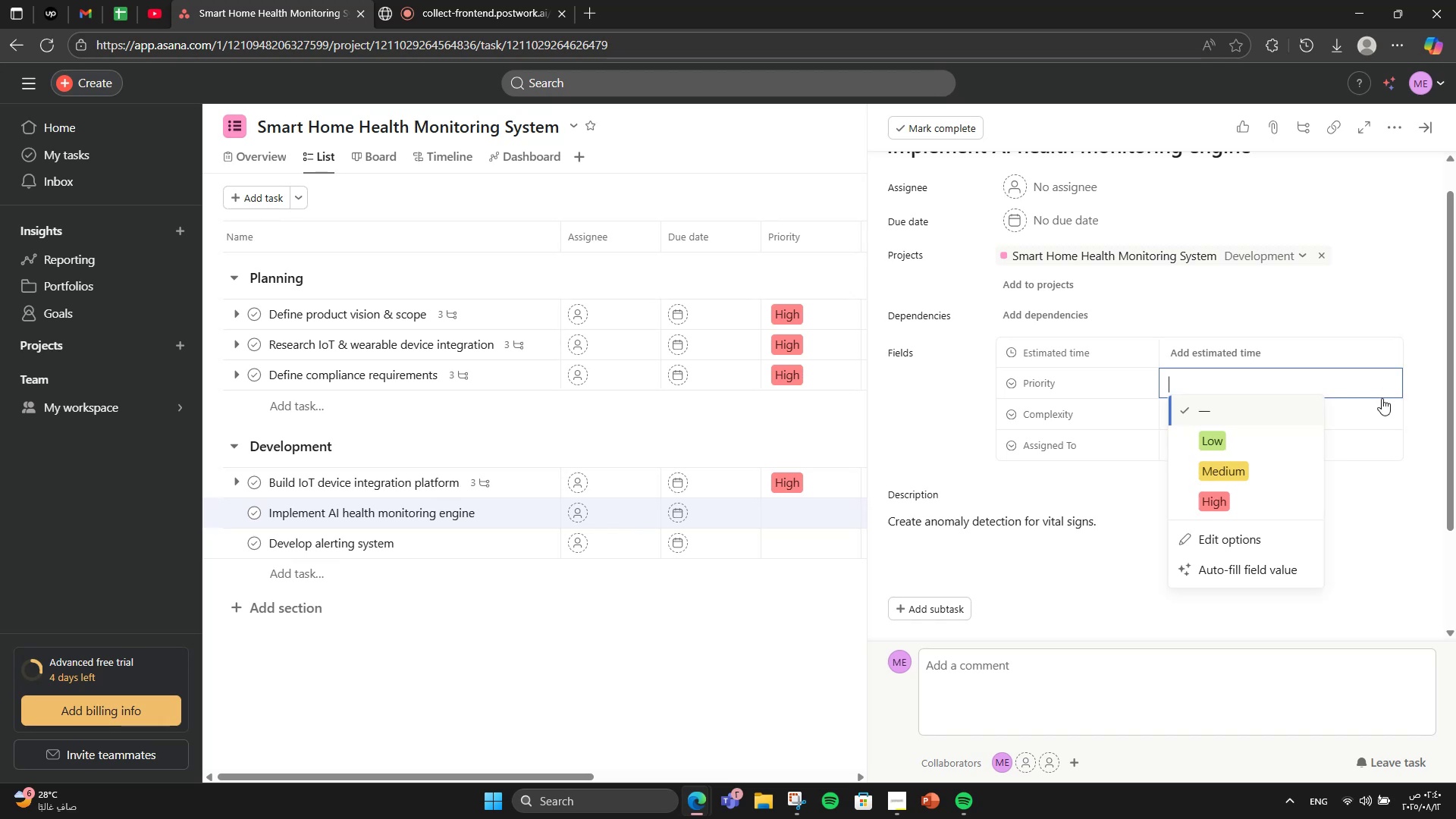 
double_click([1204, 459])
 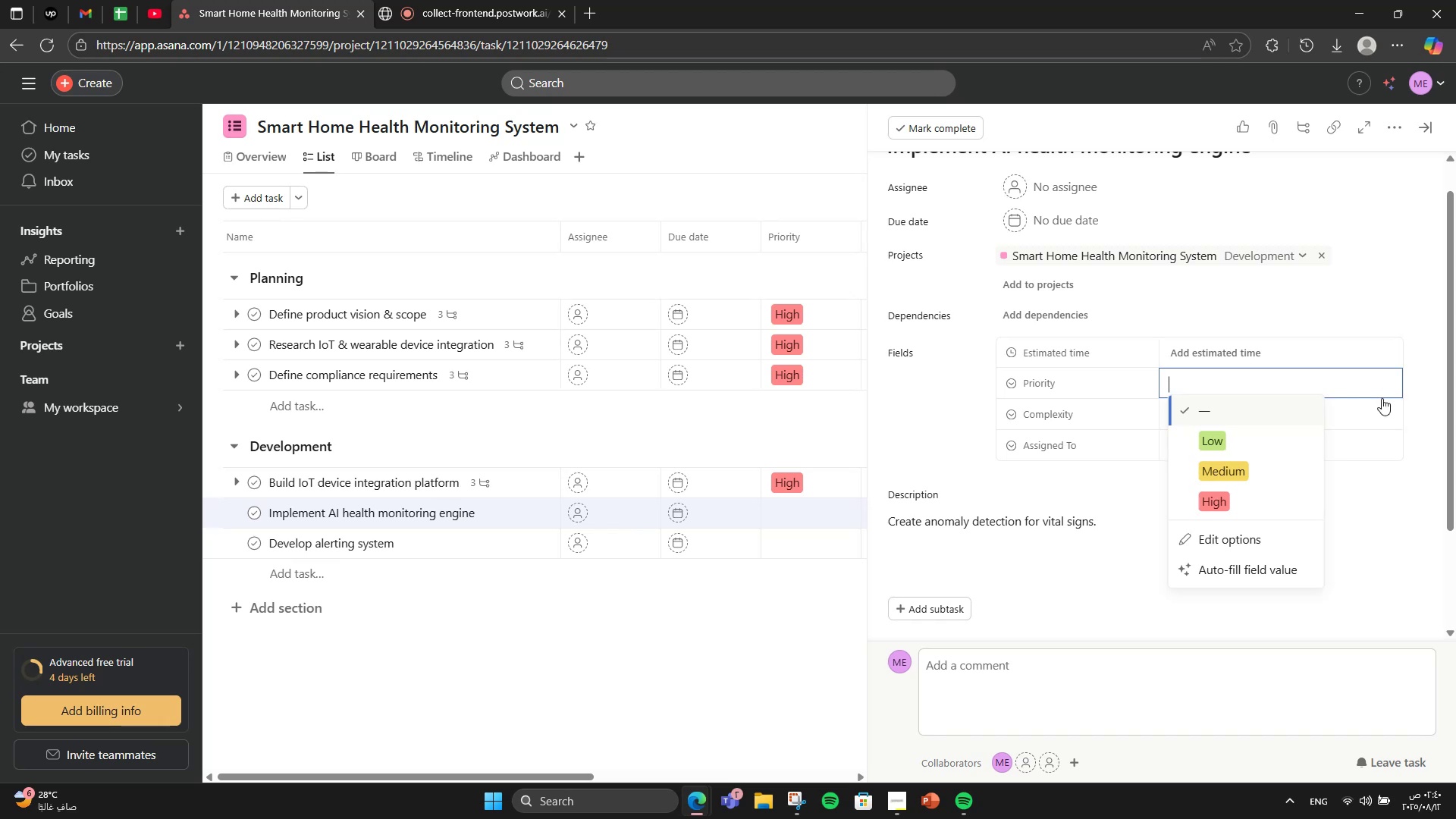 
double_click([1222, 356])
 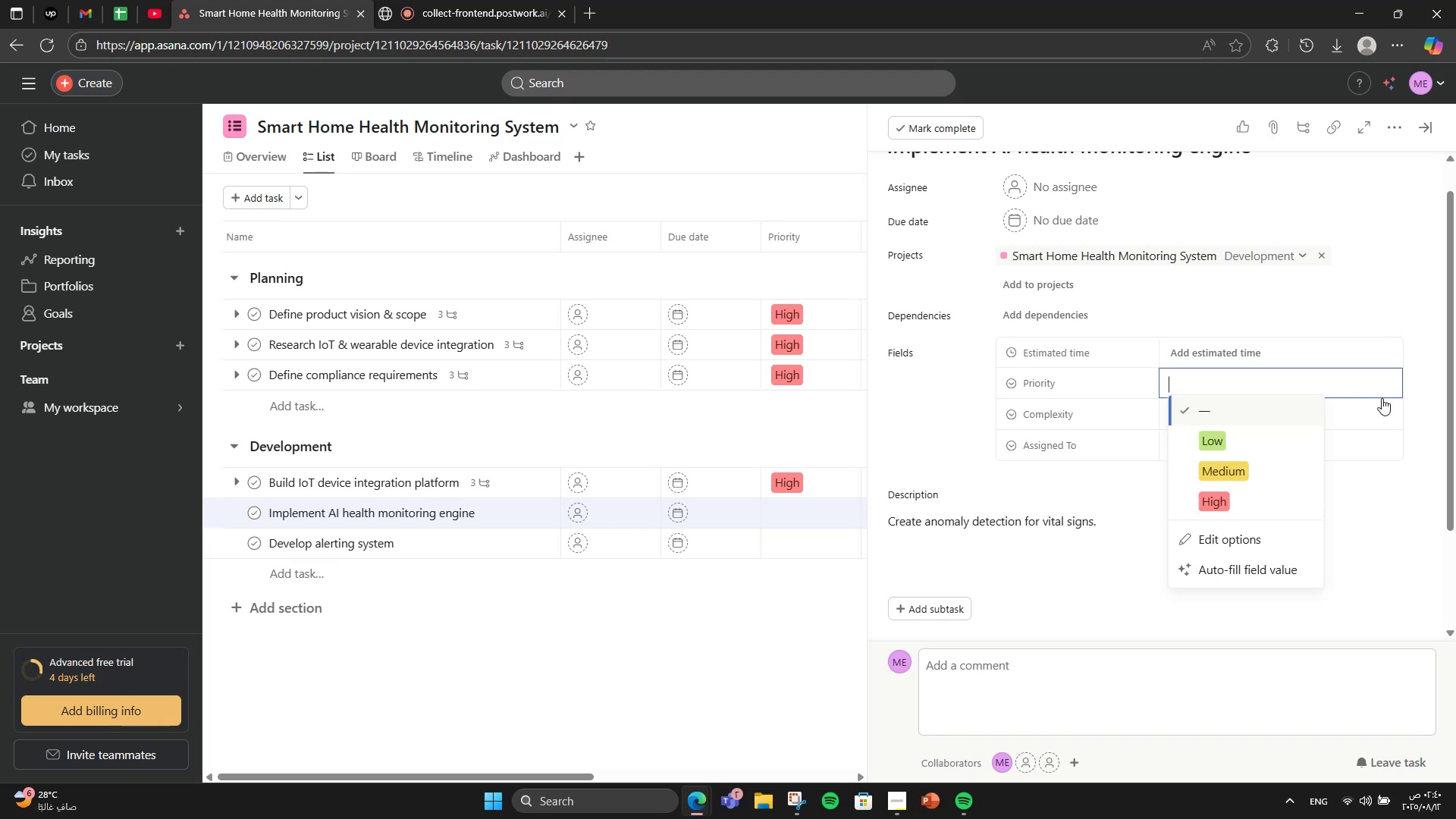 
left_click([1222, 356])
 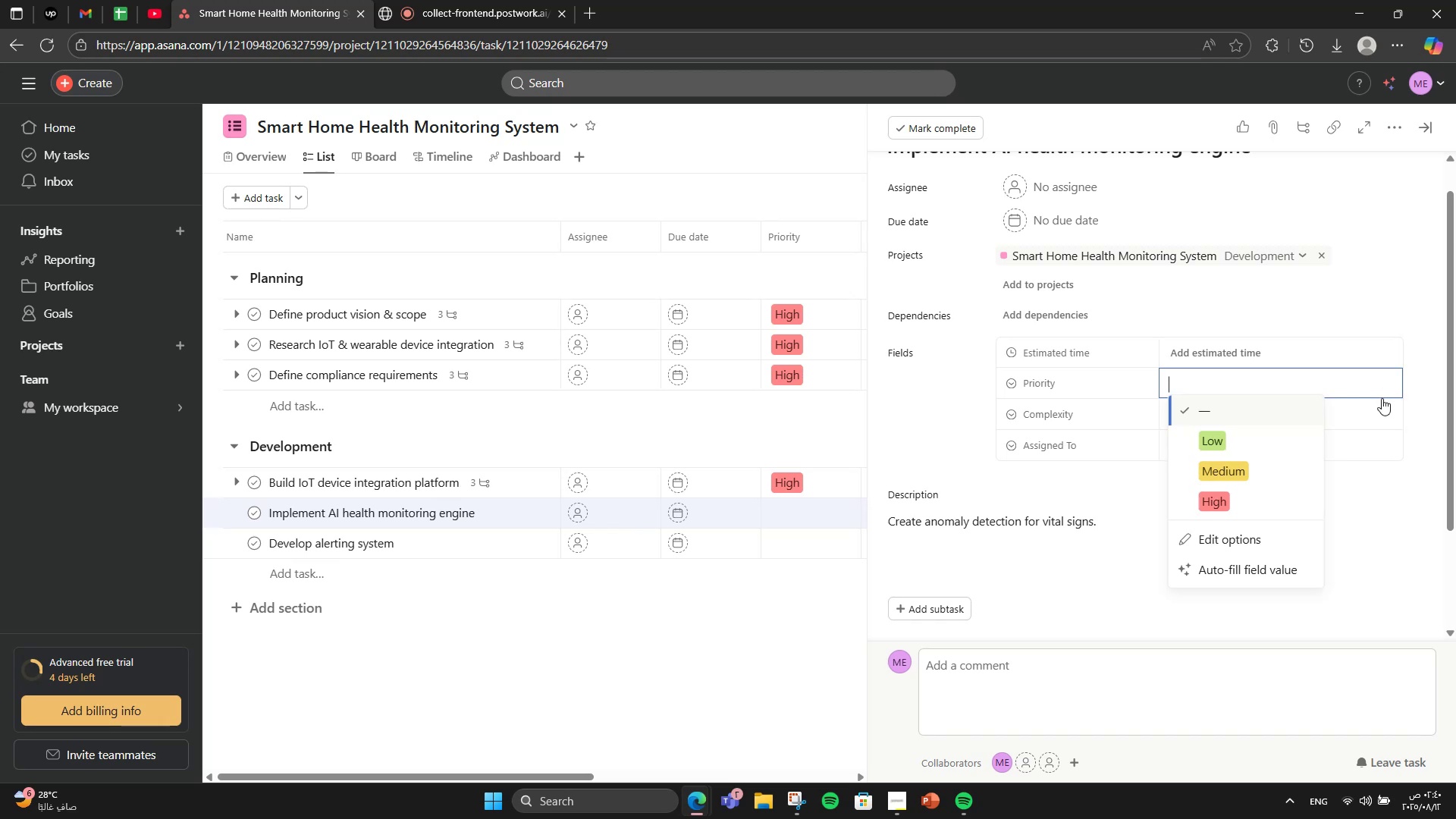 
key(Numpad1)
 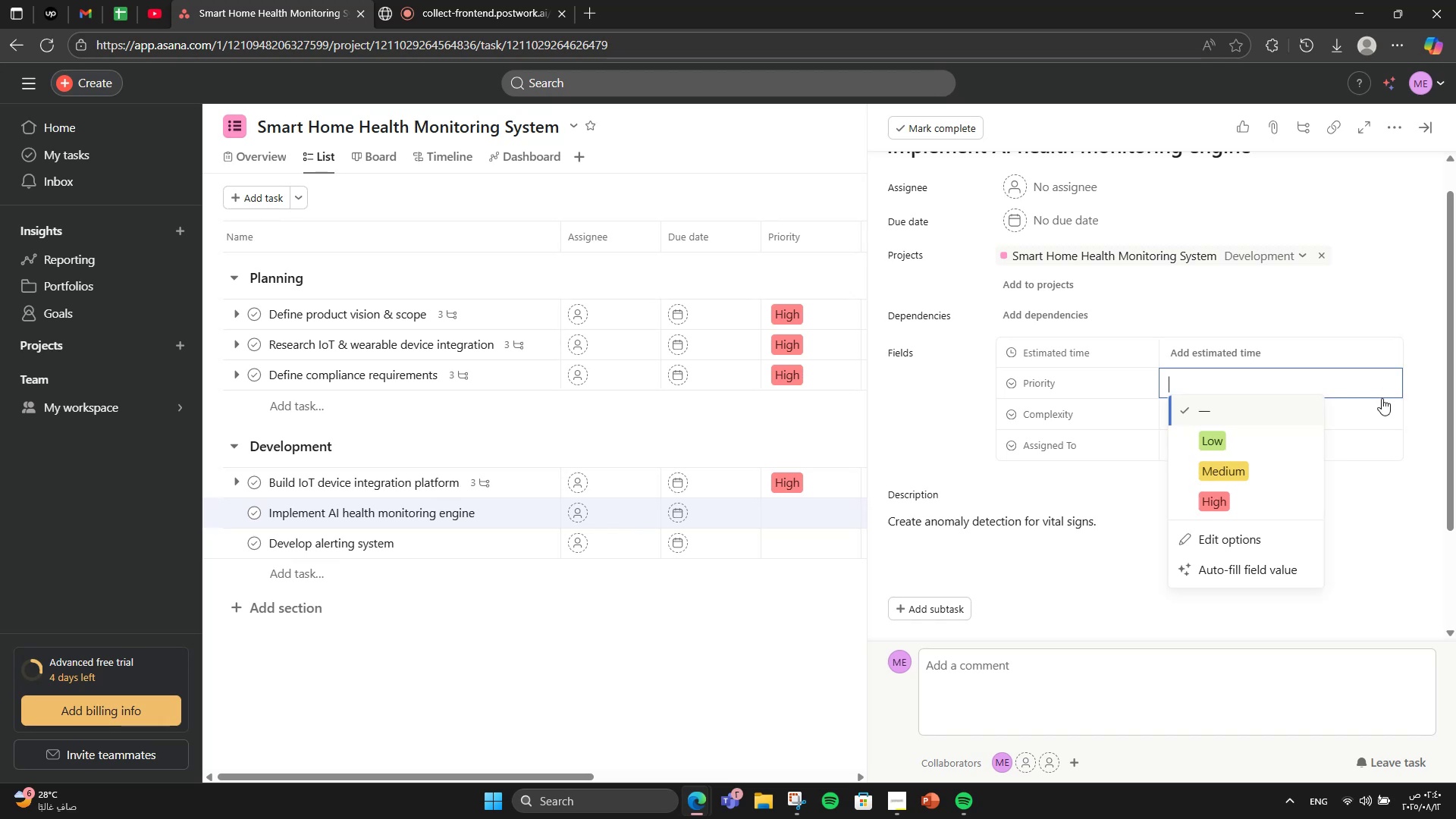 
key(Numpad5)
 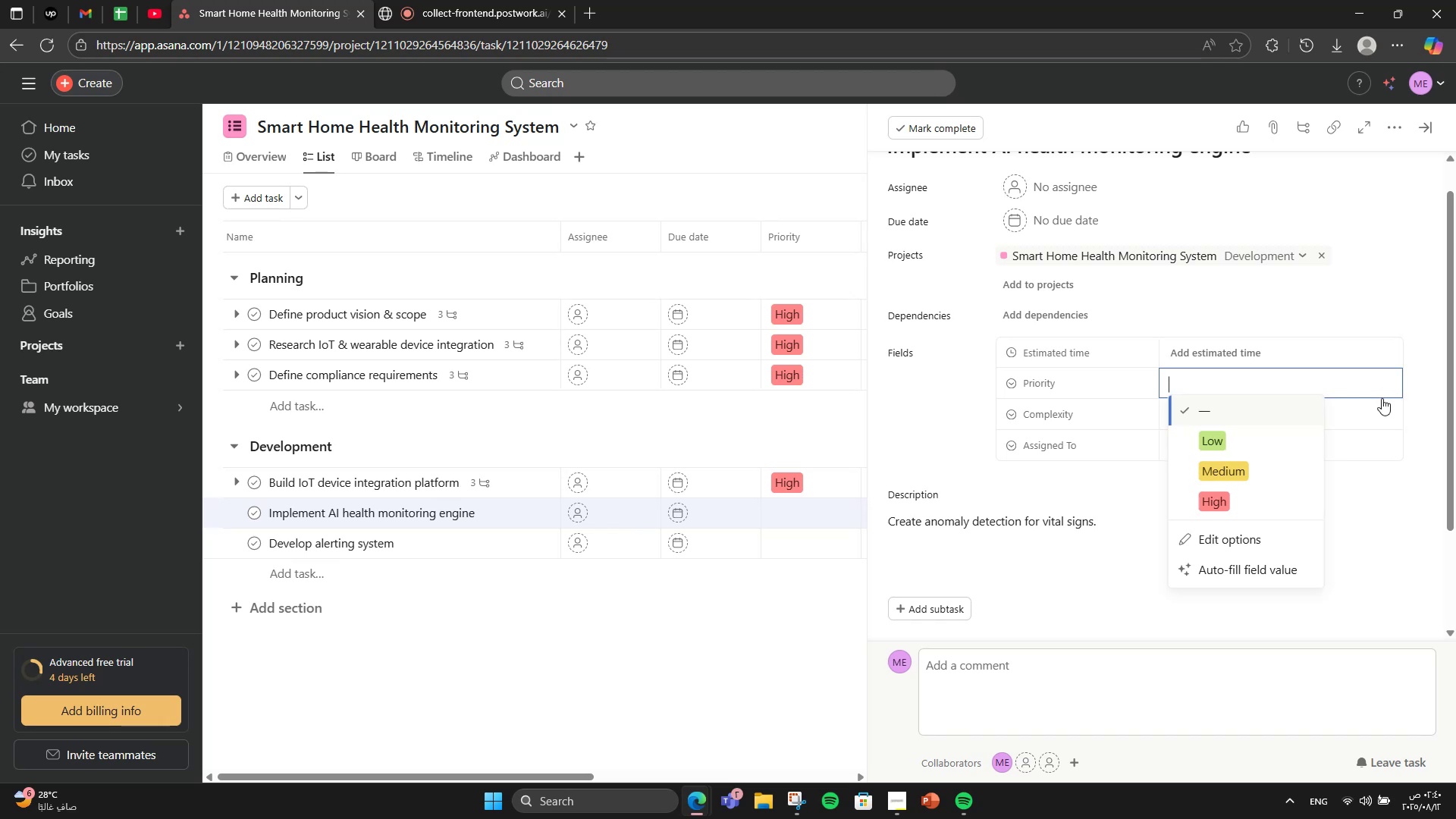 
key(Backspace)
 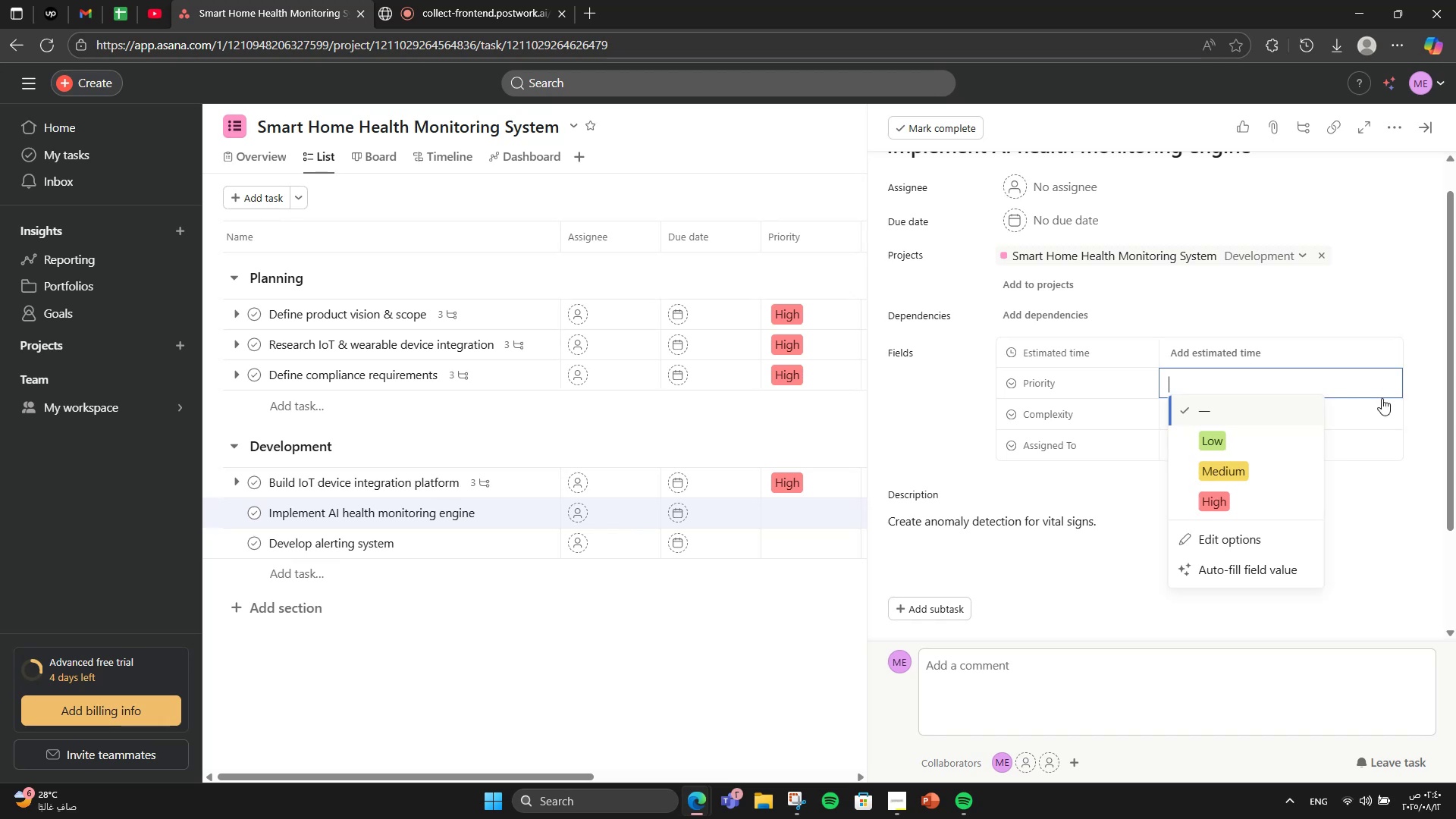 
key(Numpad4)
 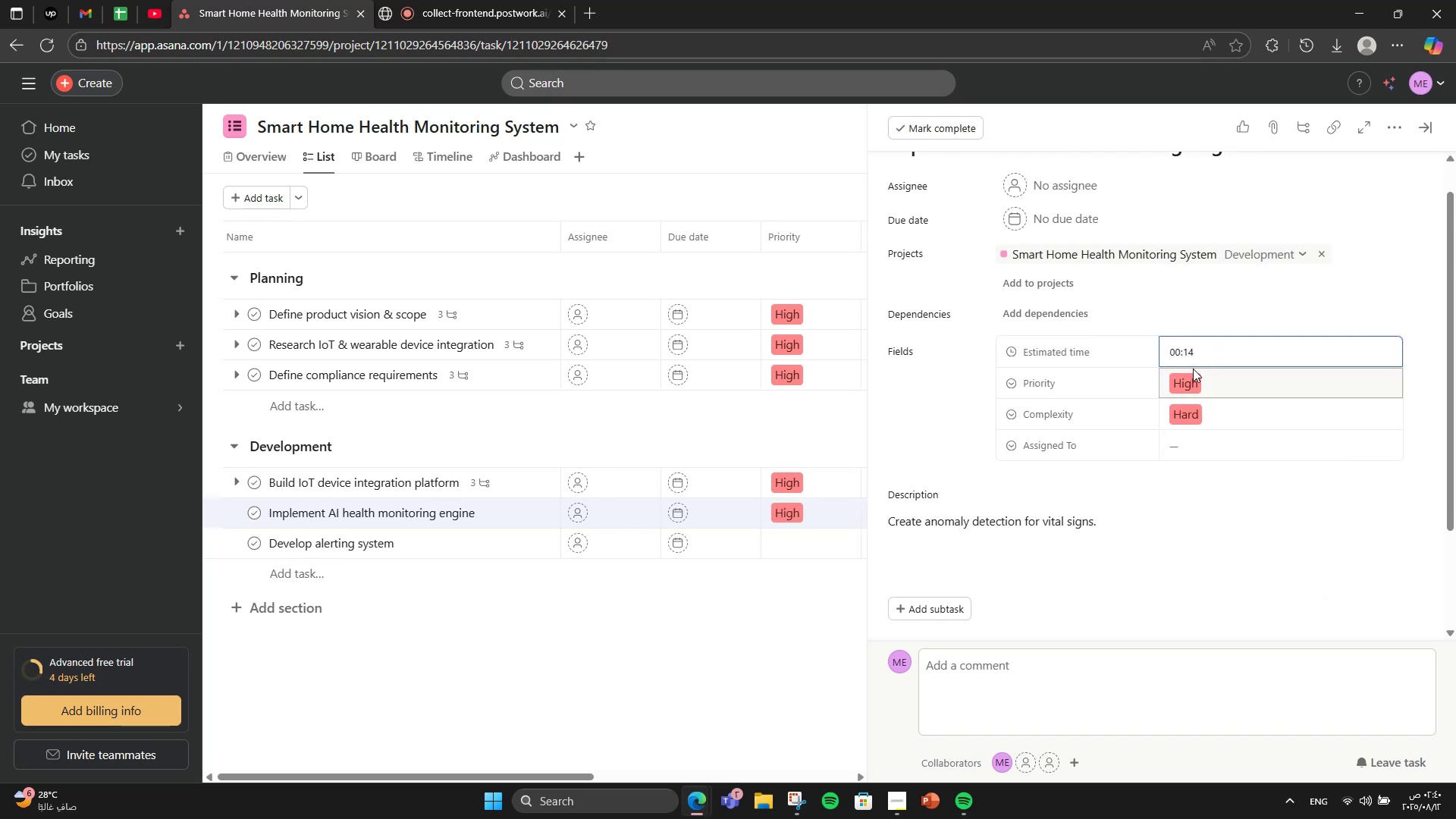 
key(Numpad0)
 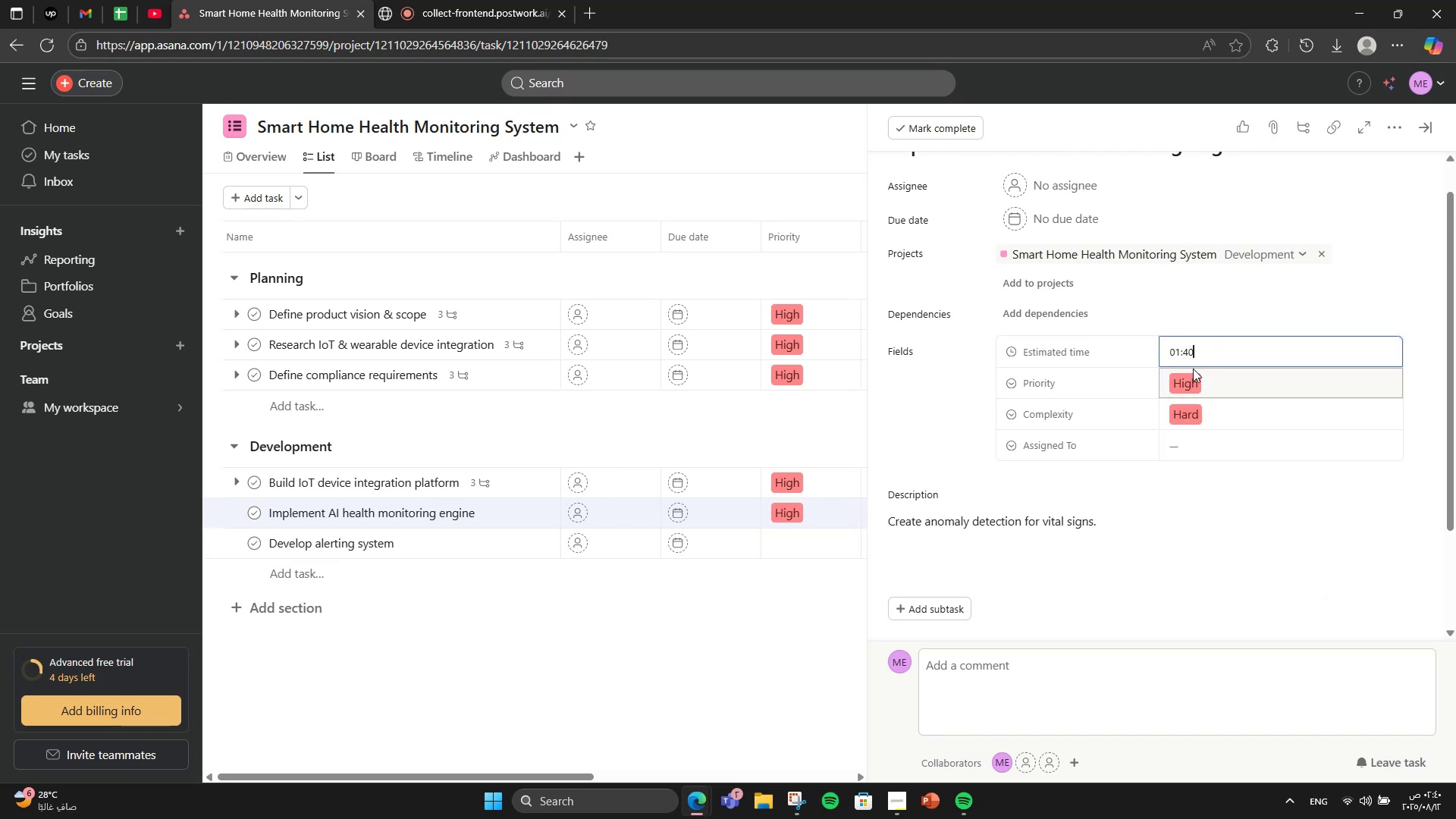 
key(Numpad0)
 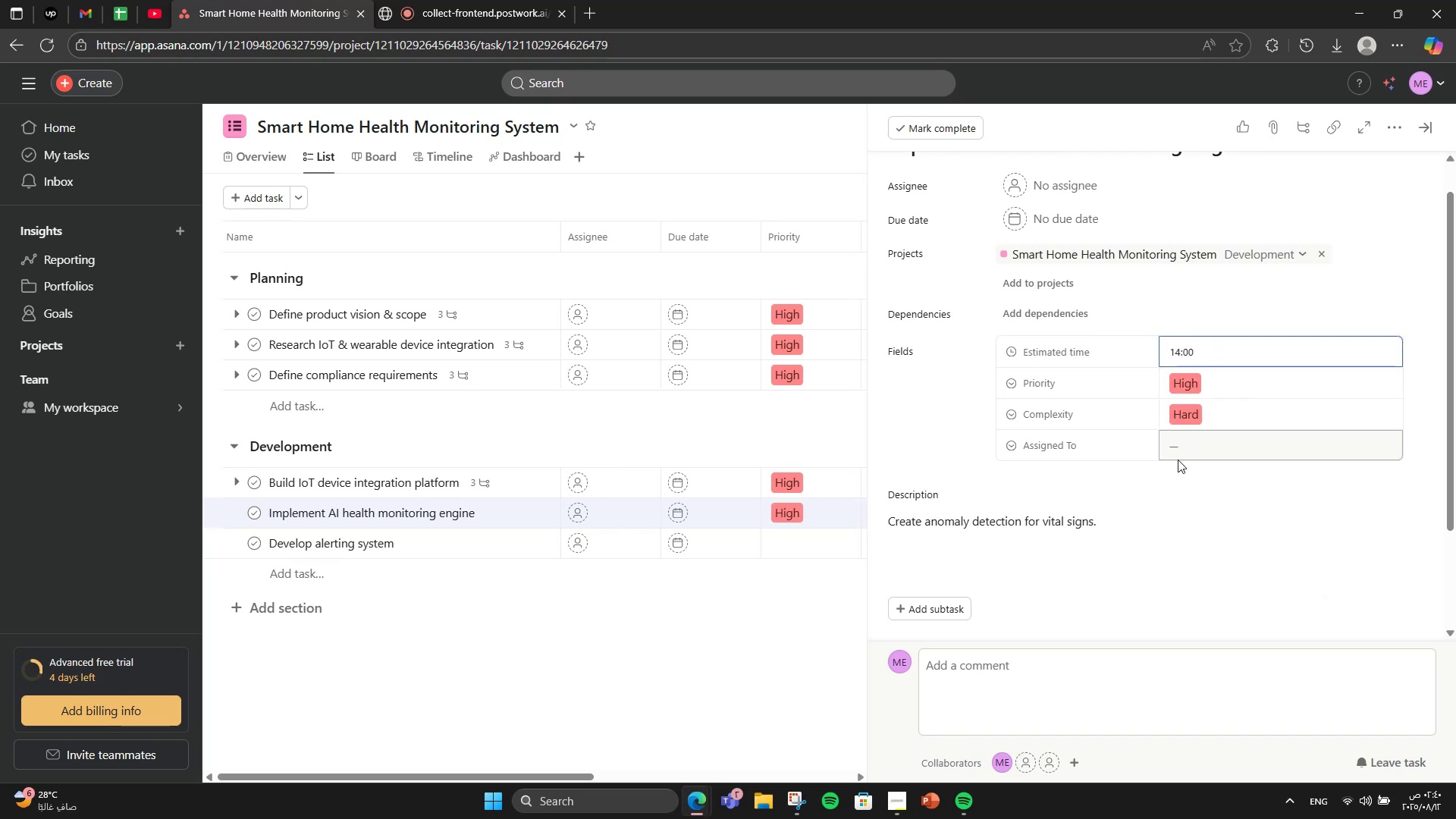 
left_click([1185, 456])
 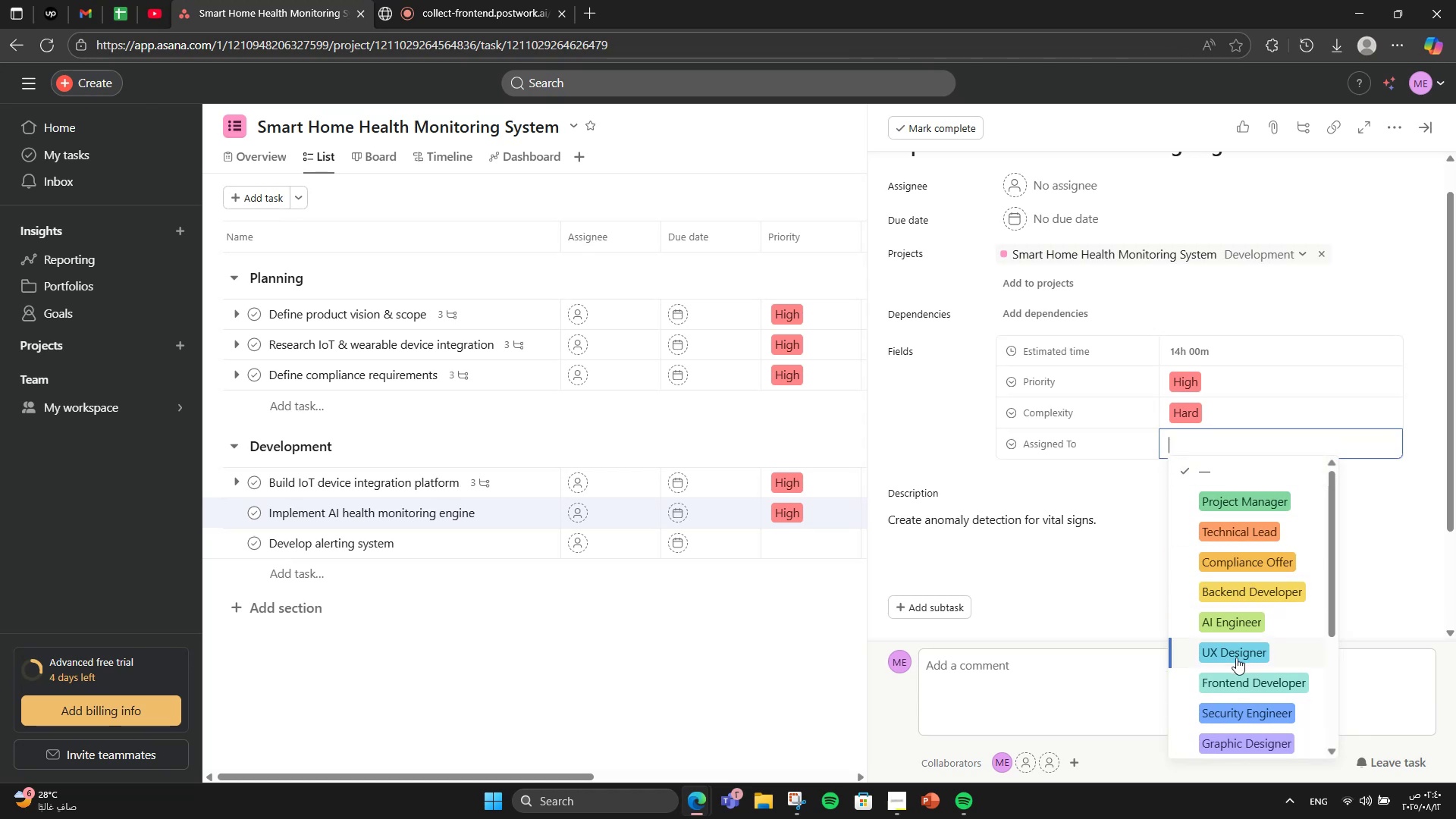 
left_click([1273, 629])
 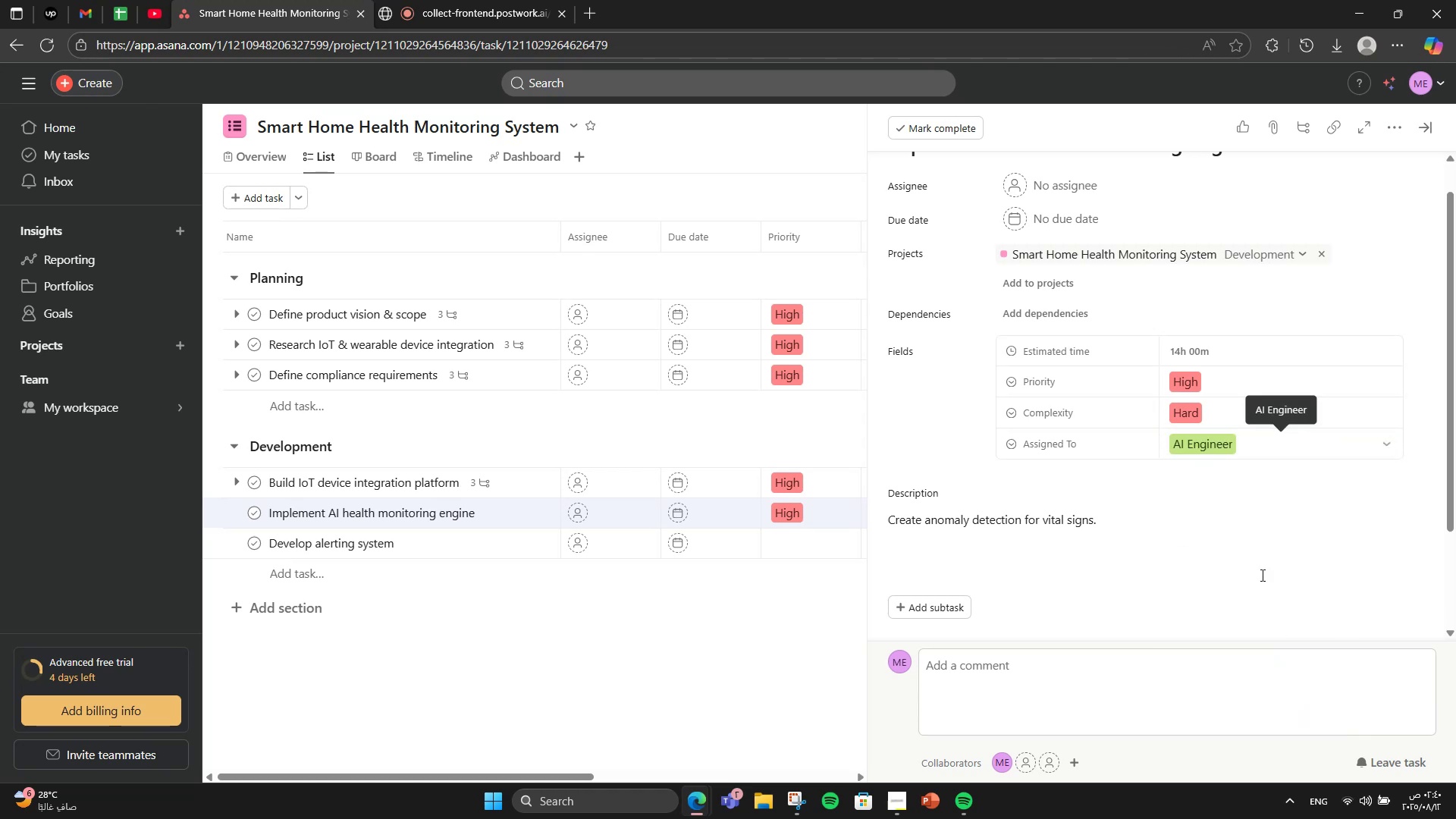 
scroll: coordinate [1222, 516], scroll_direction: down, amount: 2.0
 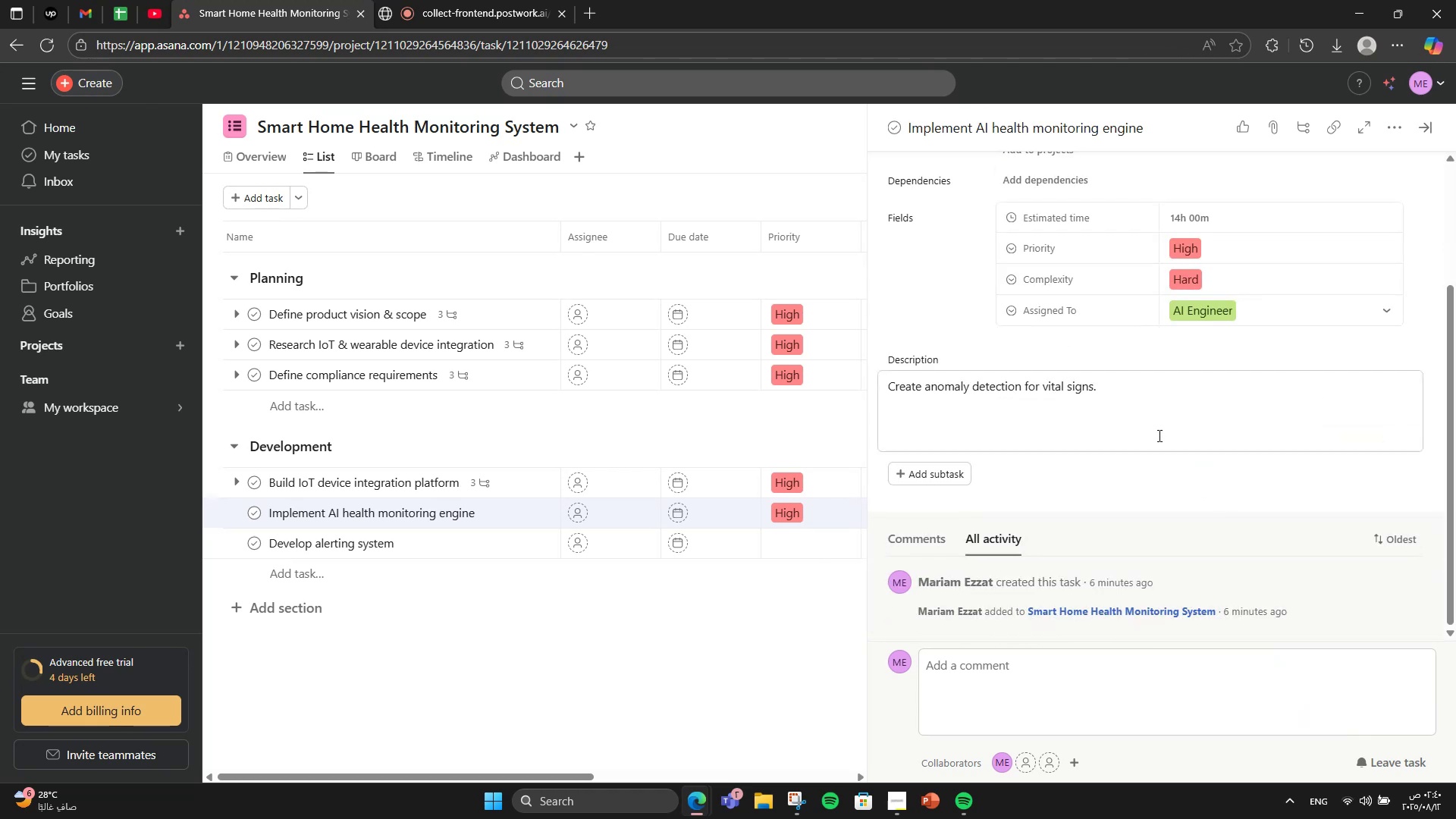 
left_click([955, 478])
 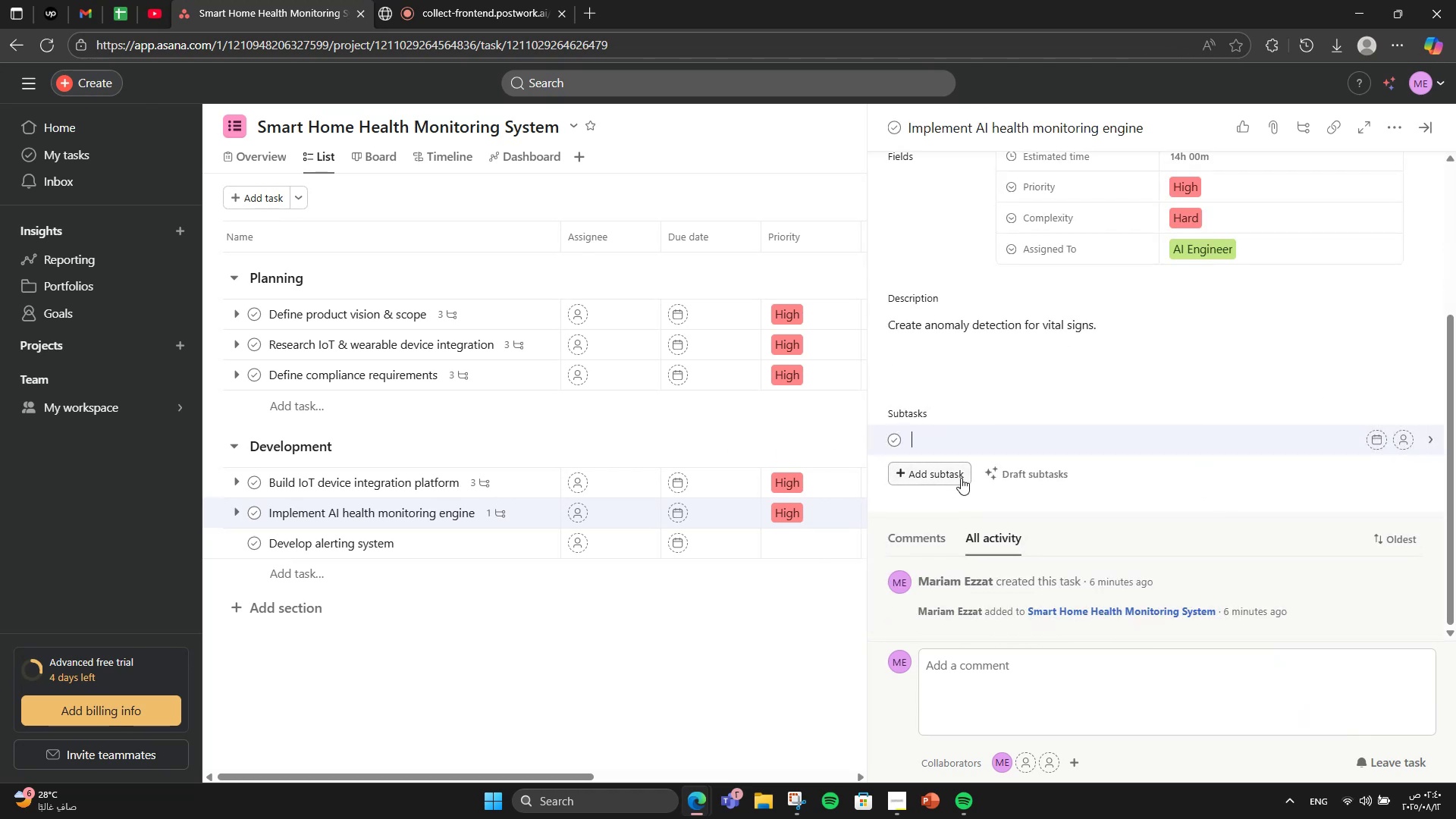 
type(Train AI model)
 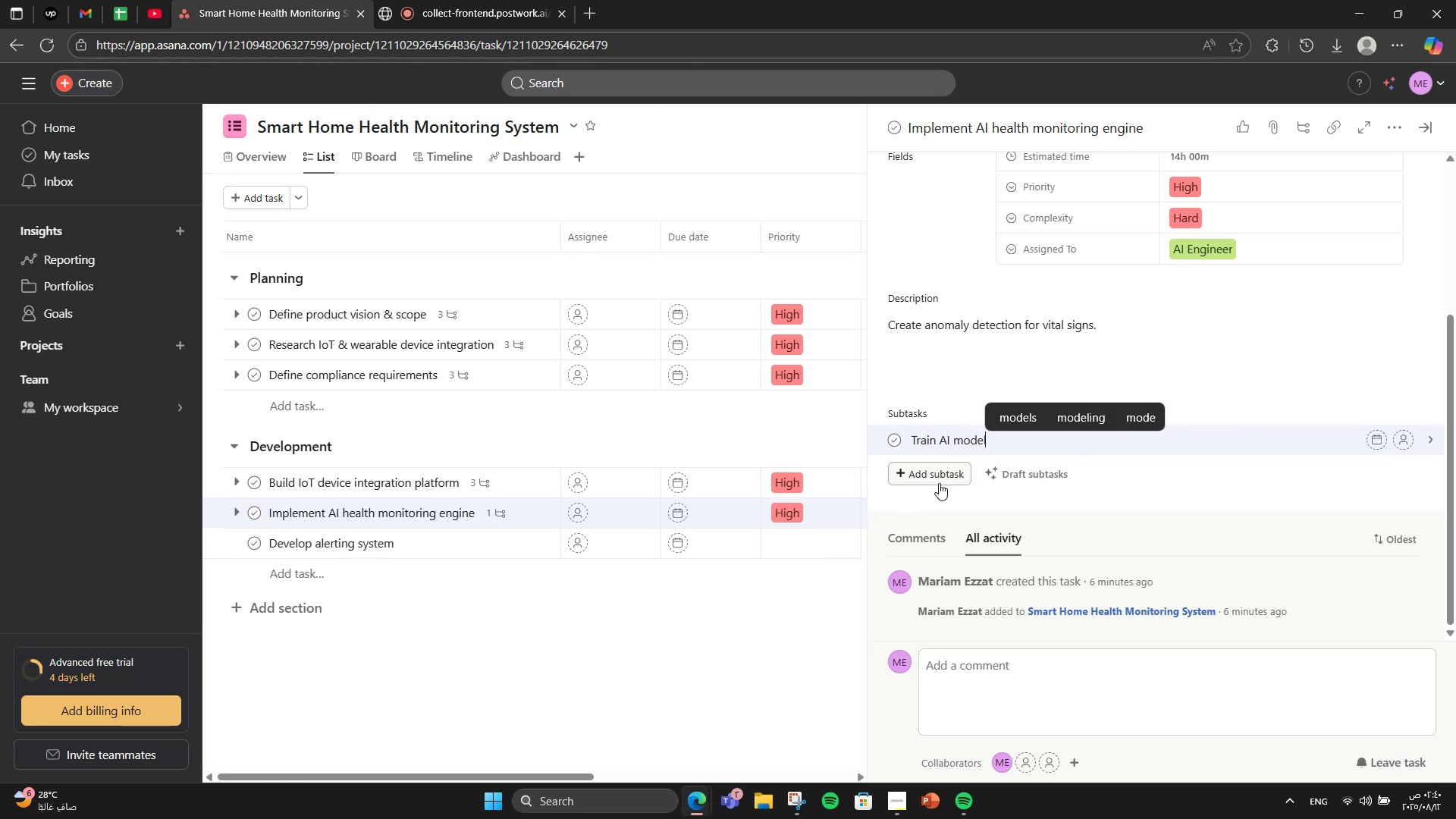 
key(Enter)
 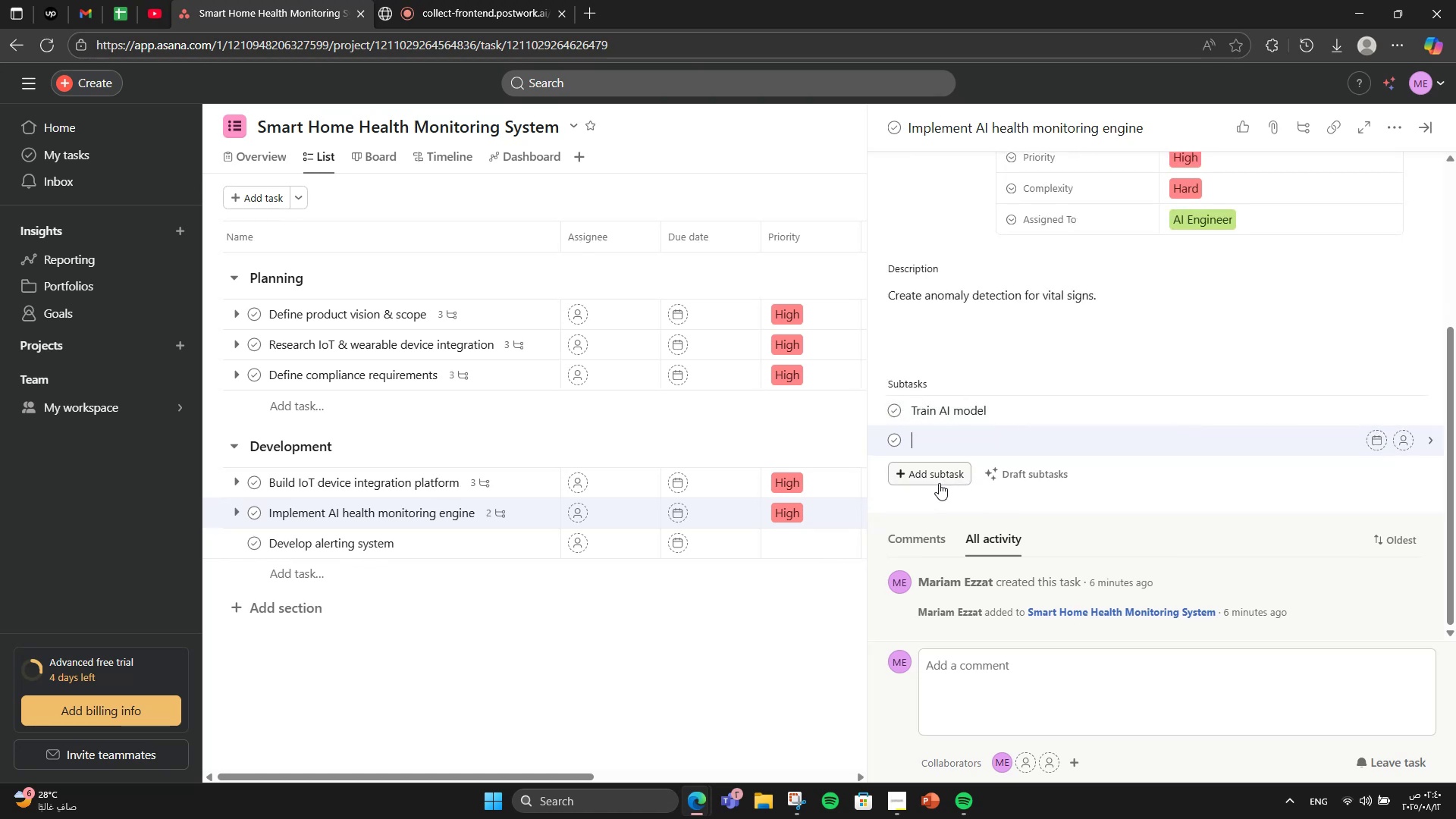 
type(Integrate with backend)
 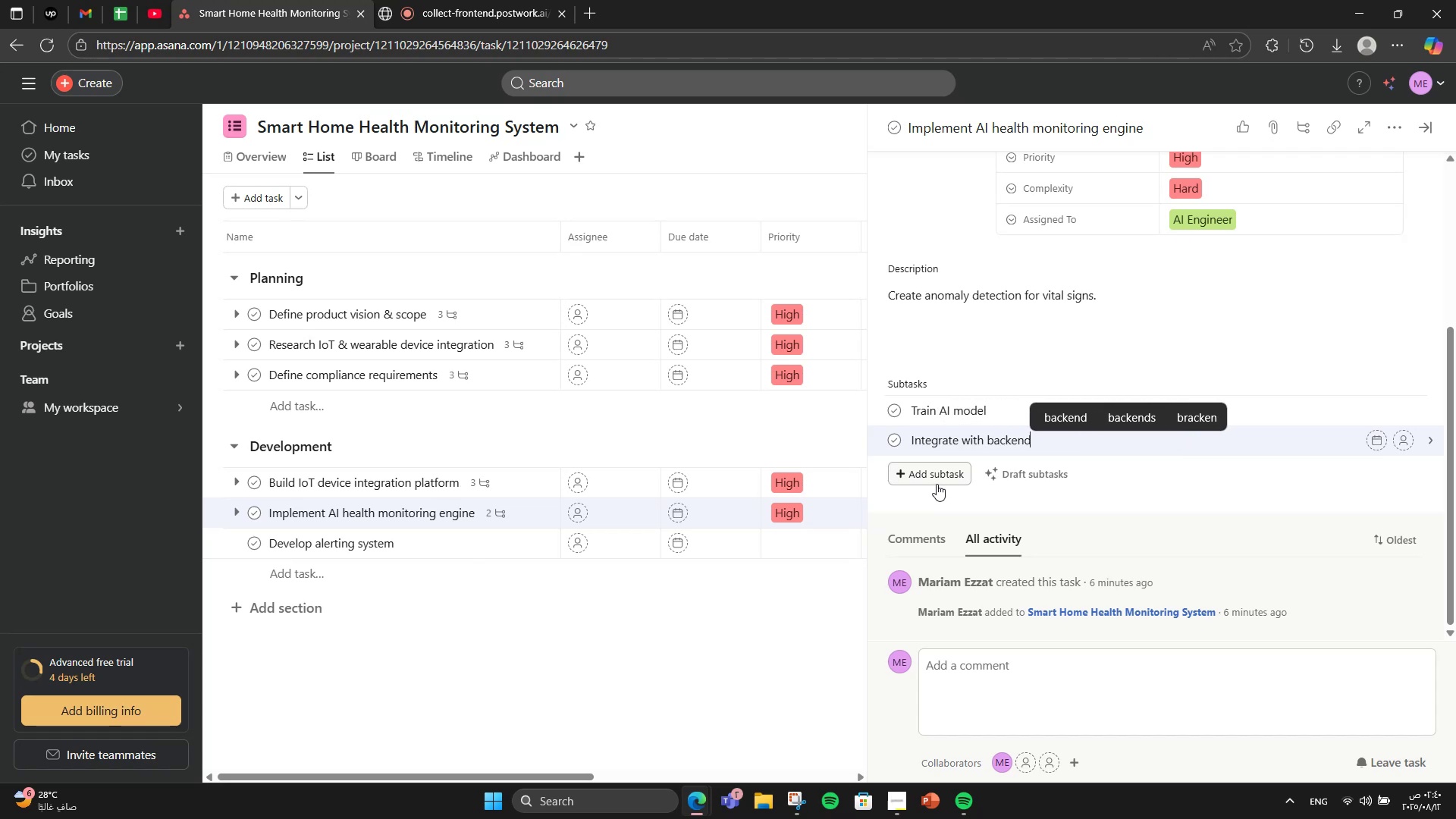 
key(Enter)
 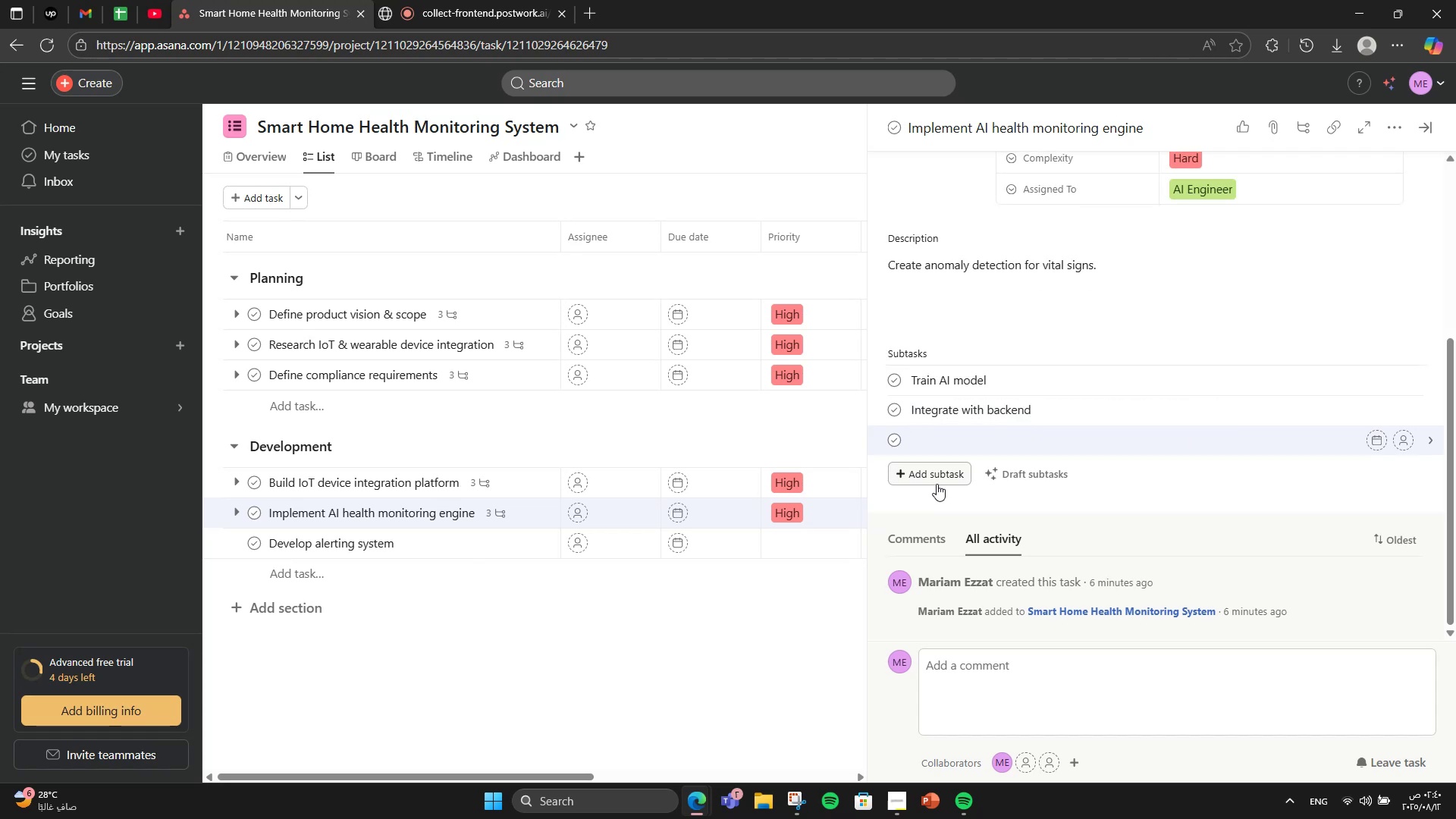 
type(Run validation)
 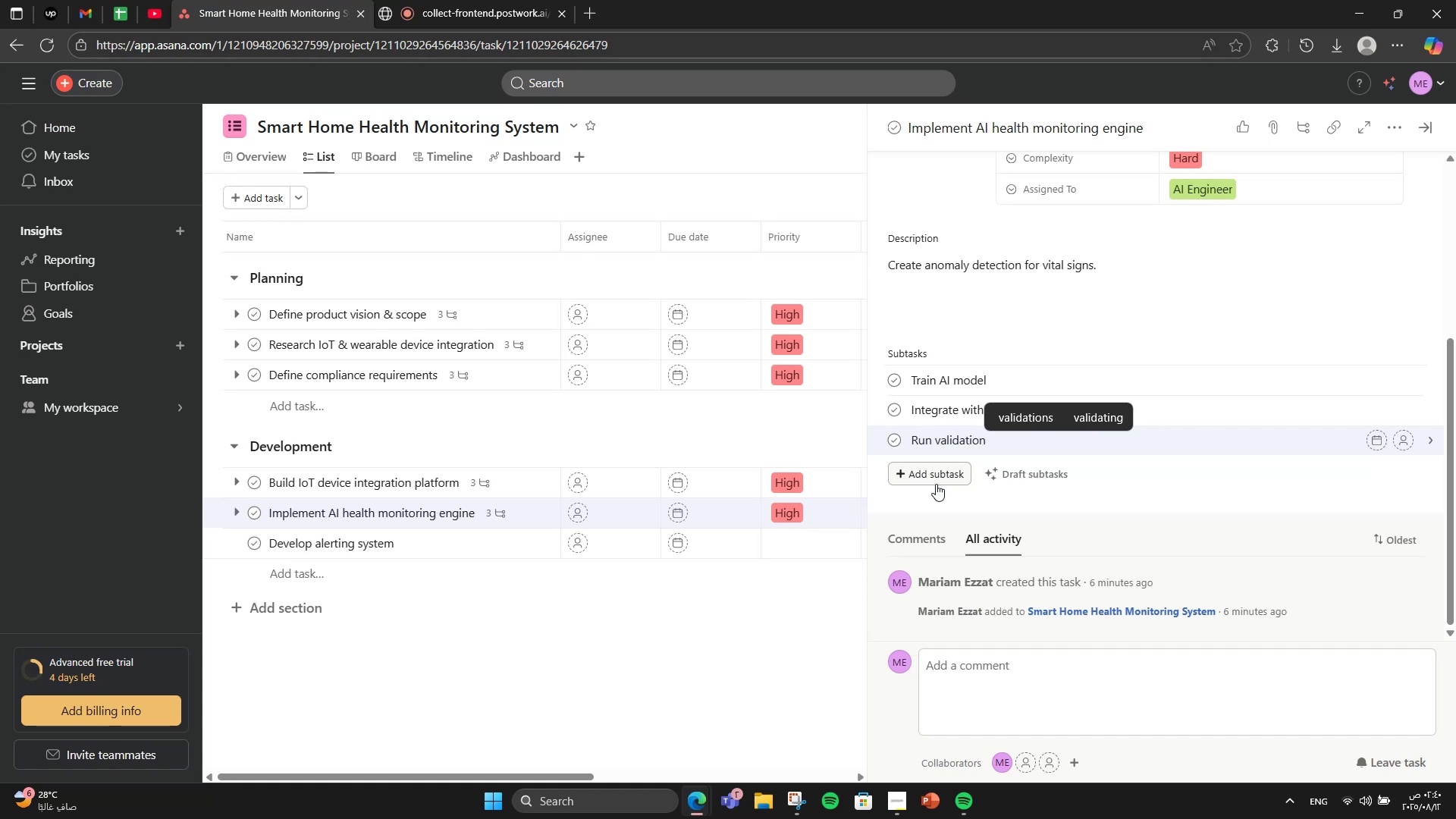 
wait(5.27)
 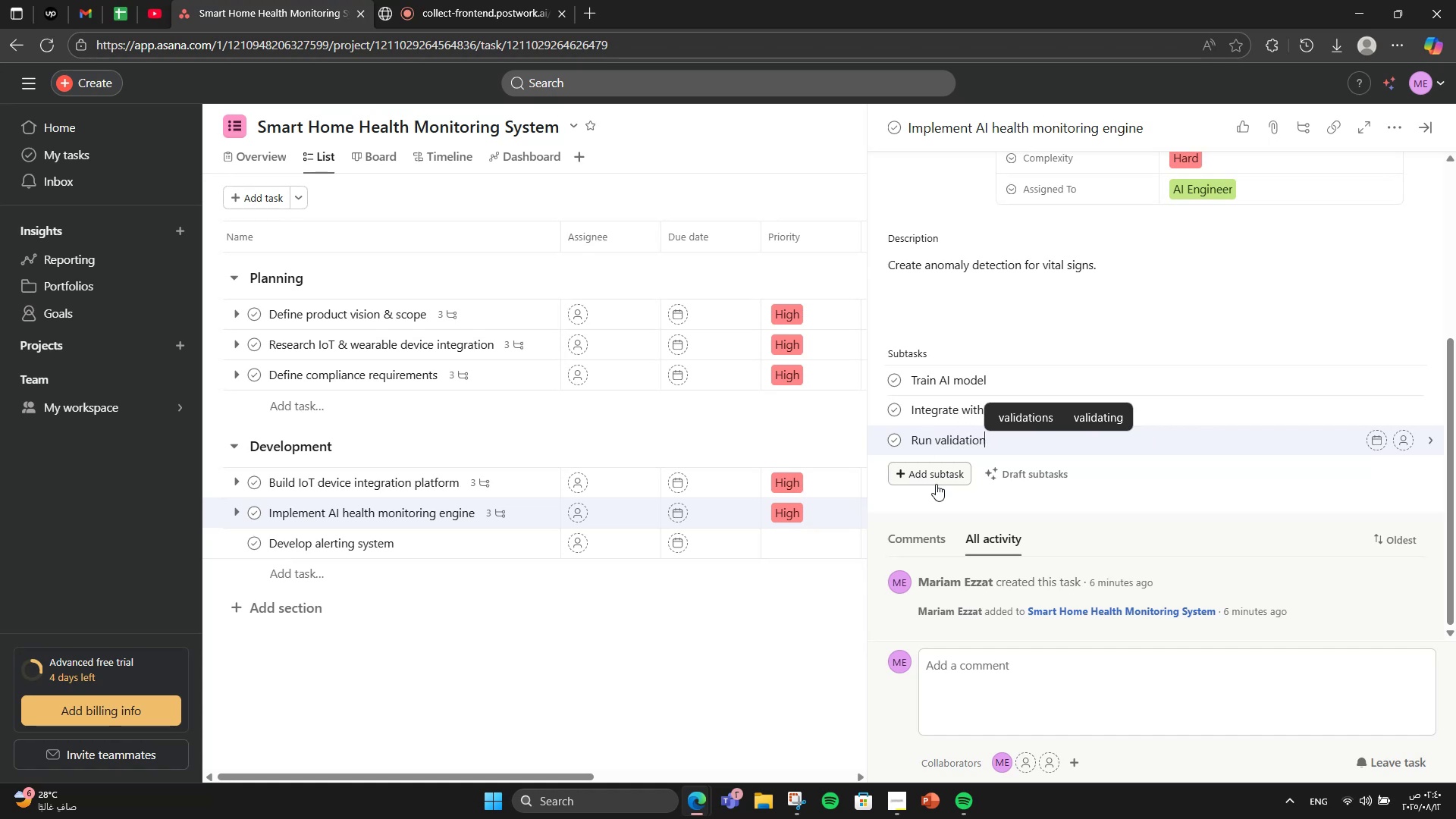 
left_click([616, 444])
 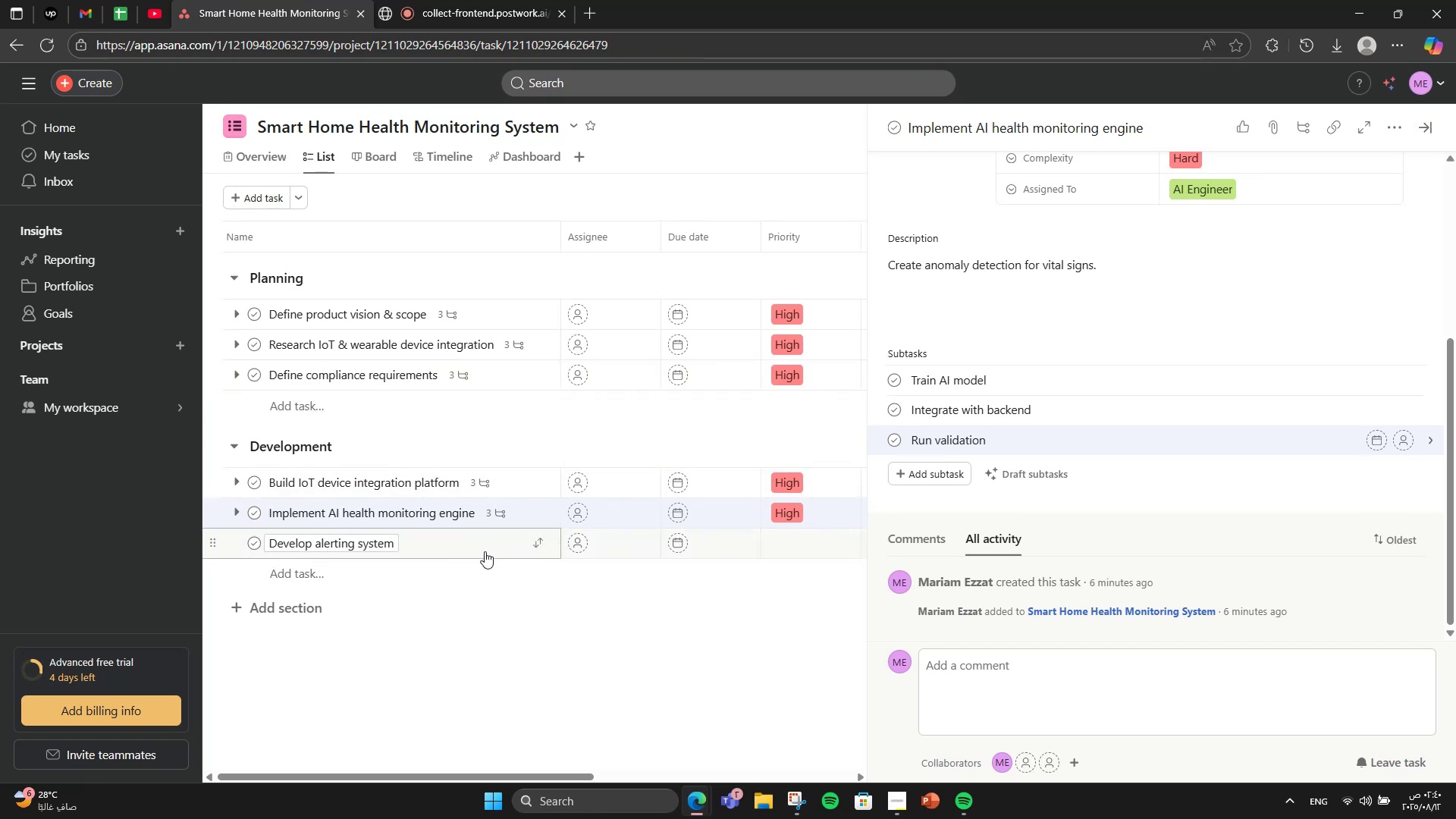 
scroll: coordinate [1207, 515], scroll_direction: down, amount: 2.0
 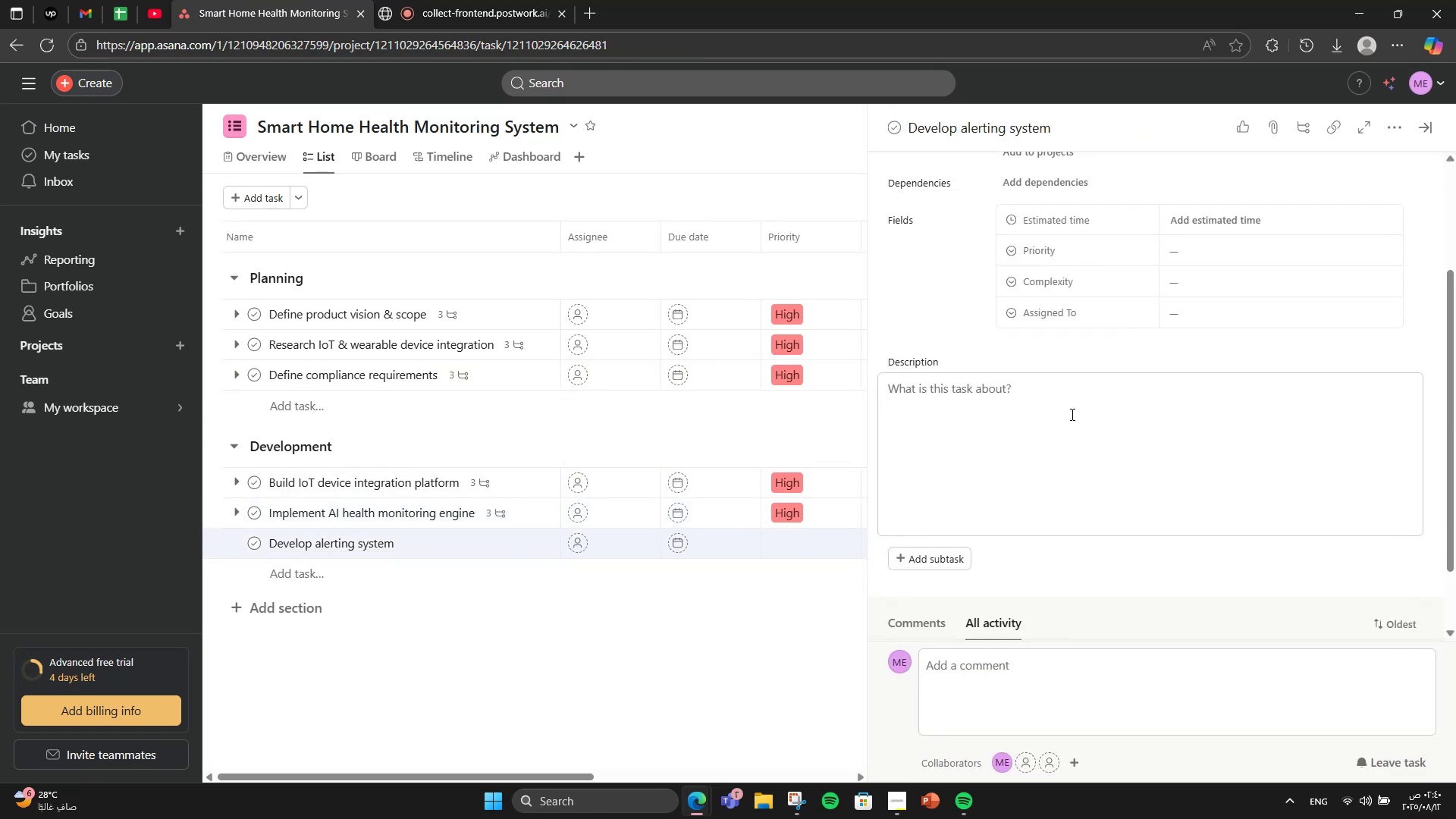 
left_click([1071, 414])
 